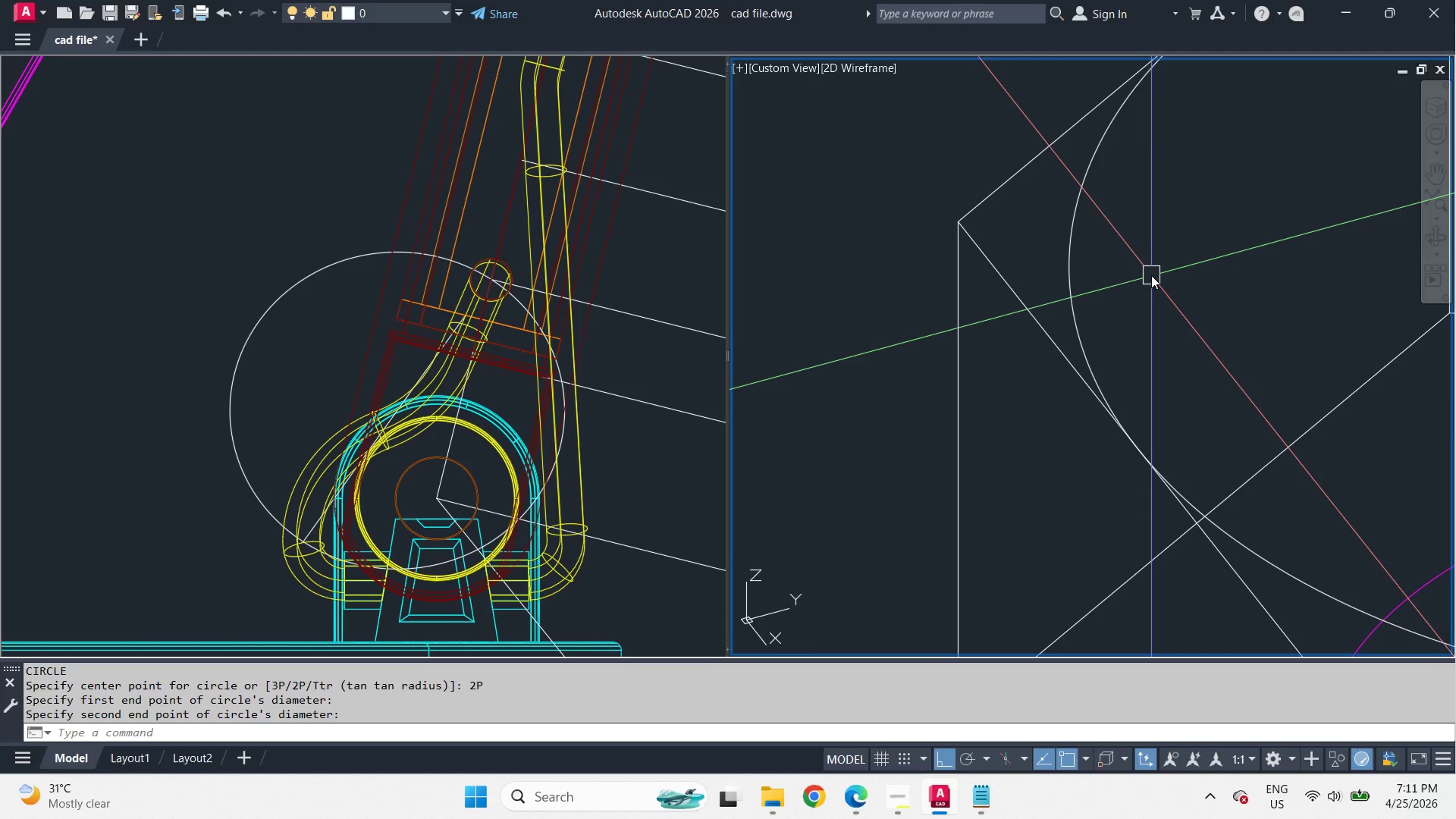 
key(L)
 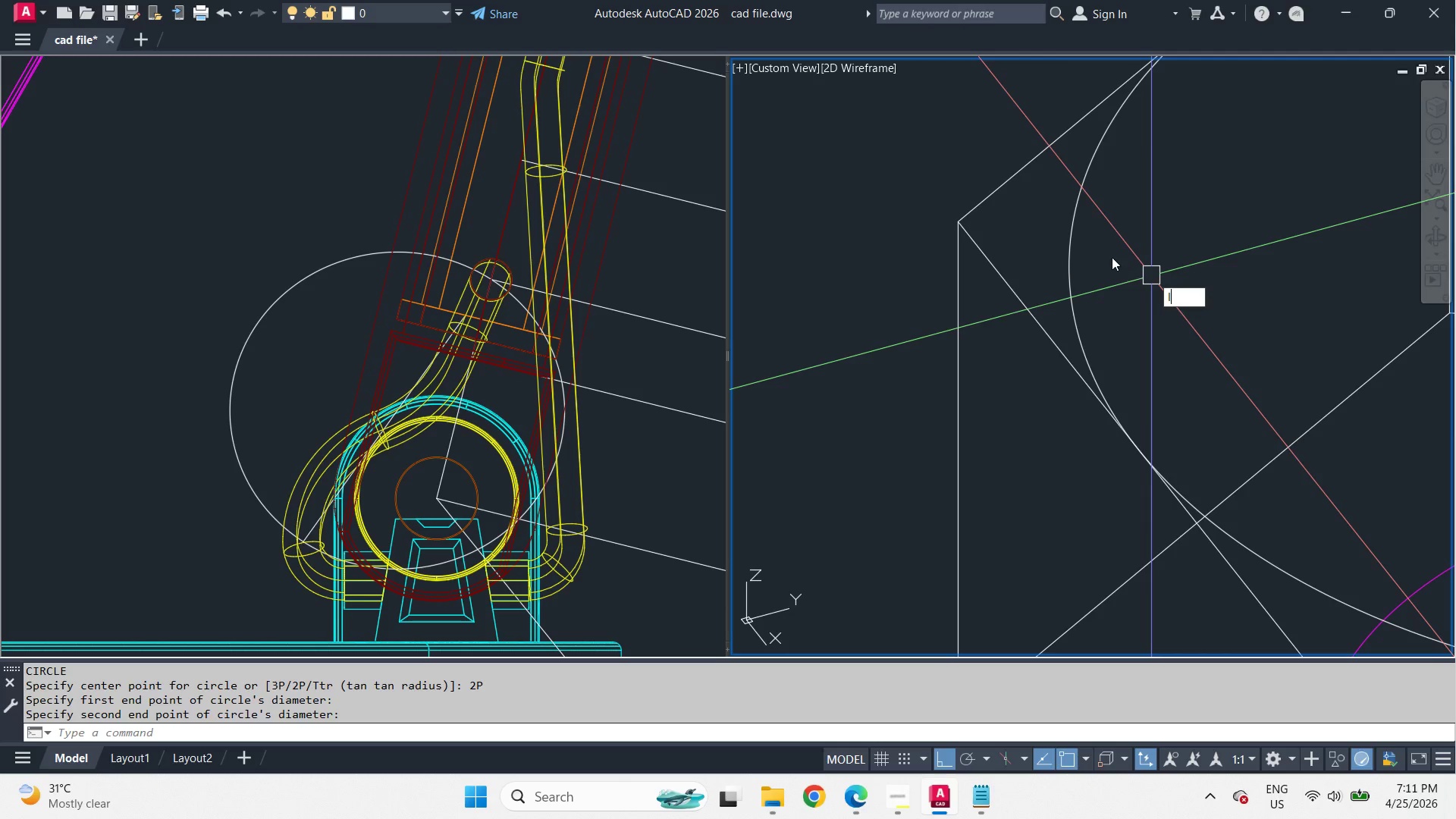 
key(Space)
 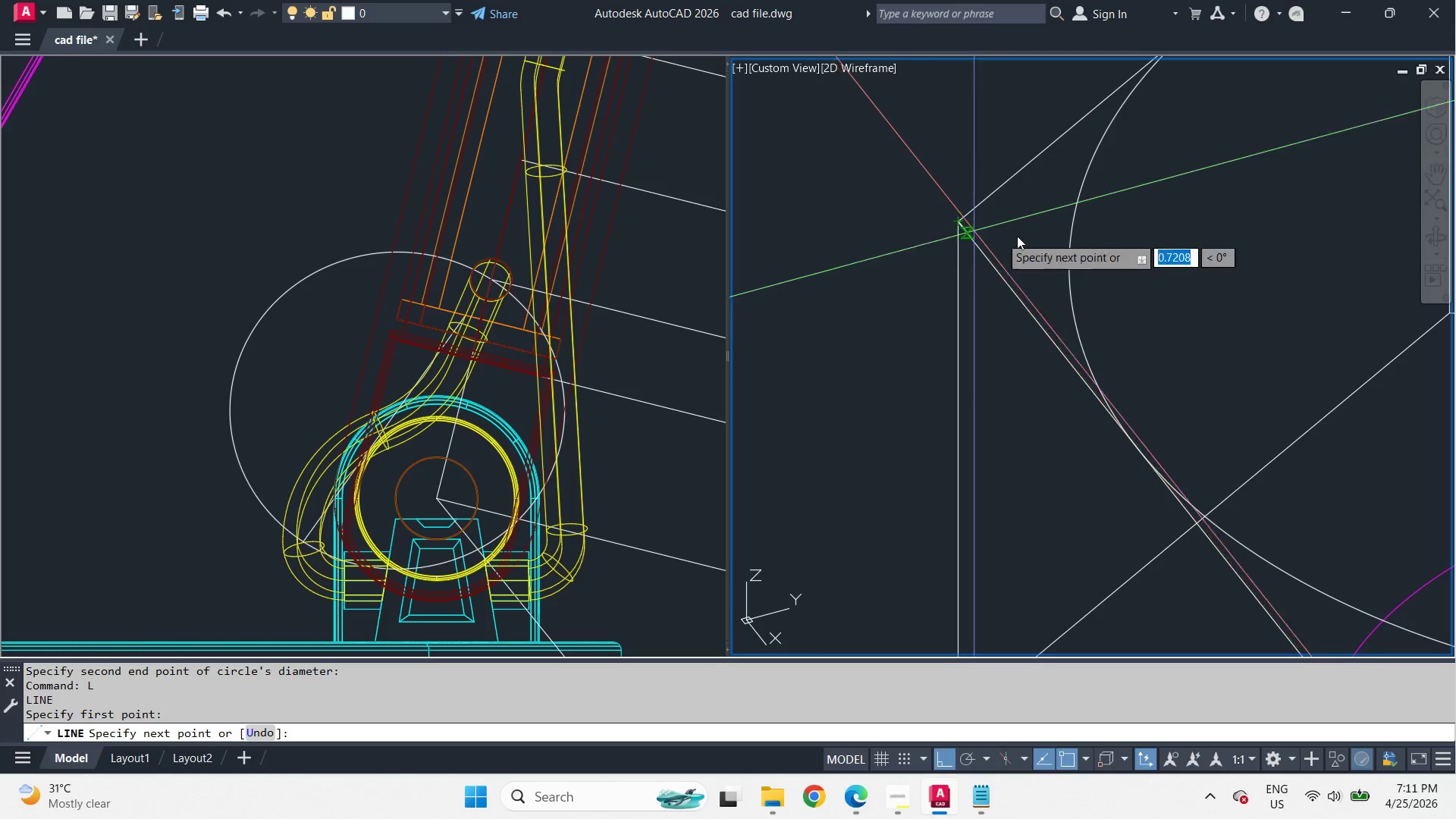 
key(P)
 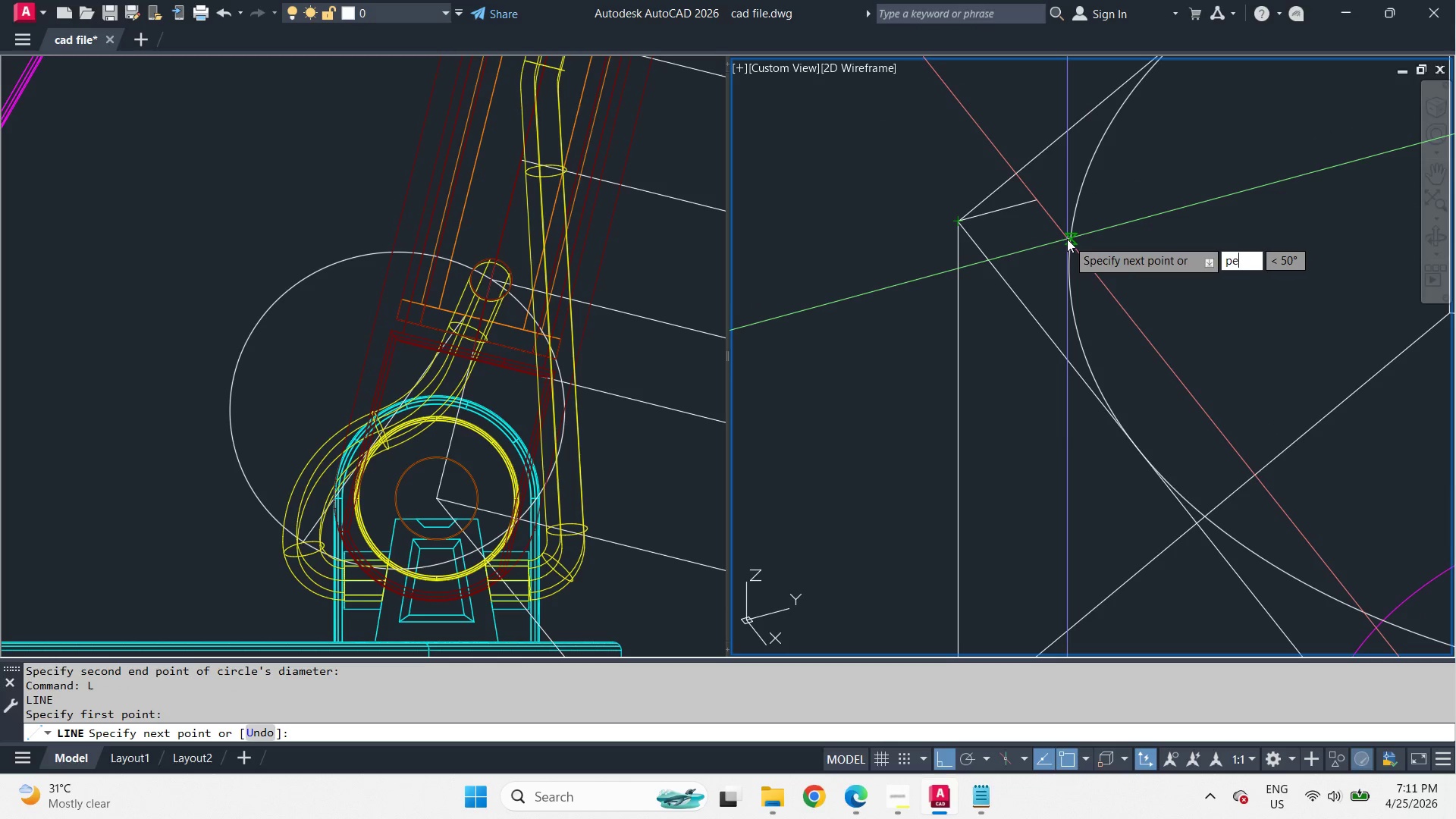 
type(er )
 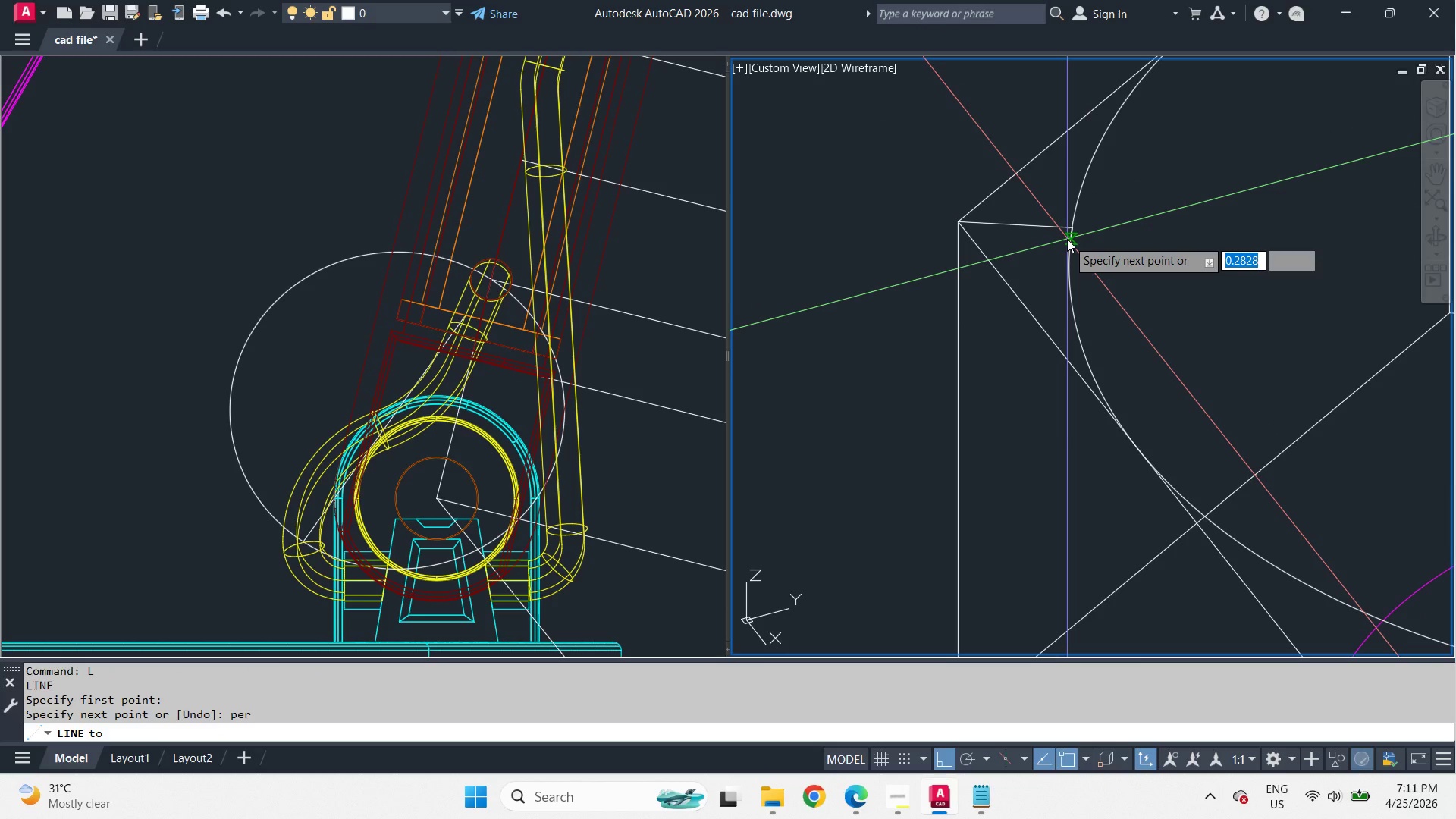 
left_click([1067, 239])
 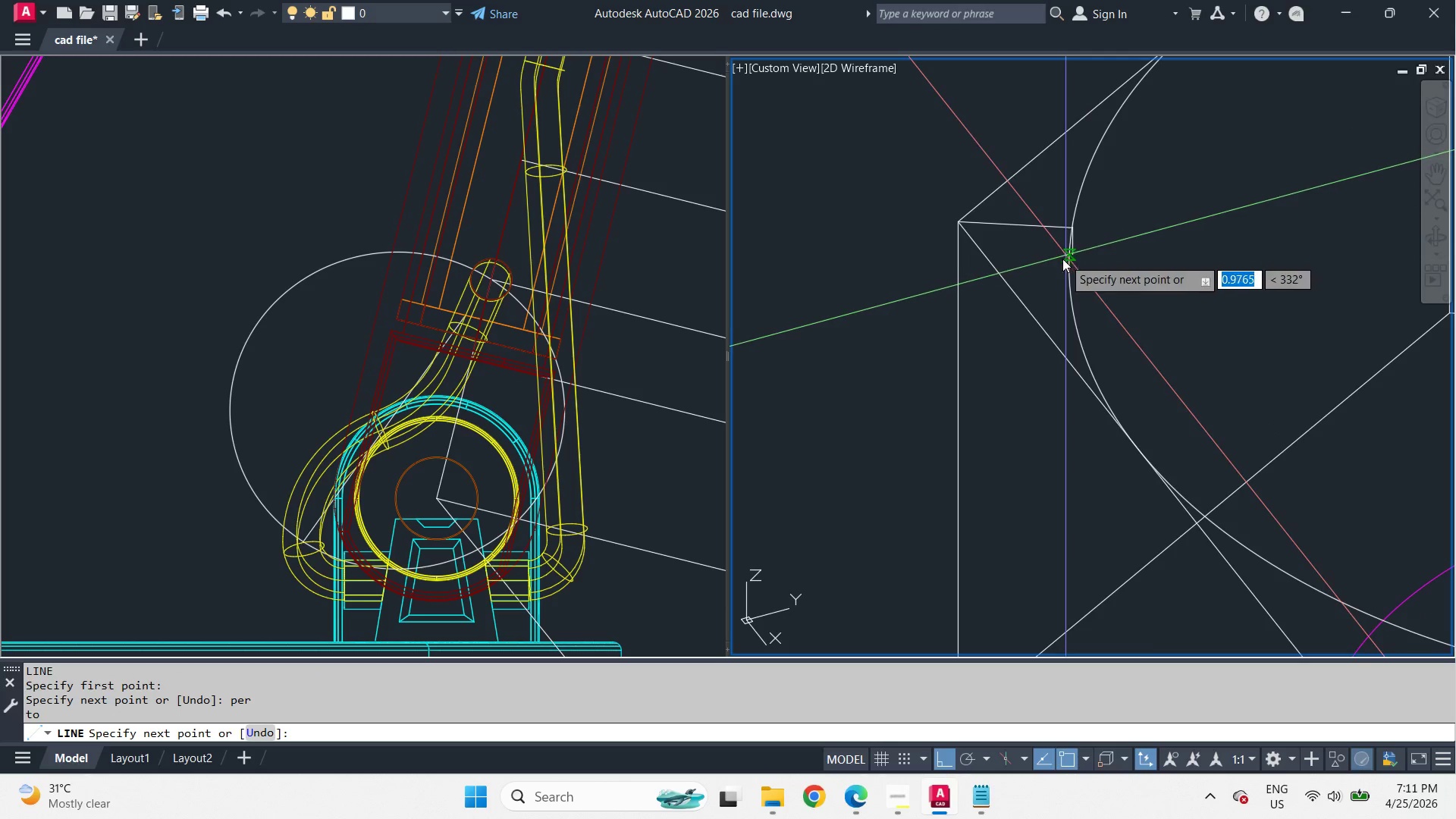 
key(Space)
 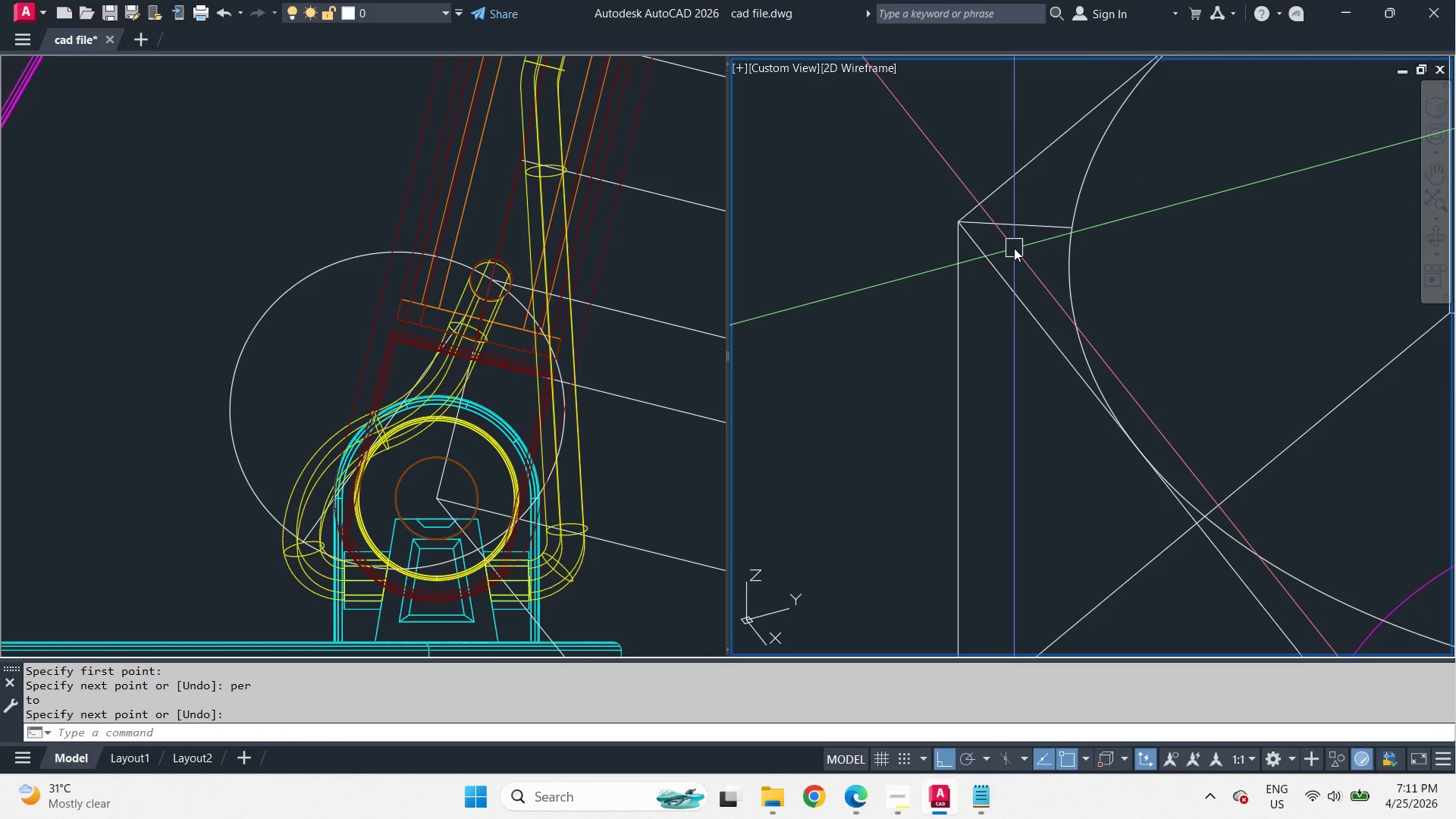 
scroll: coordinate [1014, 246], scroll_direction: up, amount: 1.0
 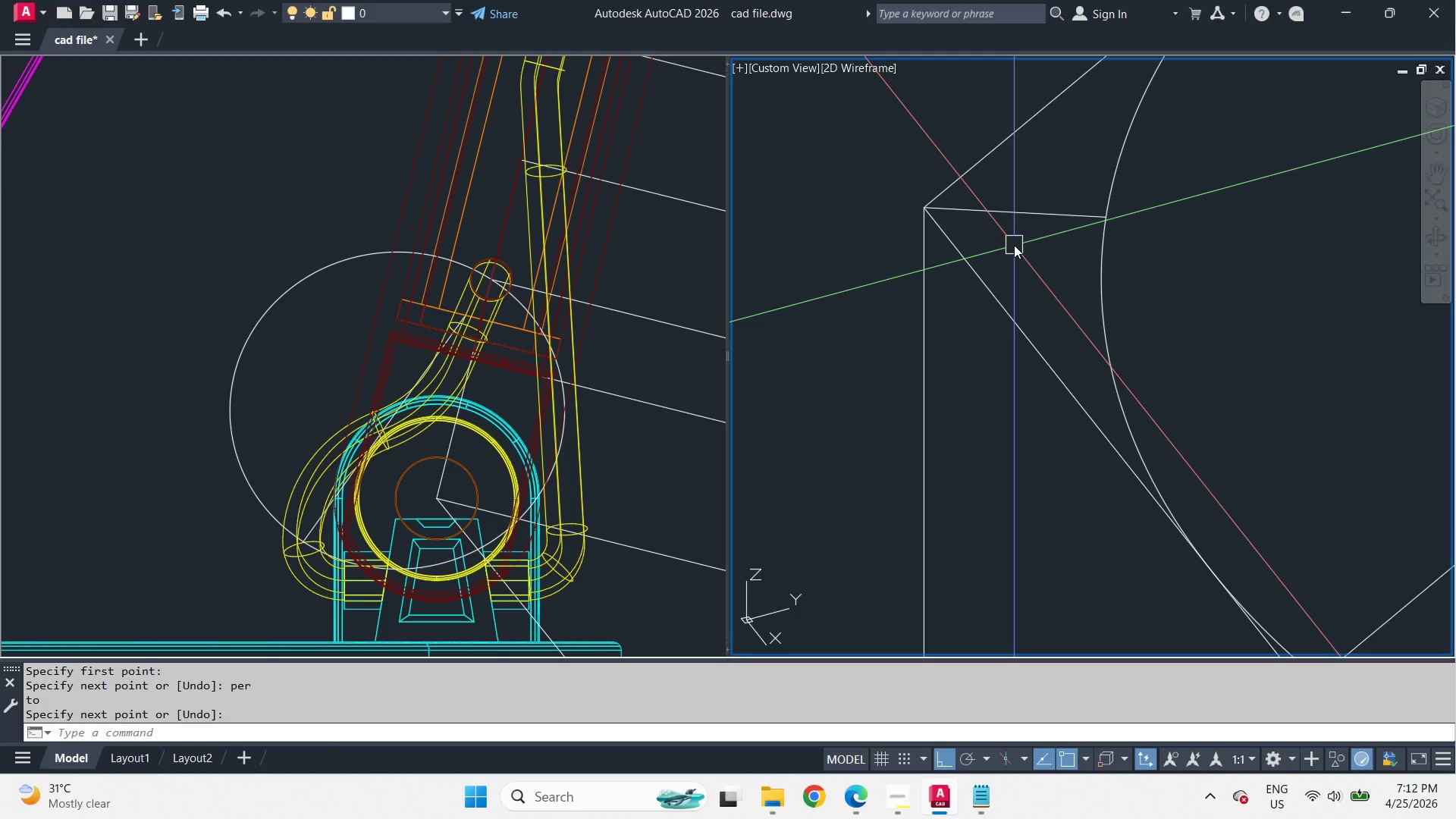 
scroll: coordinate [1014, 245], scroll_direction: down, amount: 2.0
 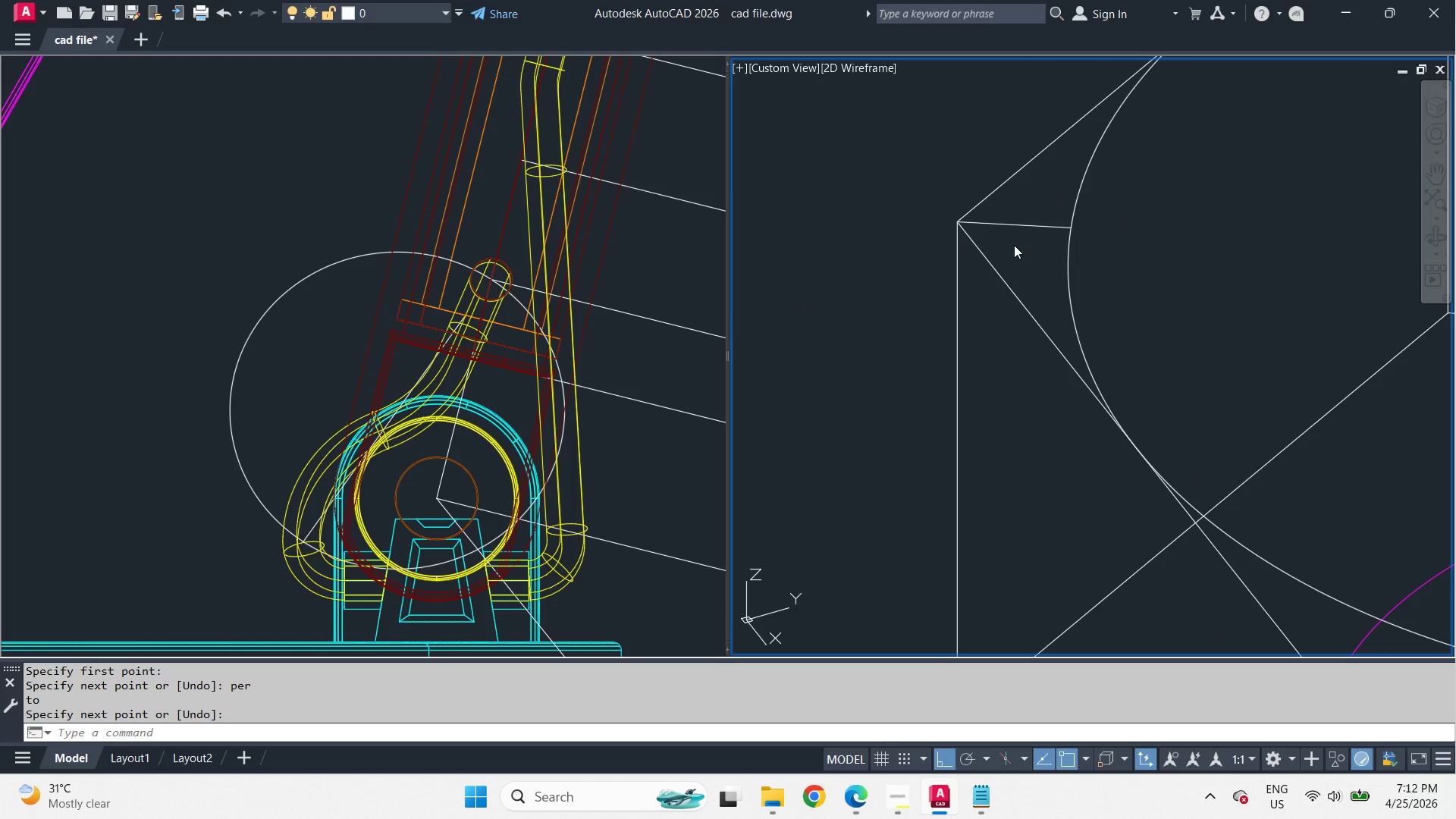 
key(Space)
 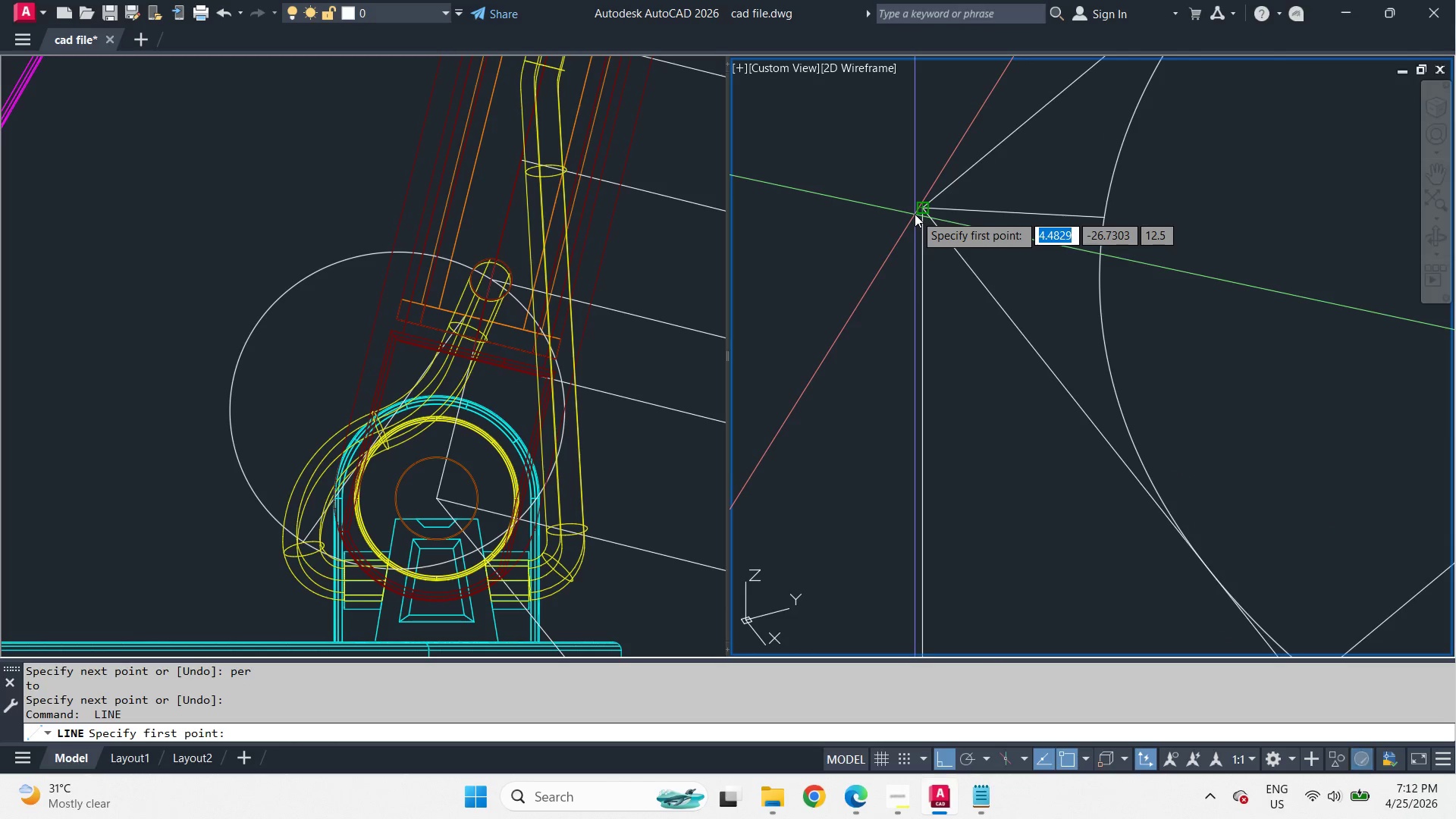 
scroll: coordinate [1014, 245], scroll_direction: up, amount: 2.0
 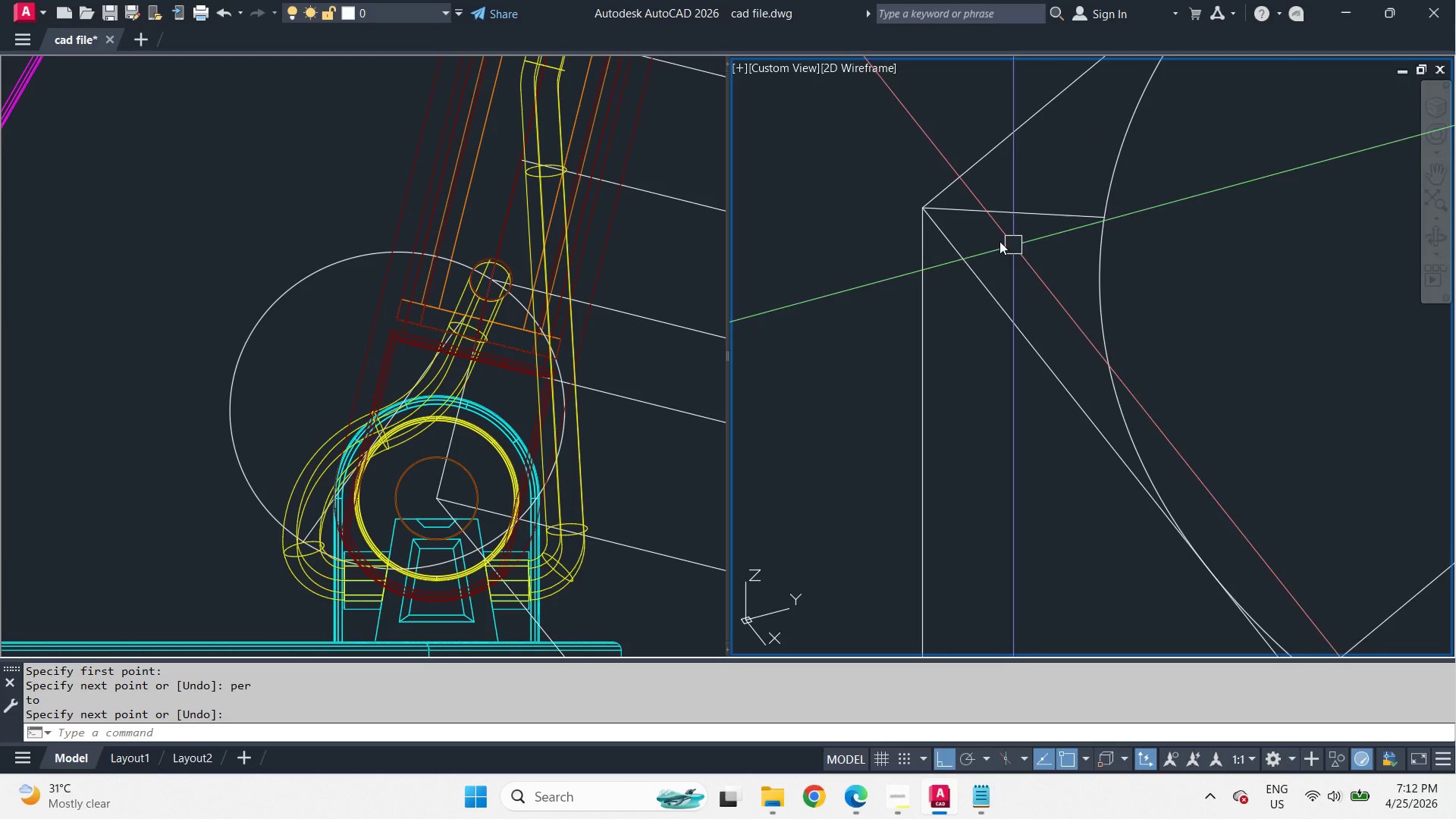 
key(Escape)
type(3dro )
 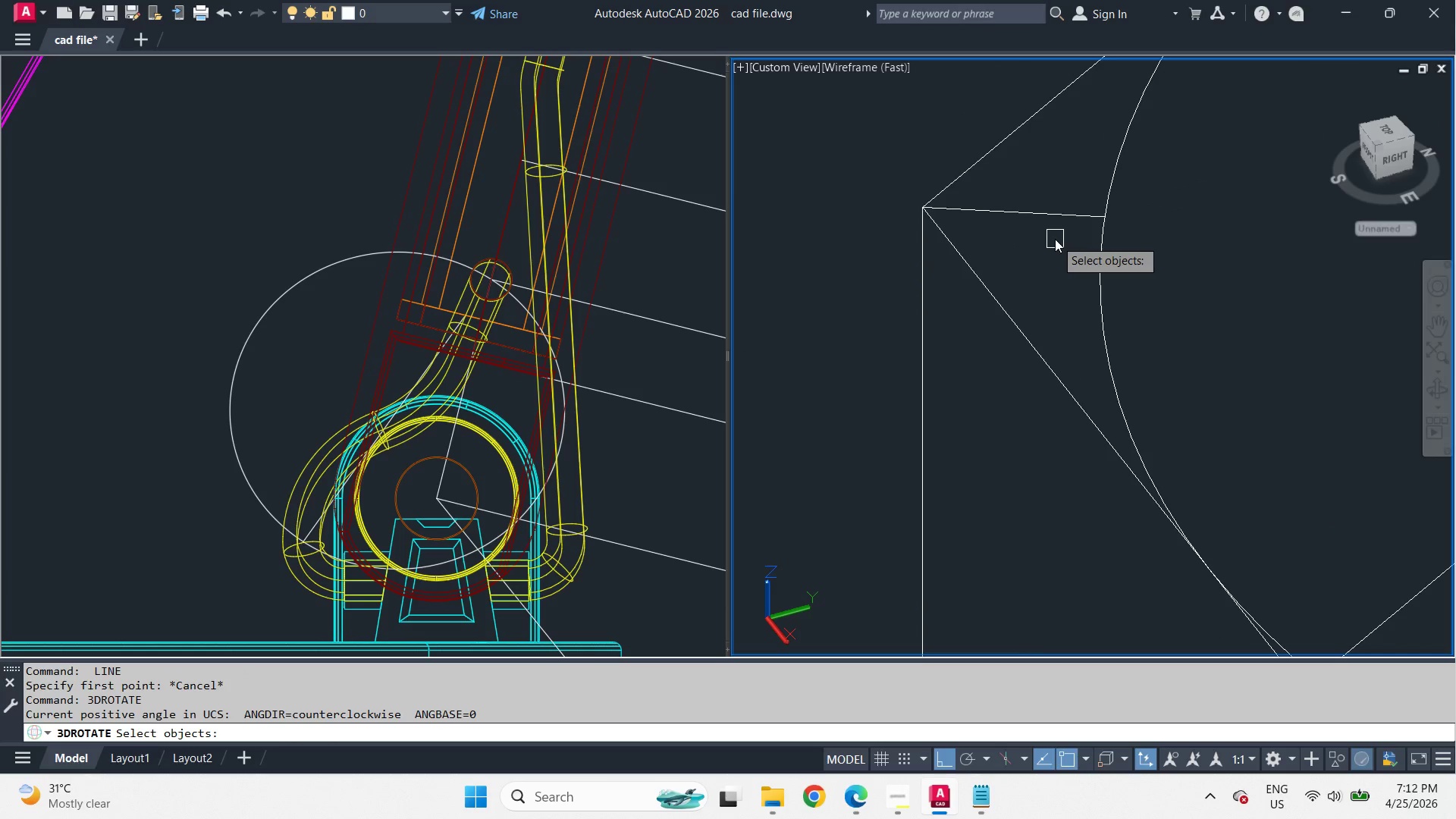 
mouse_move([1058, 228])
 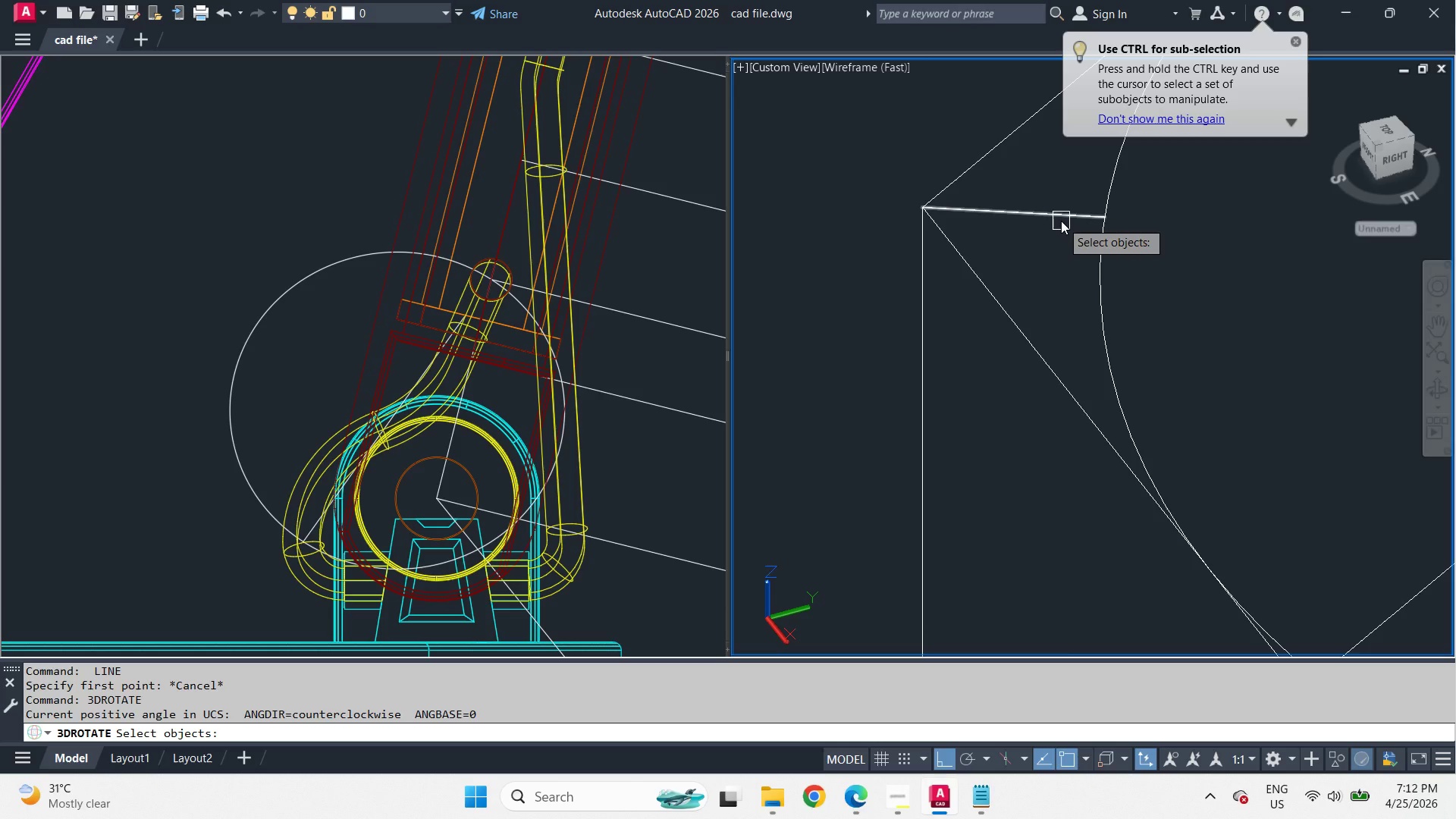 
key(Escape)
 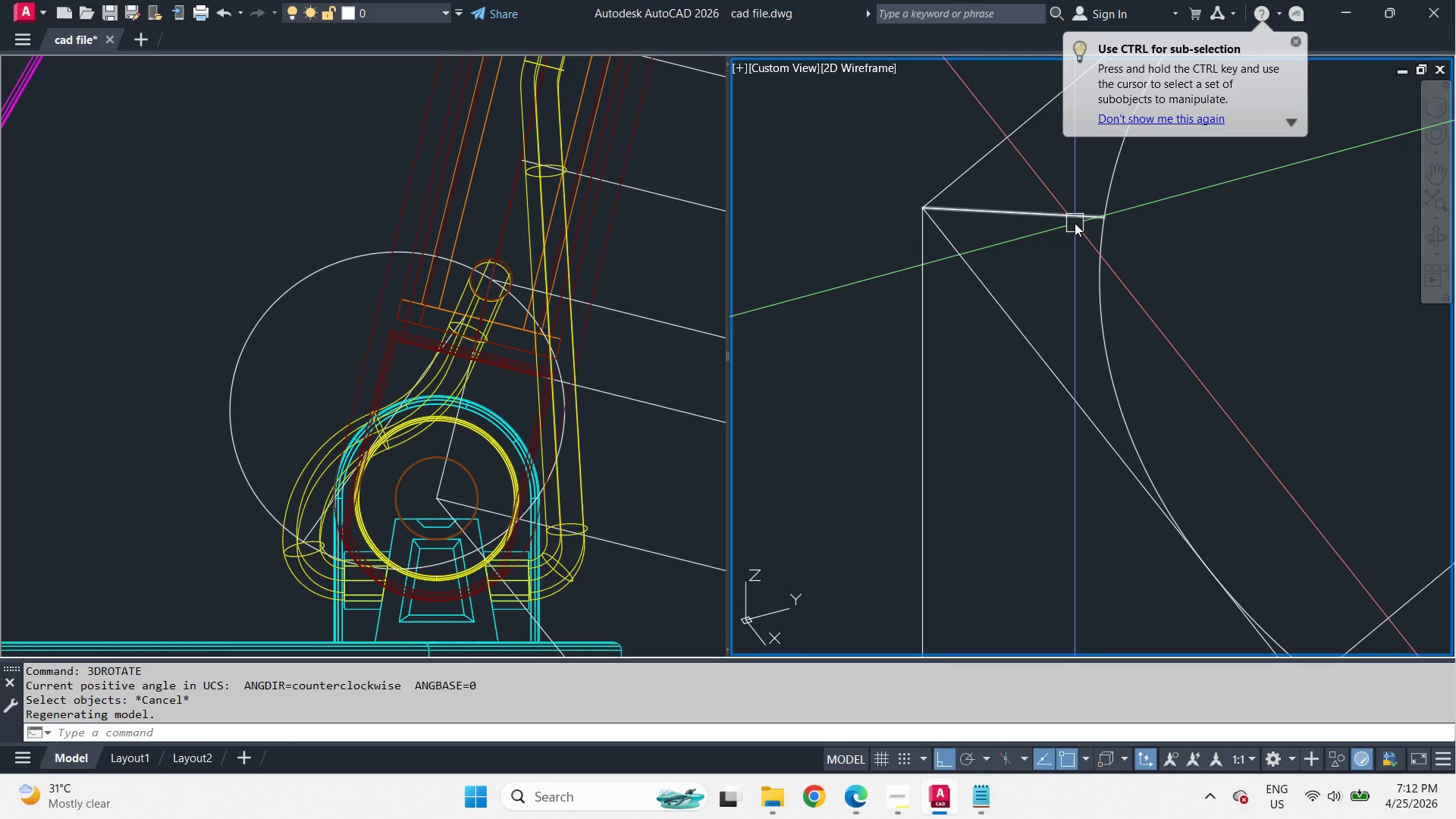 
left_click([1075, 223])
 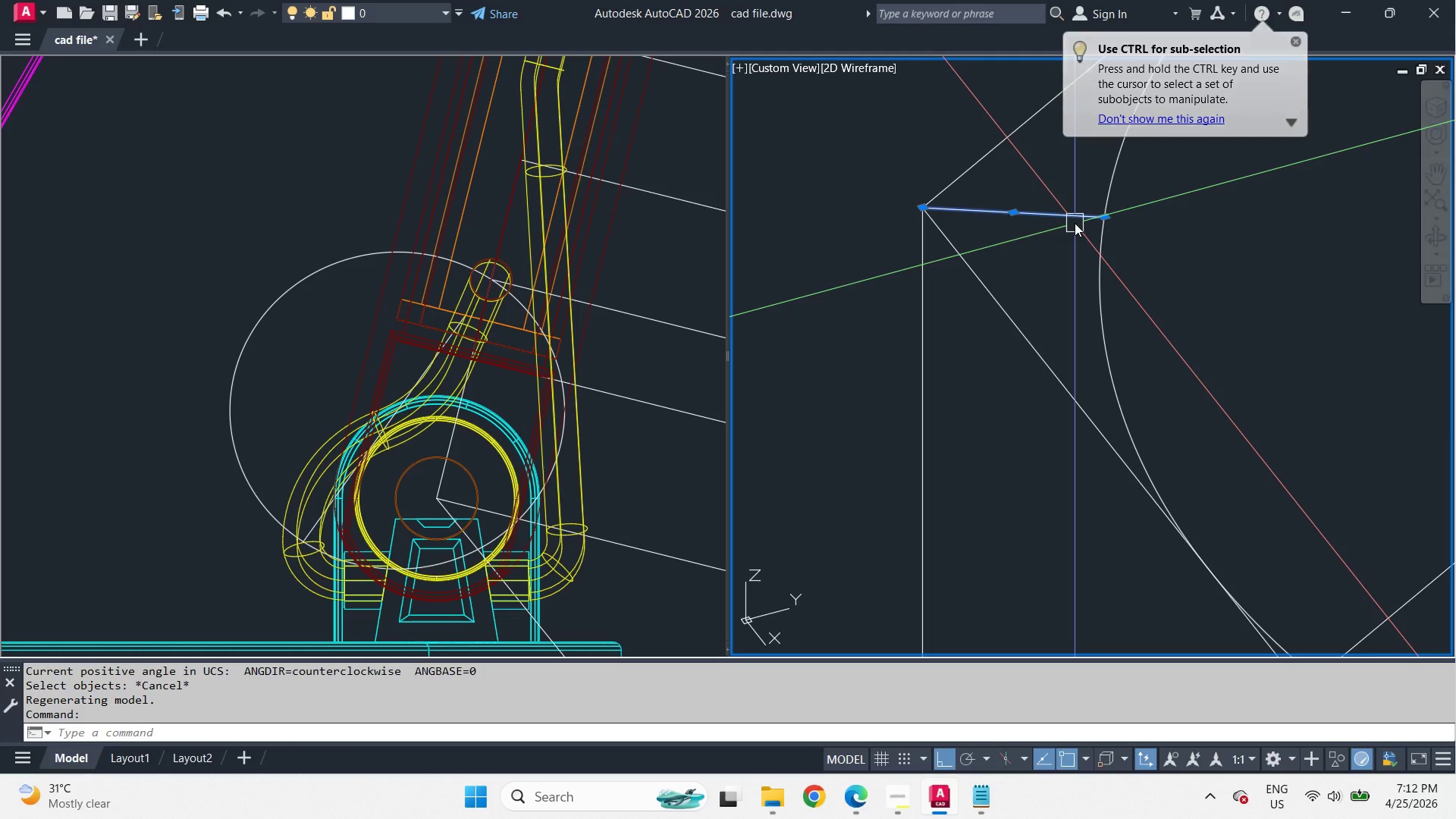 
type(ro end )
 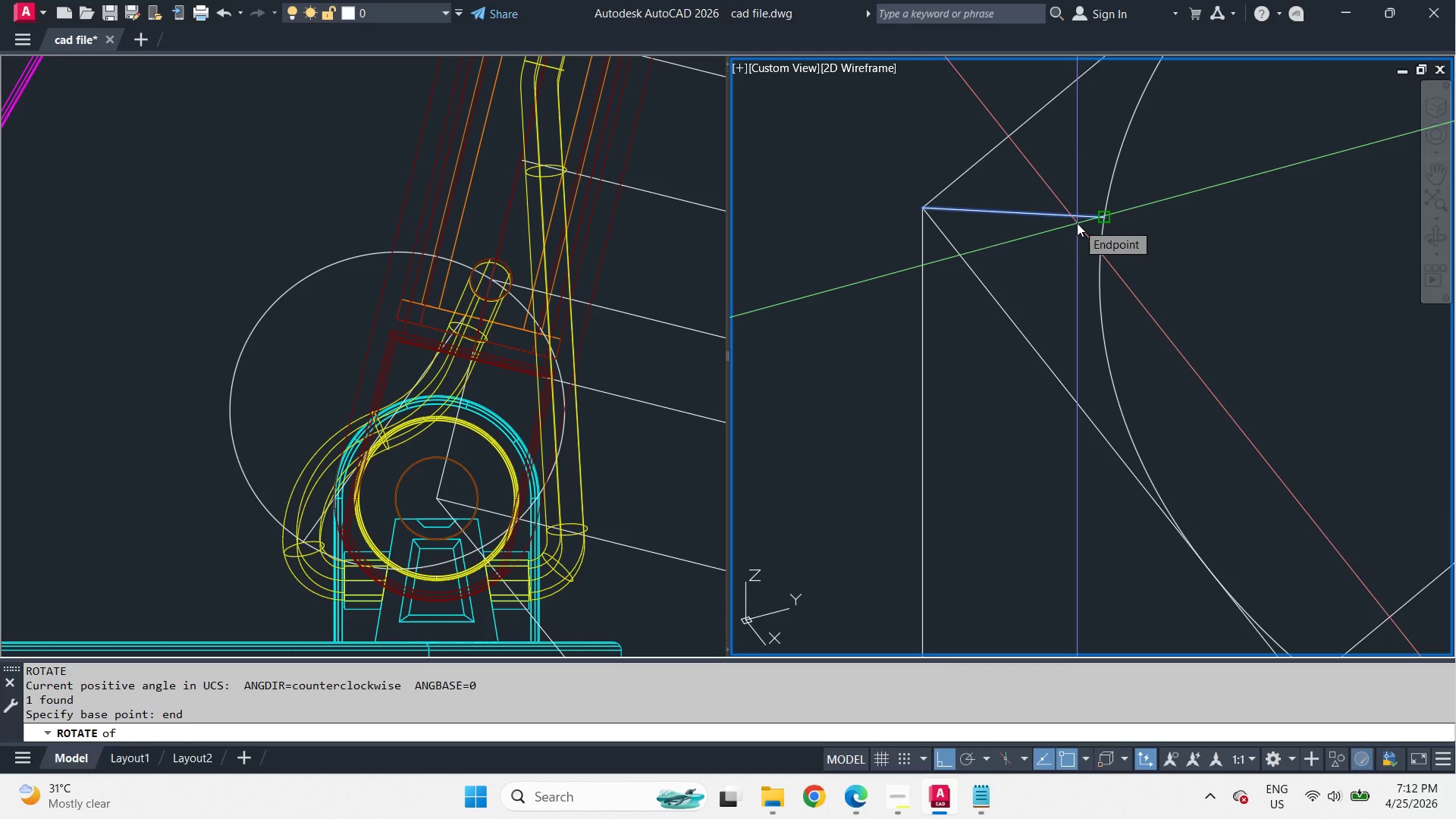 
wait(6.05)
 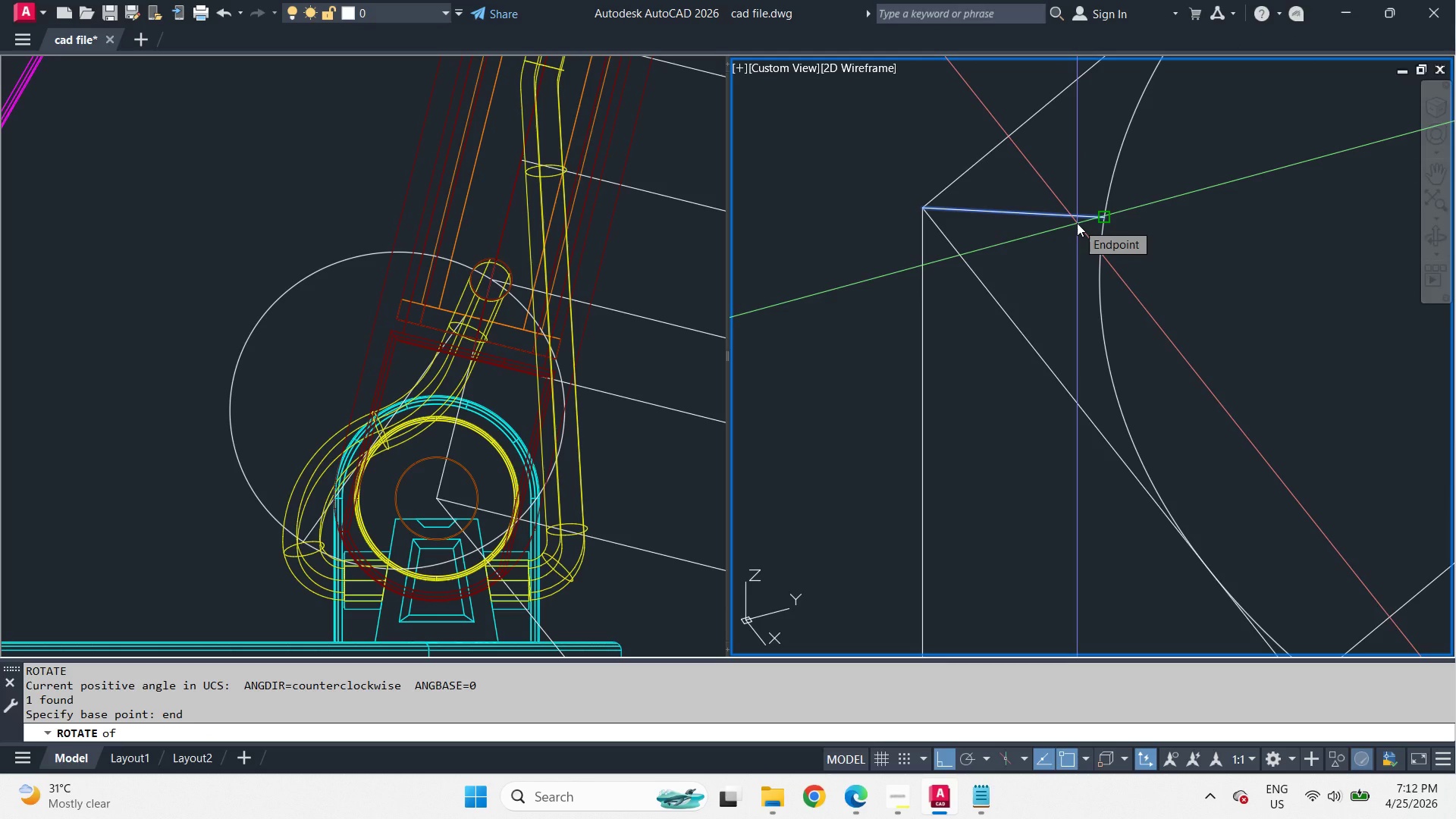 
key(Escape)
type(l end )
 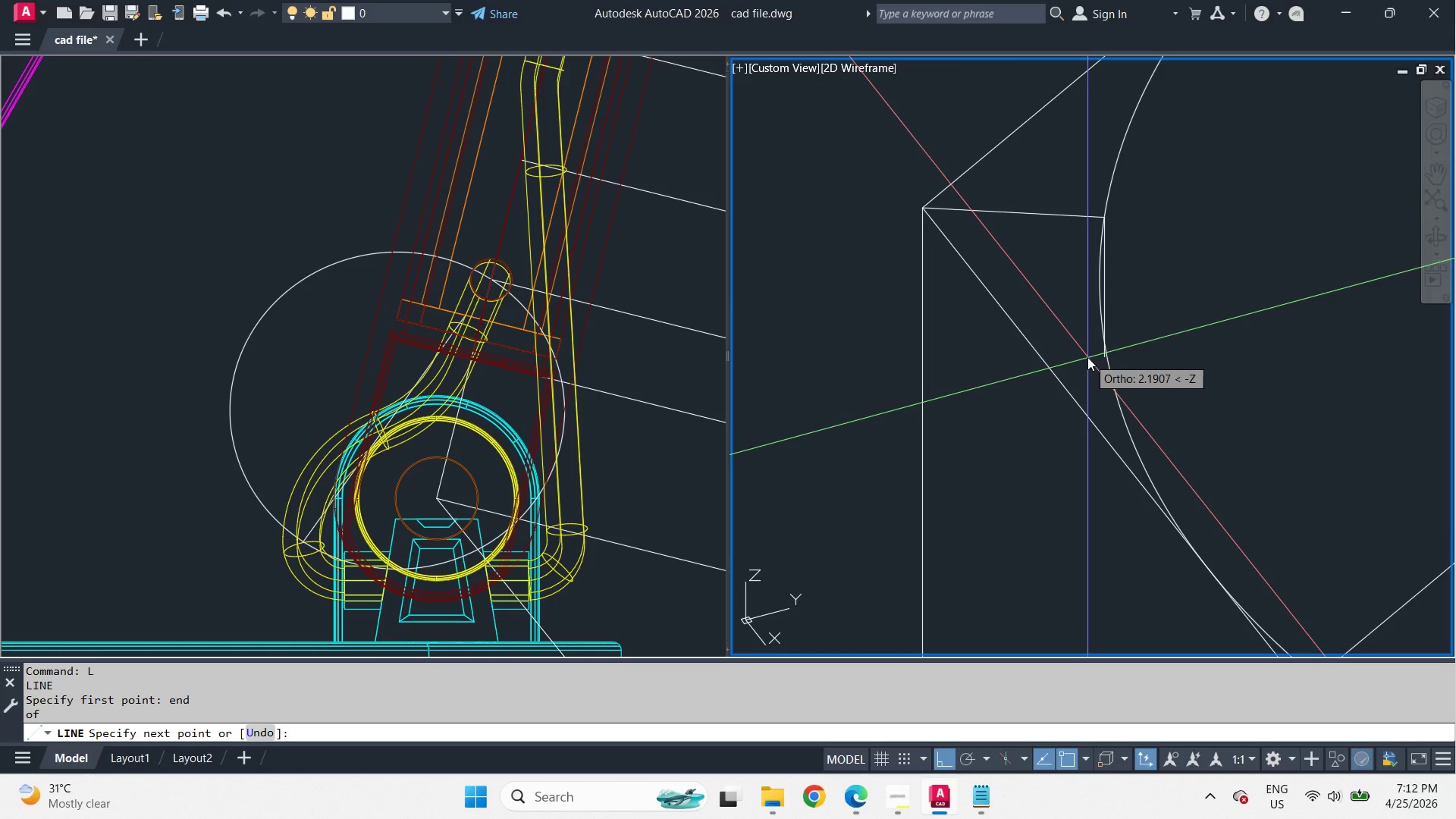 
left_click([1059, 488])
 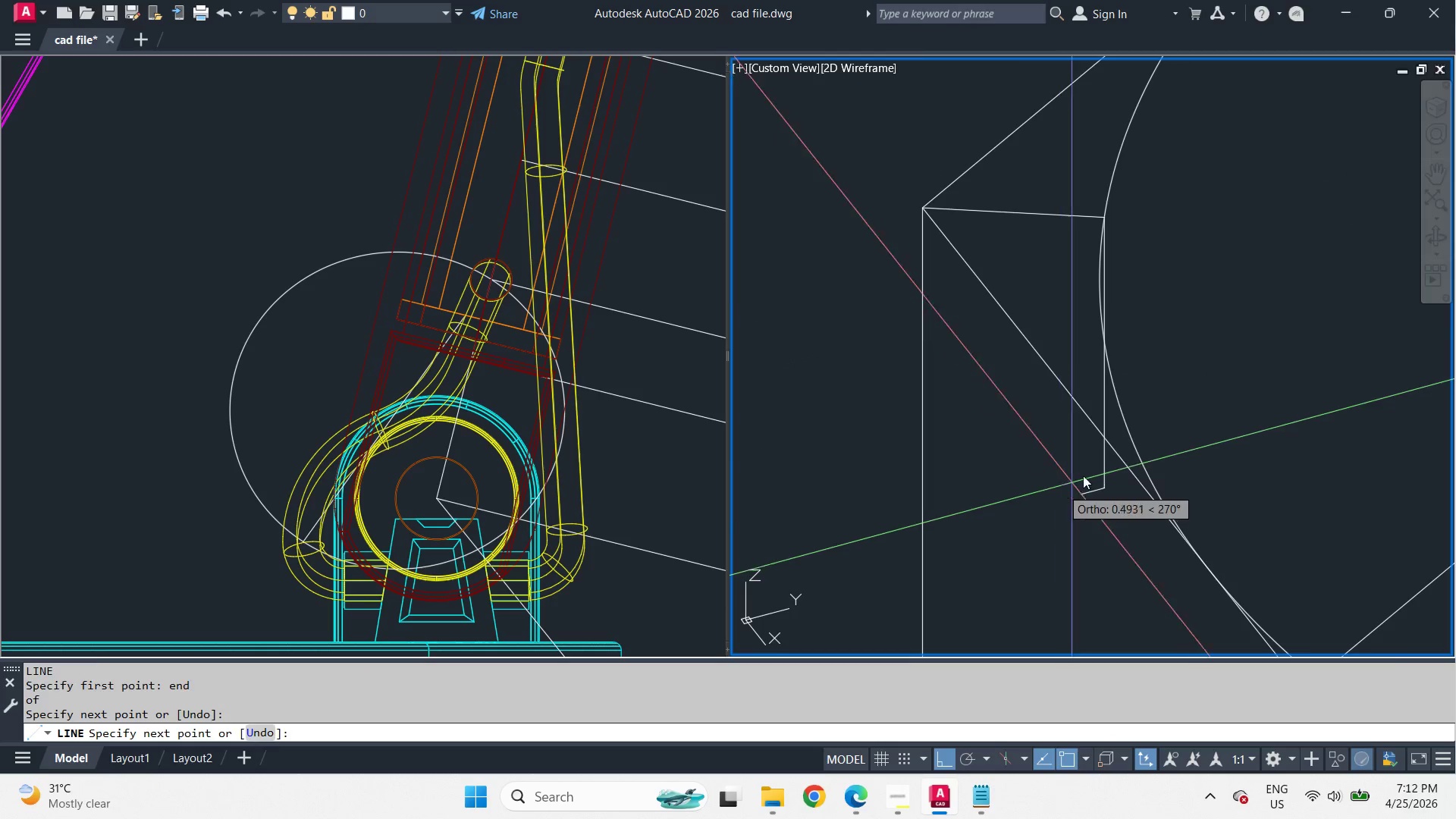 
key(Space)
 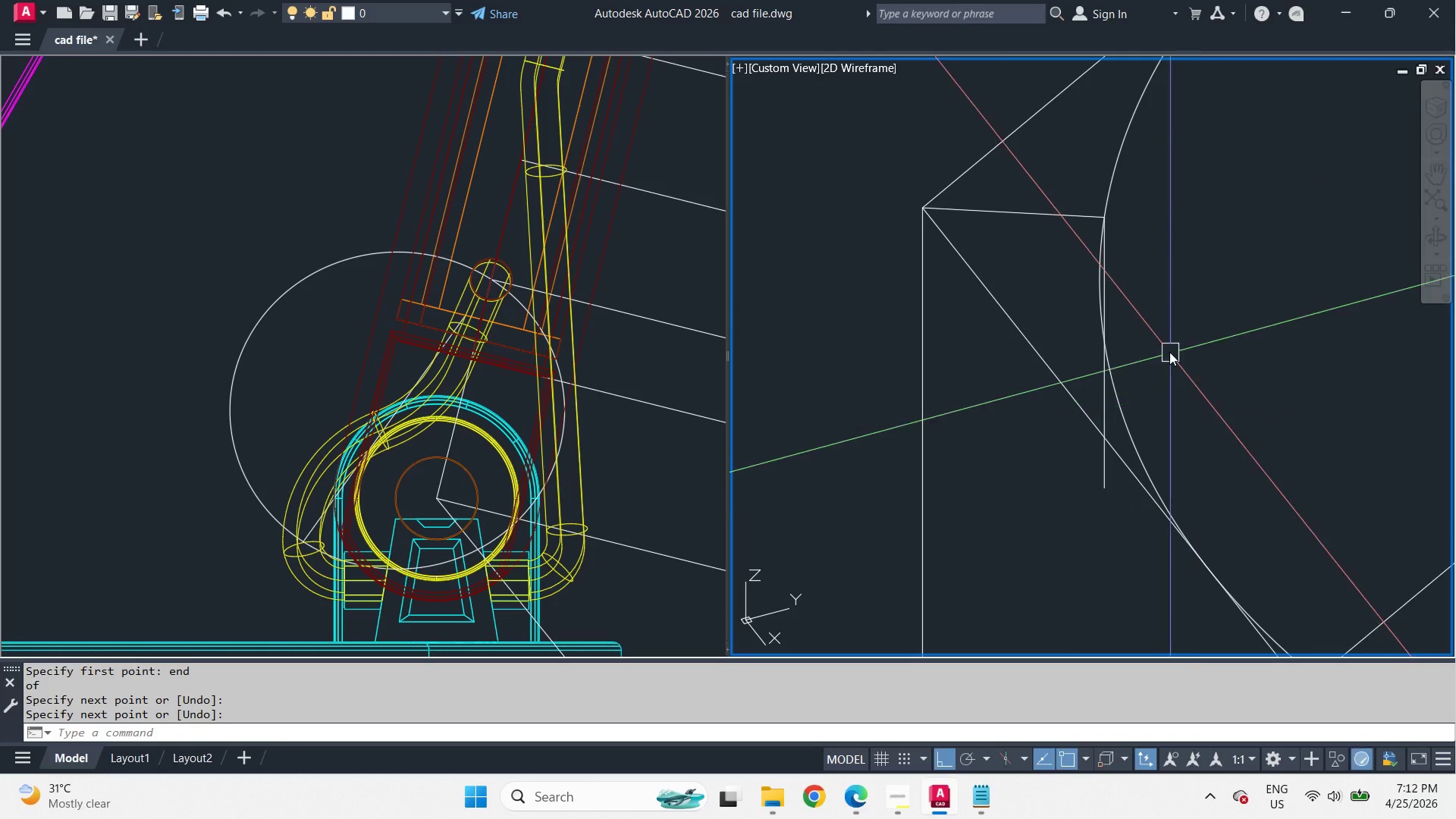 
hold_key(key=ShiftLeft, duration=1.2)
 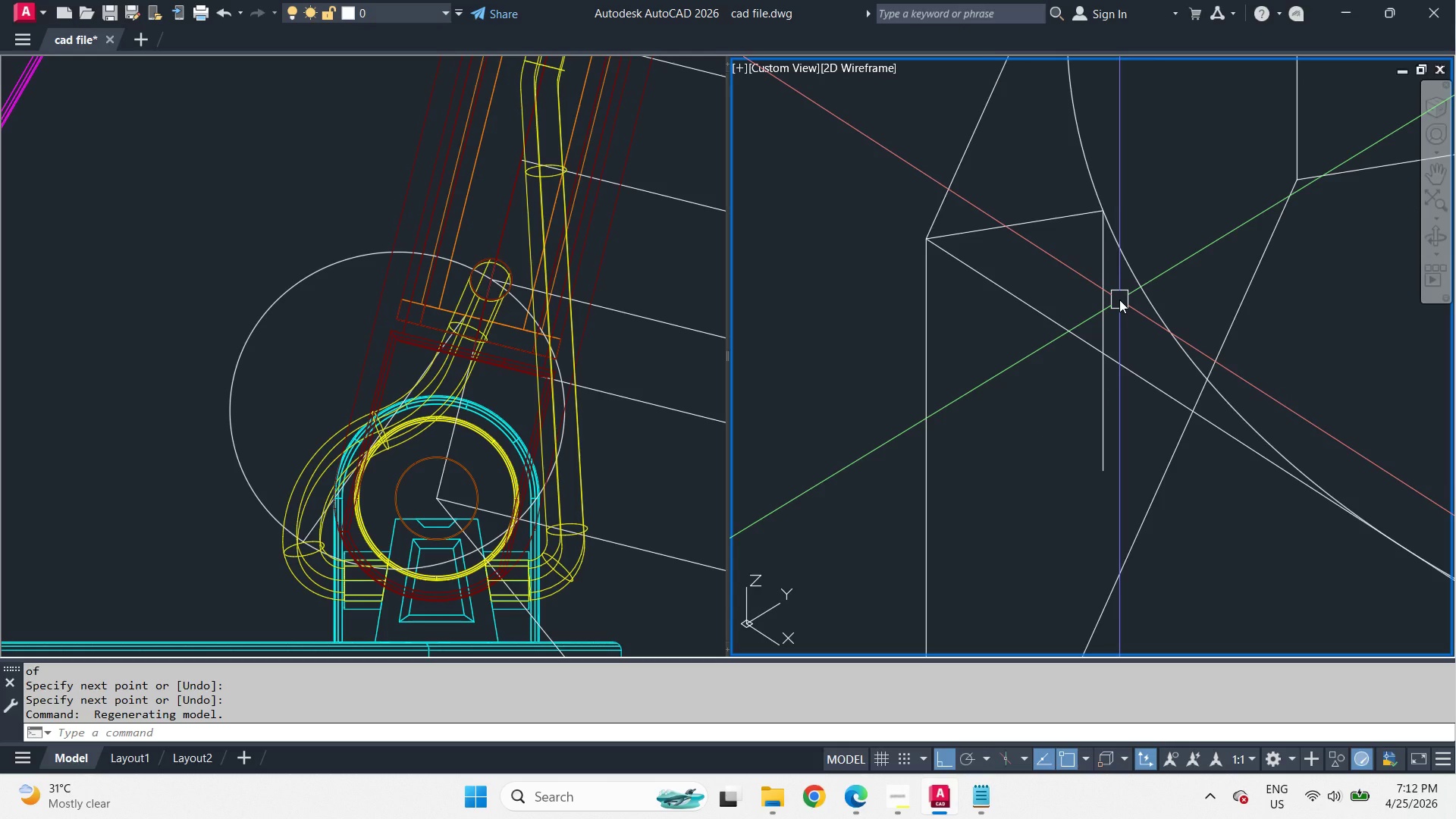 
type(ucs en)
 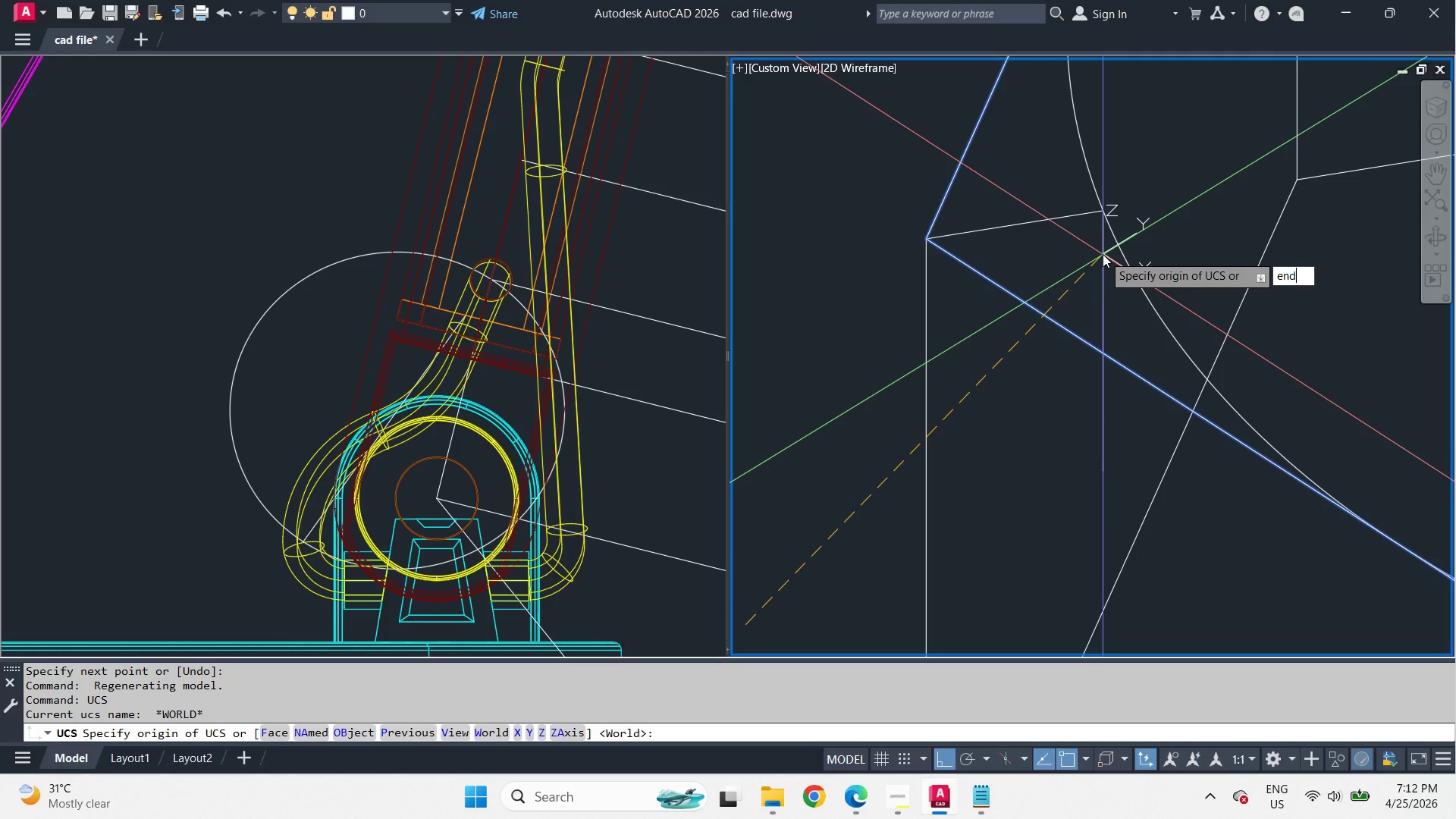 
key(D)
 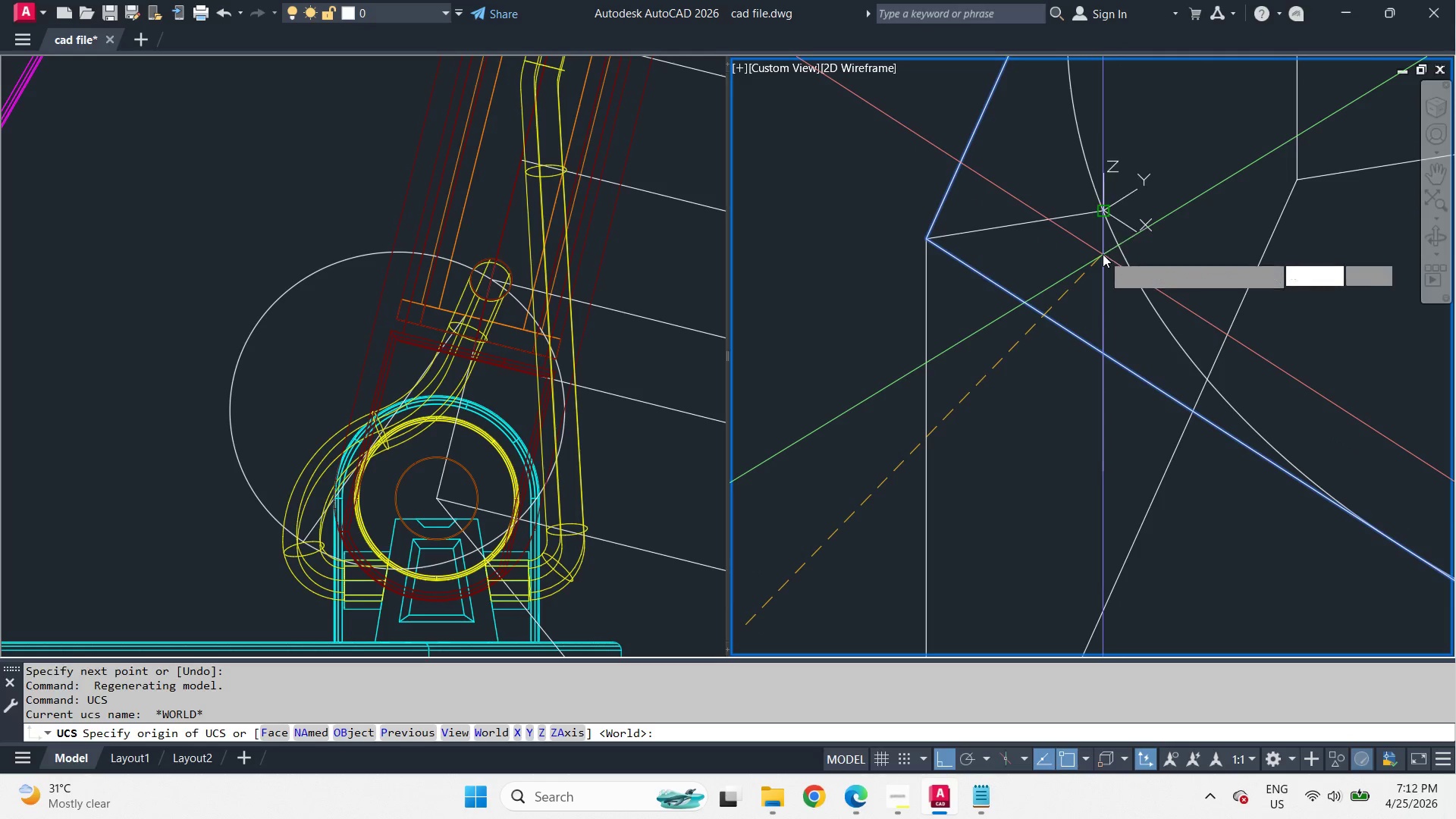 
key(Space)
 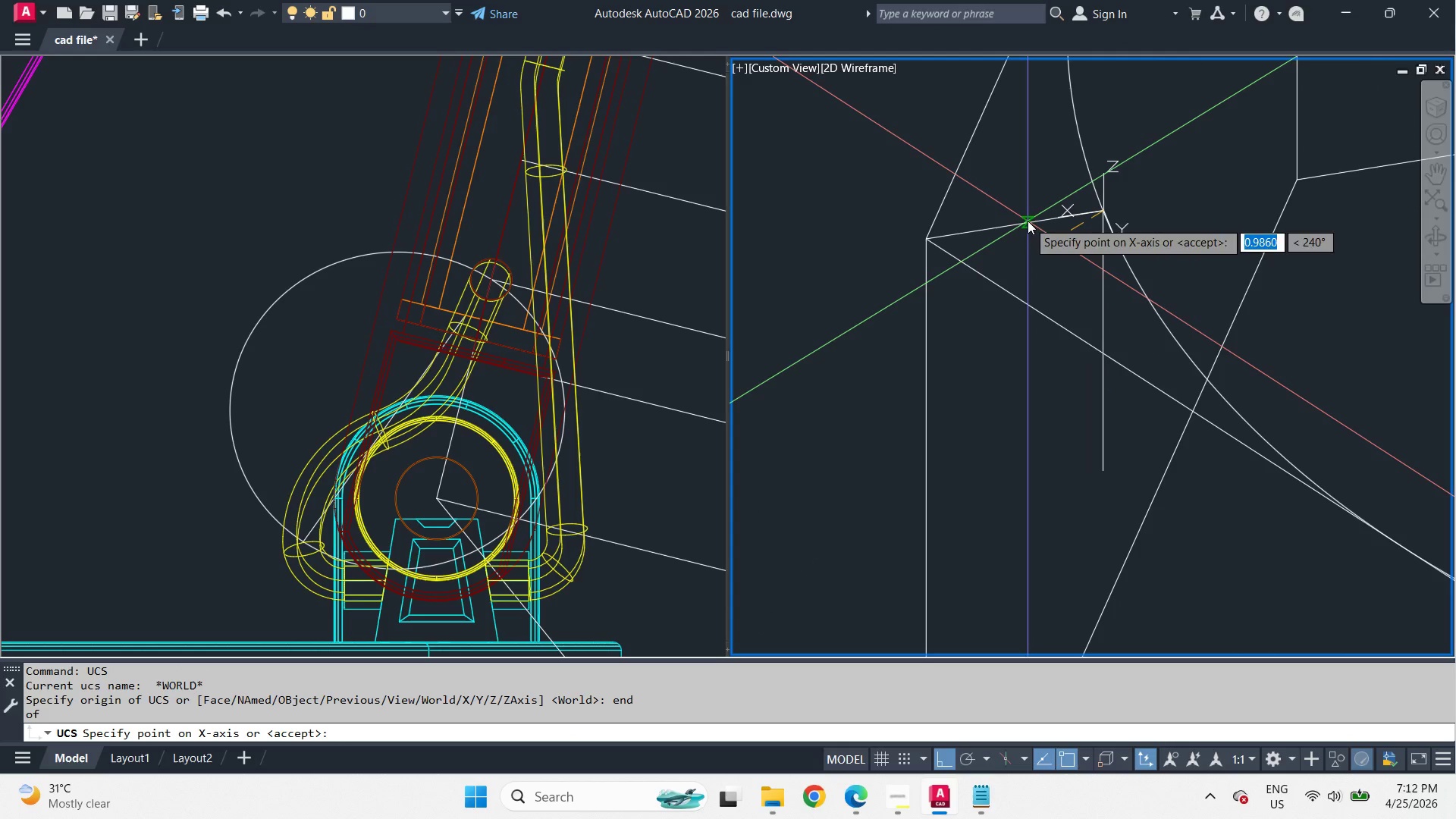 
left_click([1028, 221])
 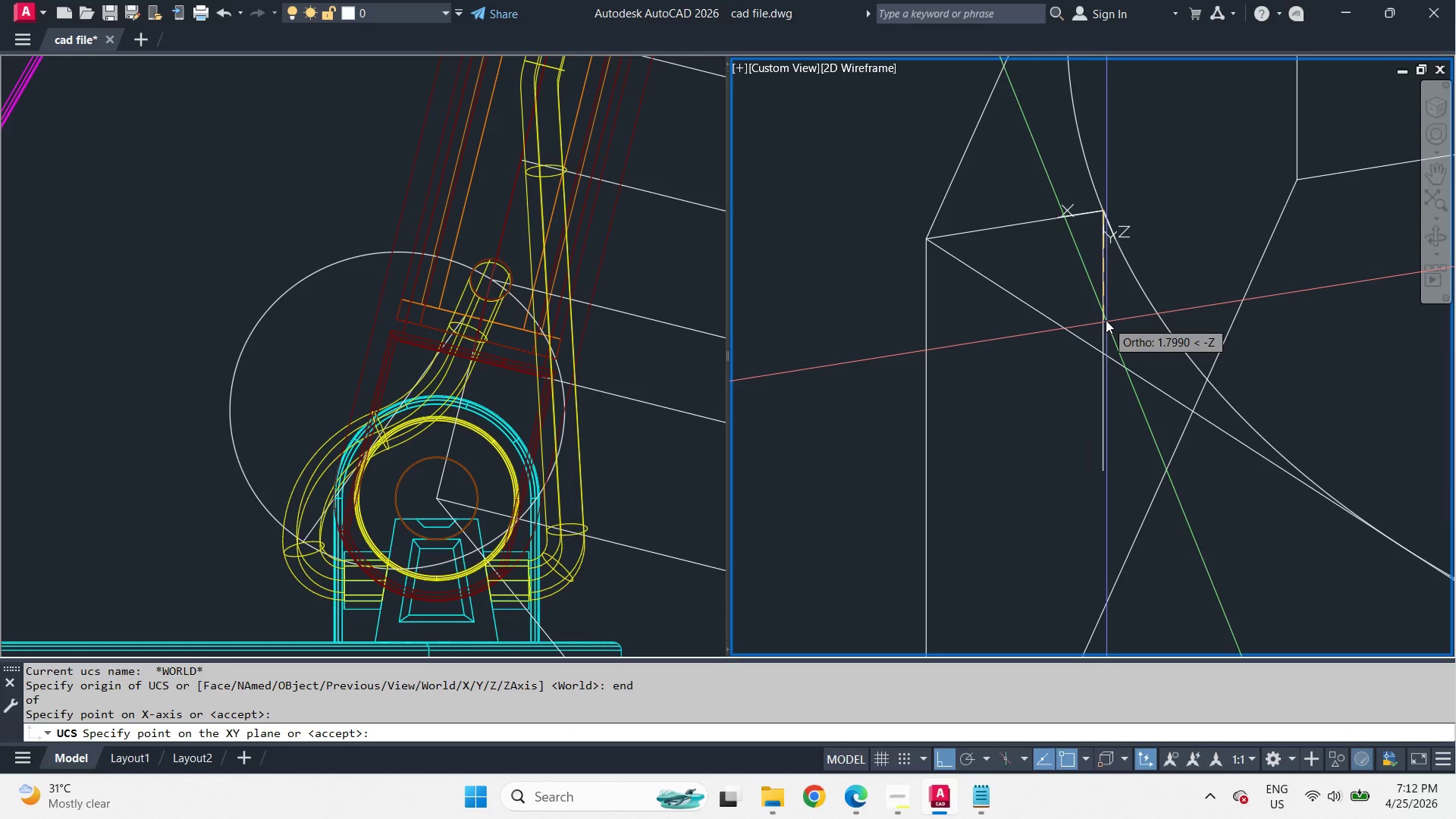 
type(end )
 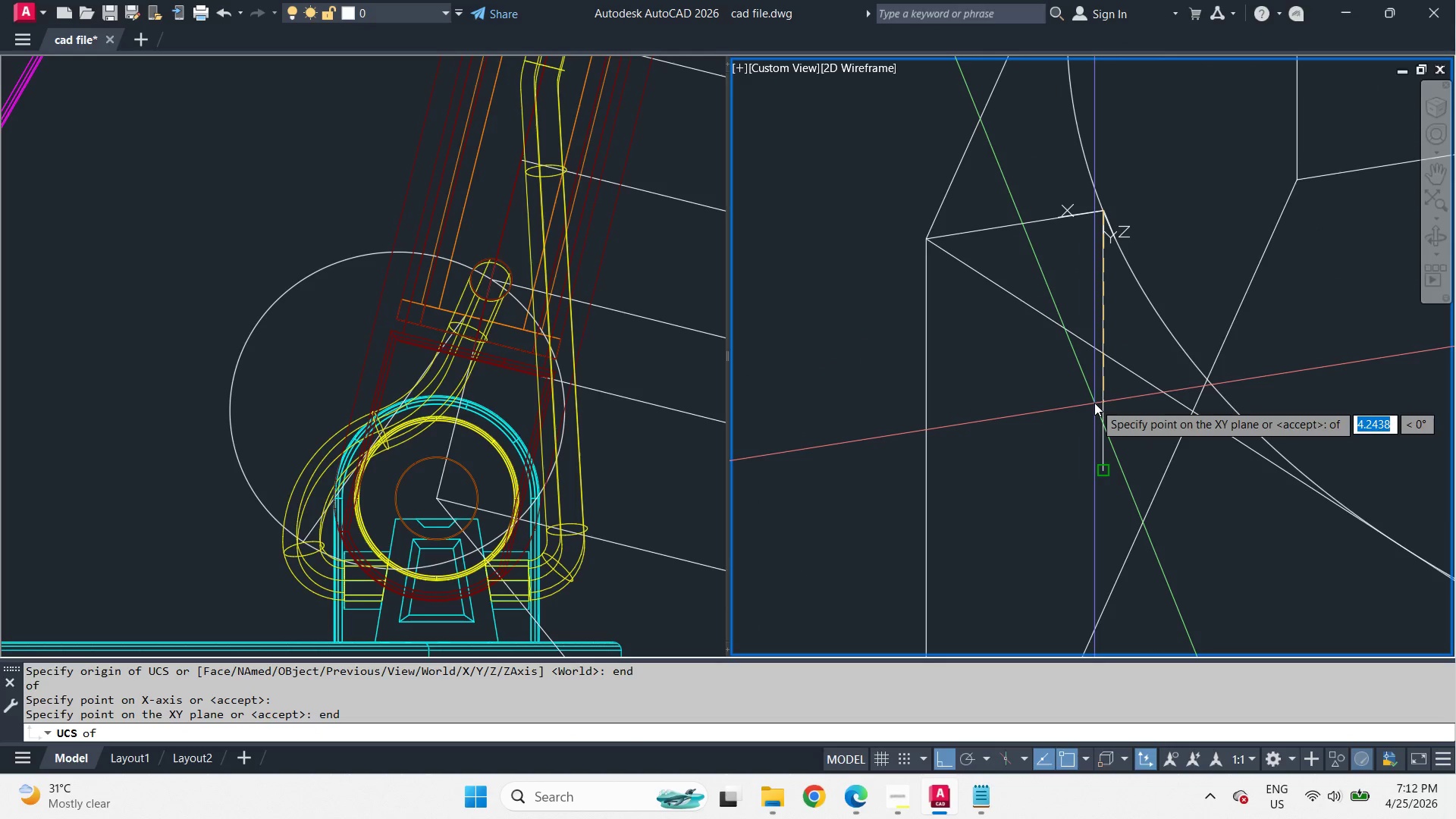 
left_click([1094, 403])
 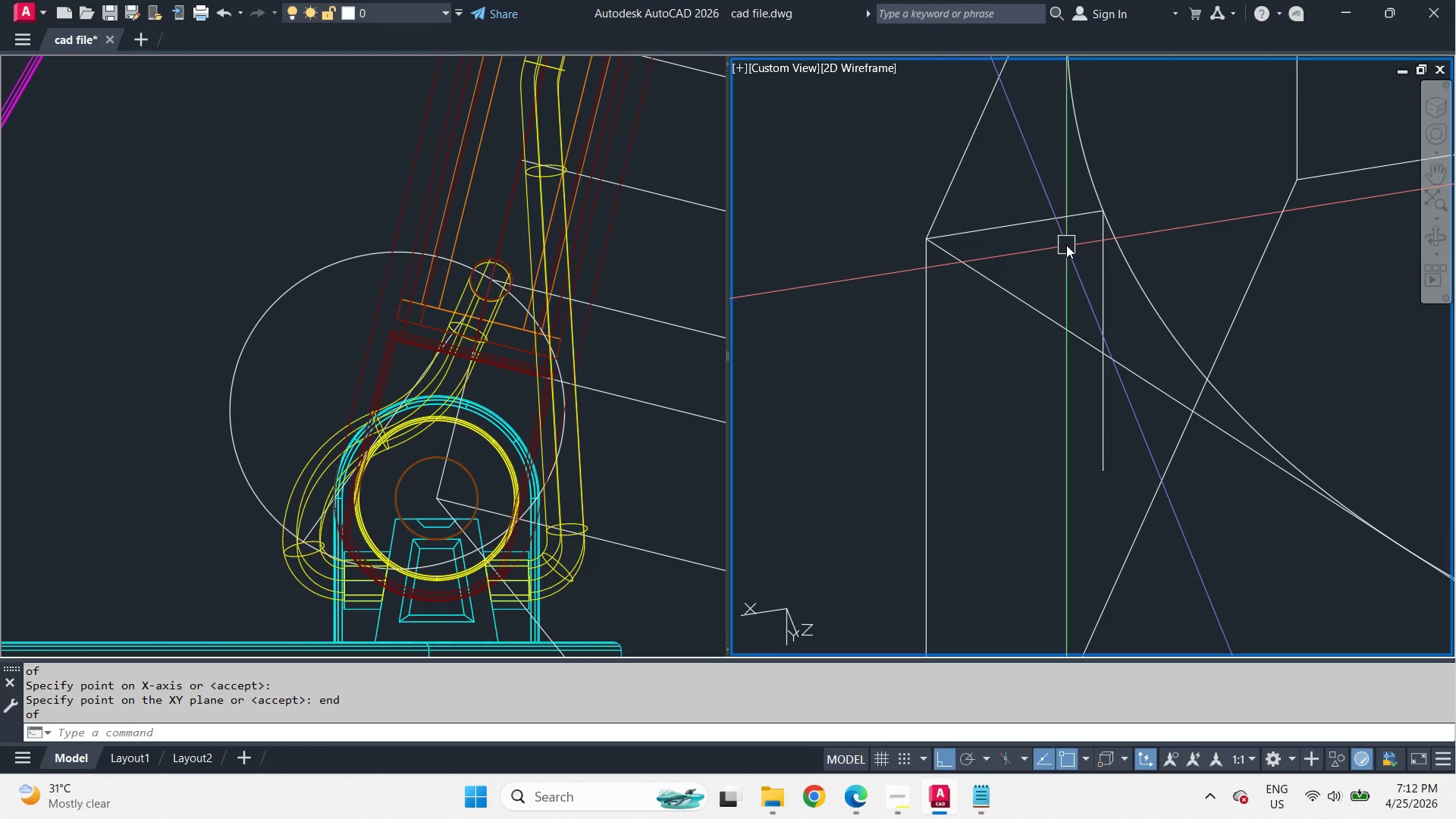 
left_click([1063, 226])
 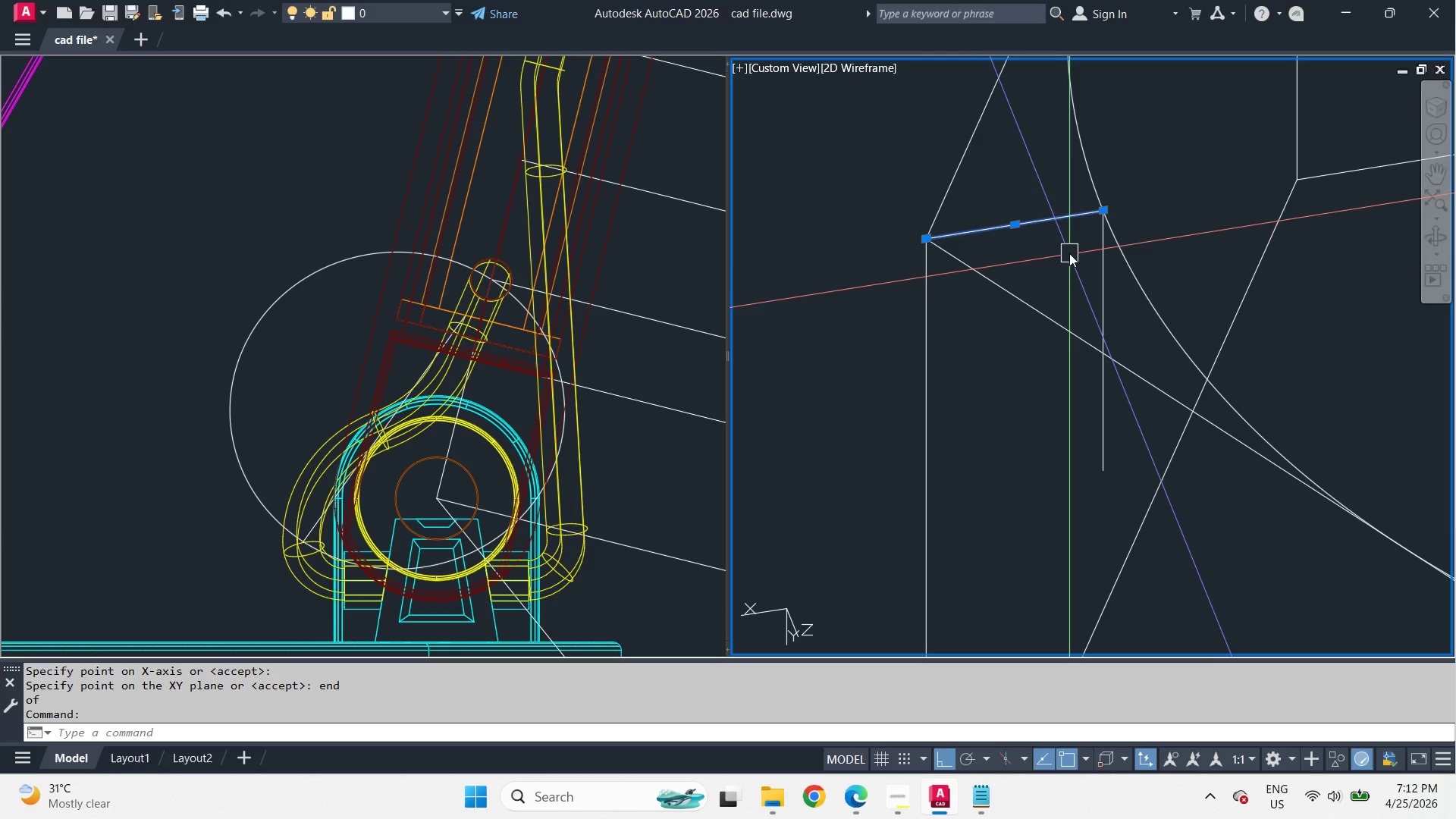 
type(ro end )
 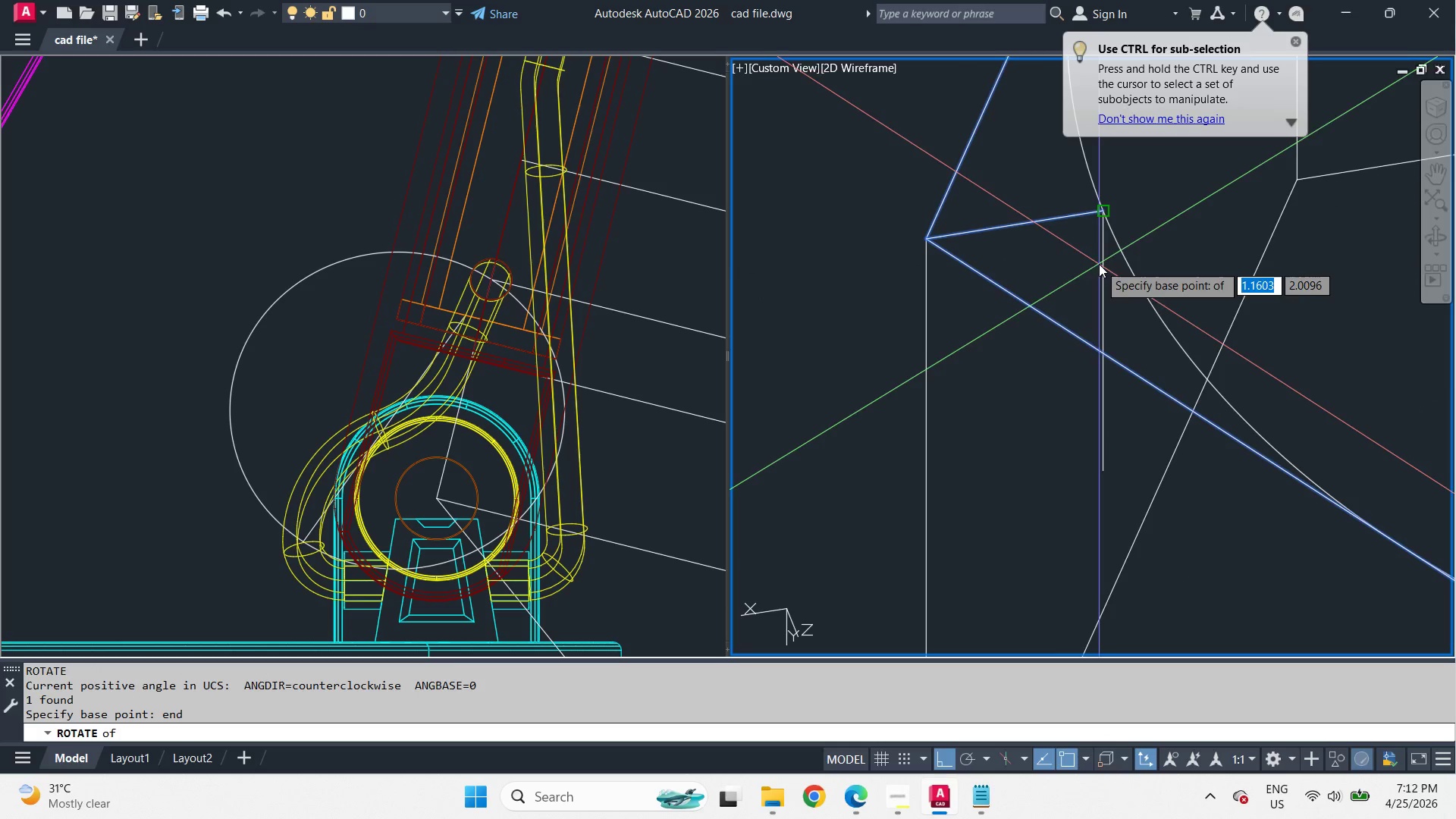 
key(Escape)
 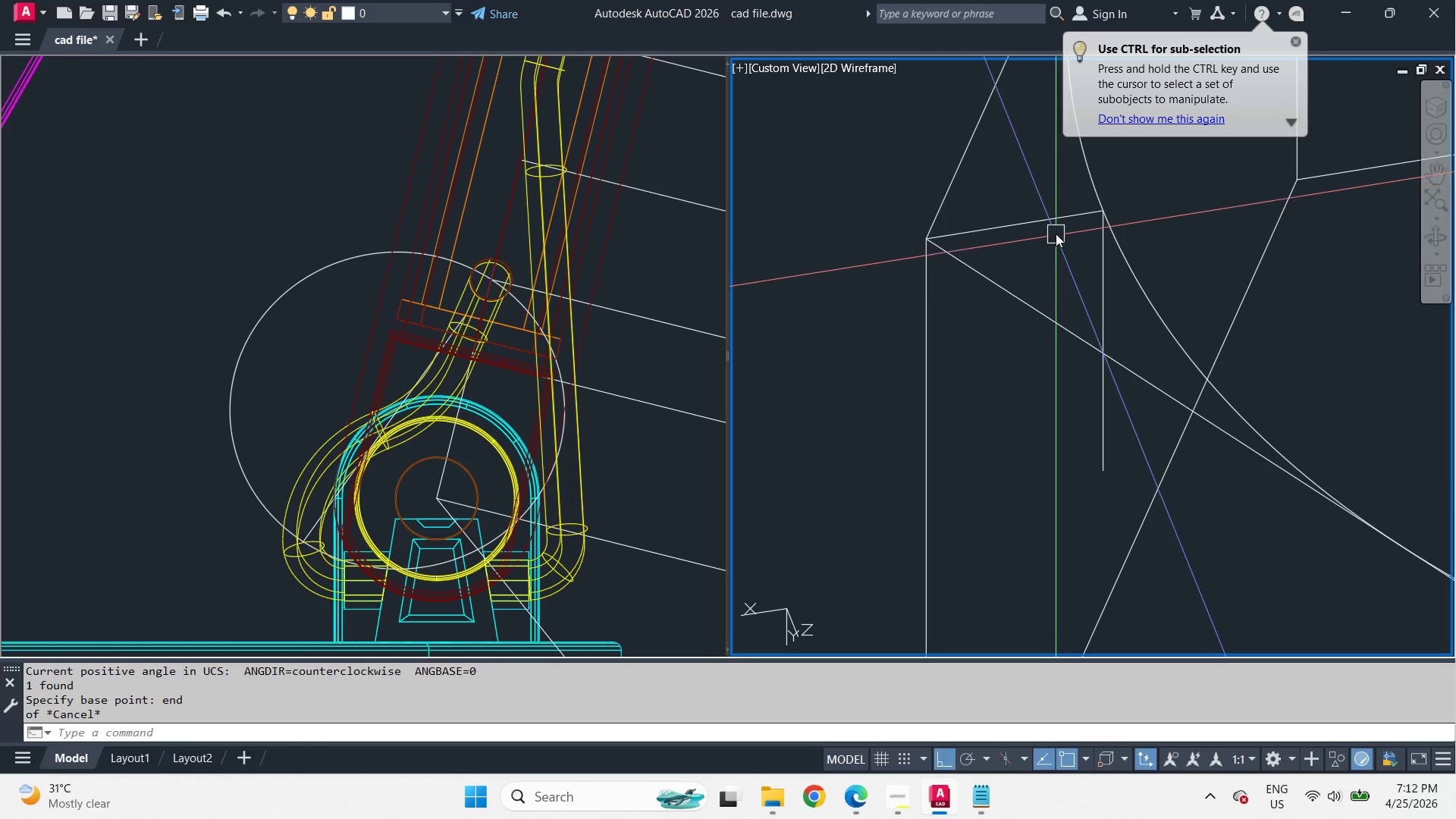 
key(Escape)
 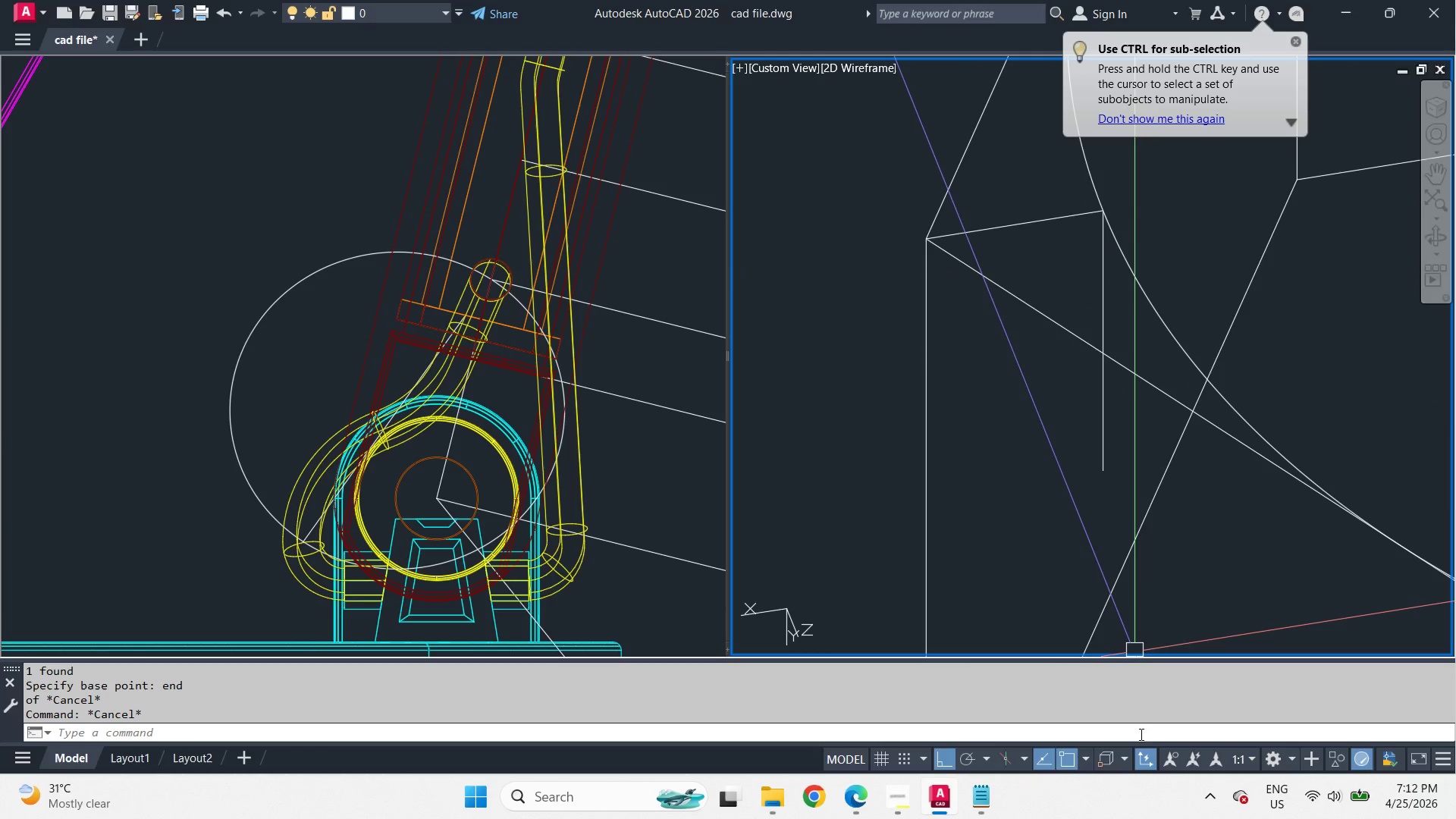 
left_click([1146, 767])
 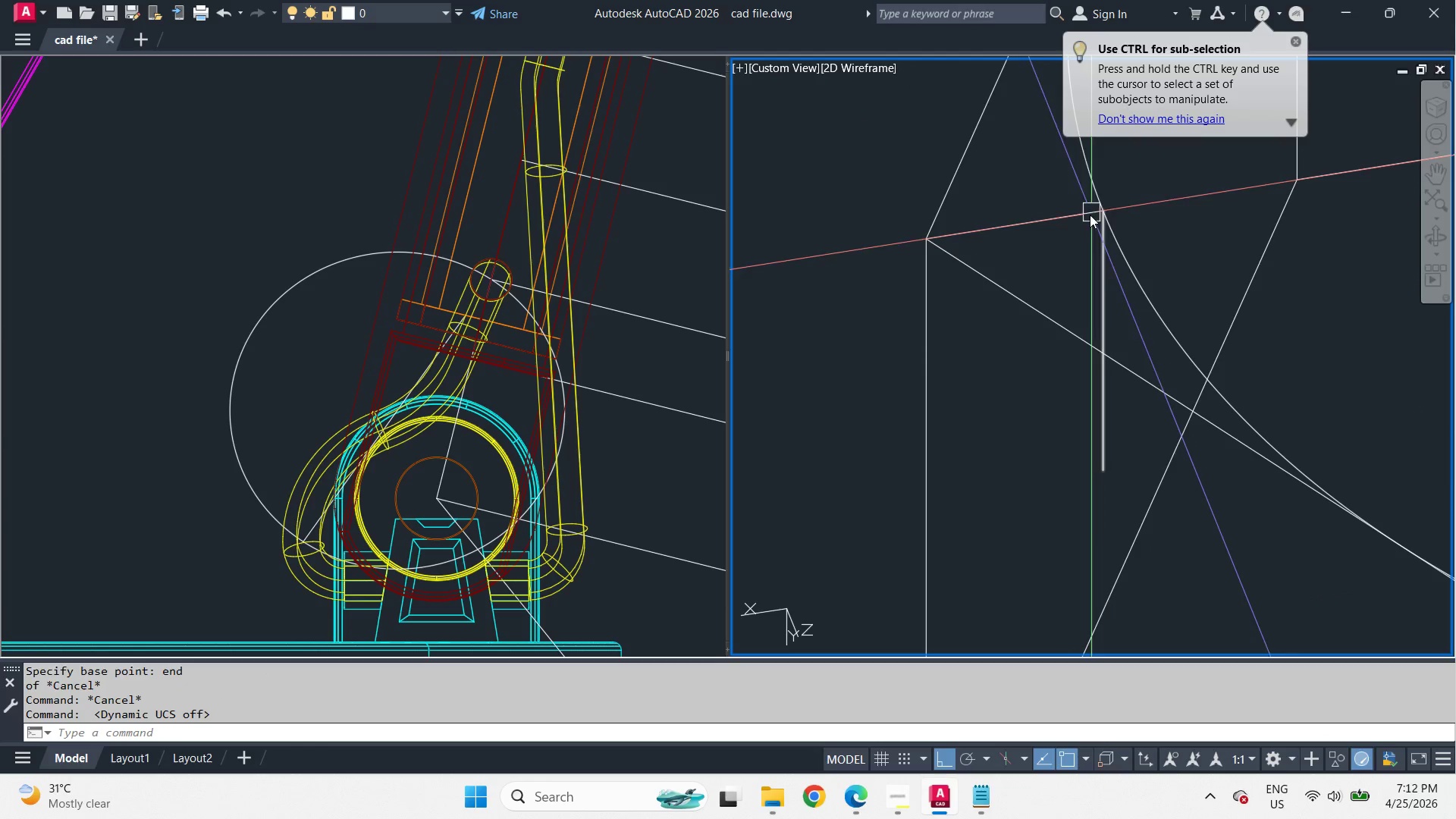 
left_click([1086, 218])
 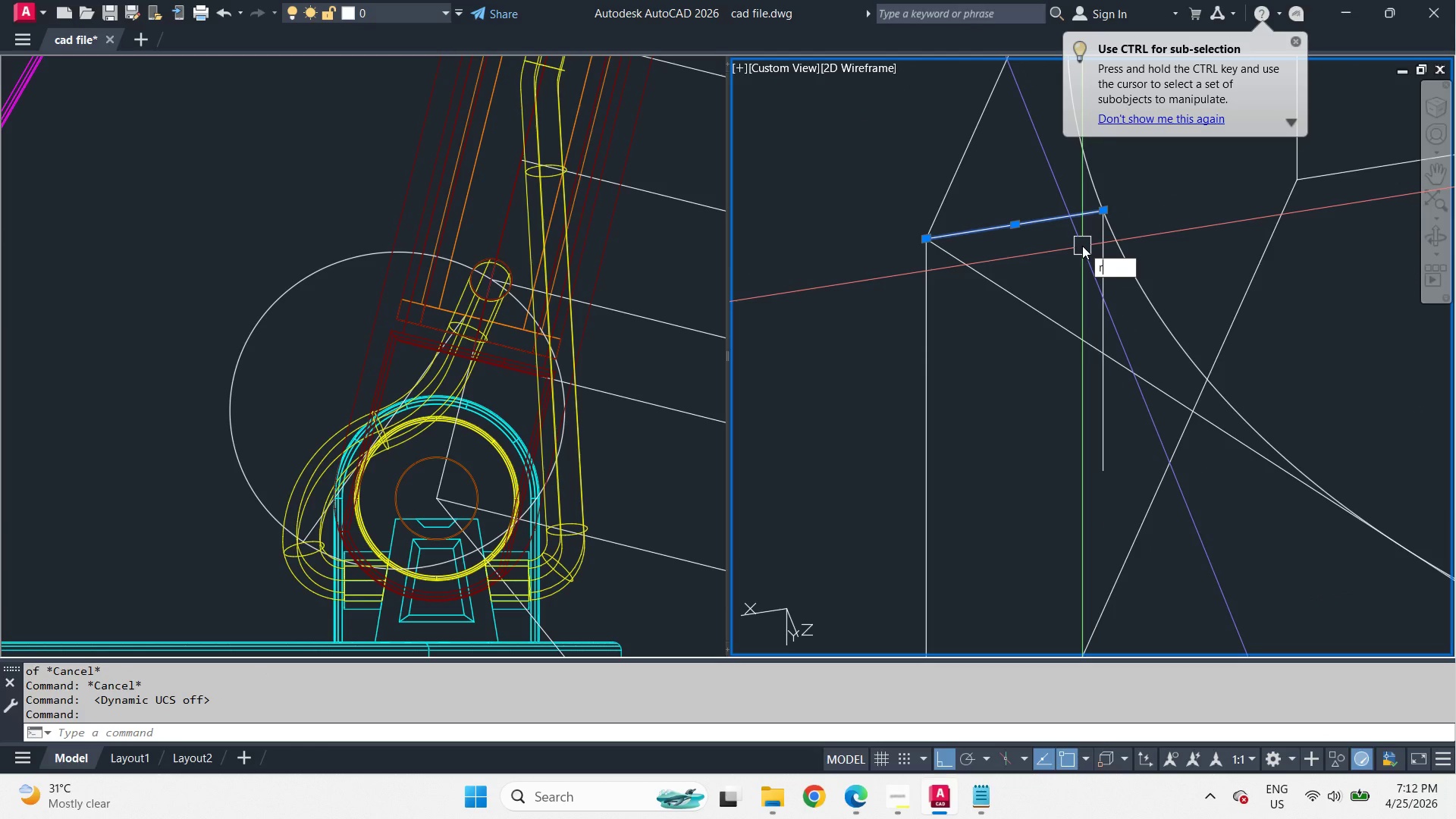 
type(ro end )
 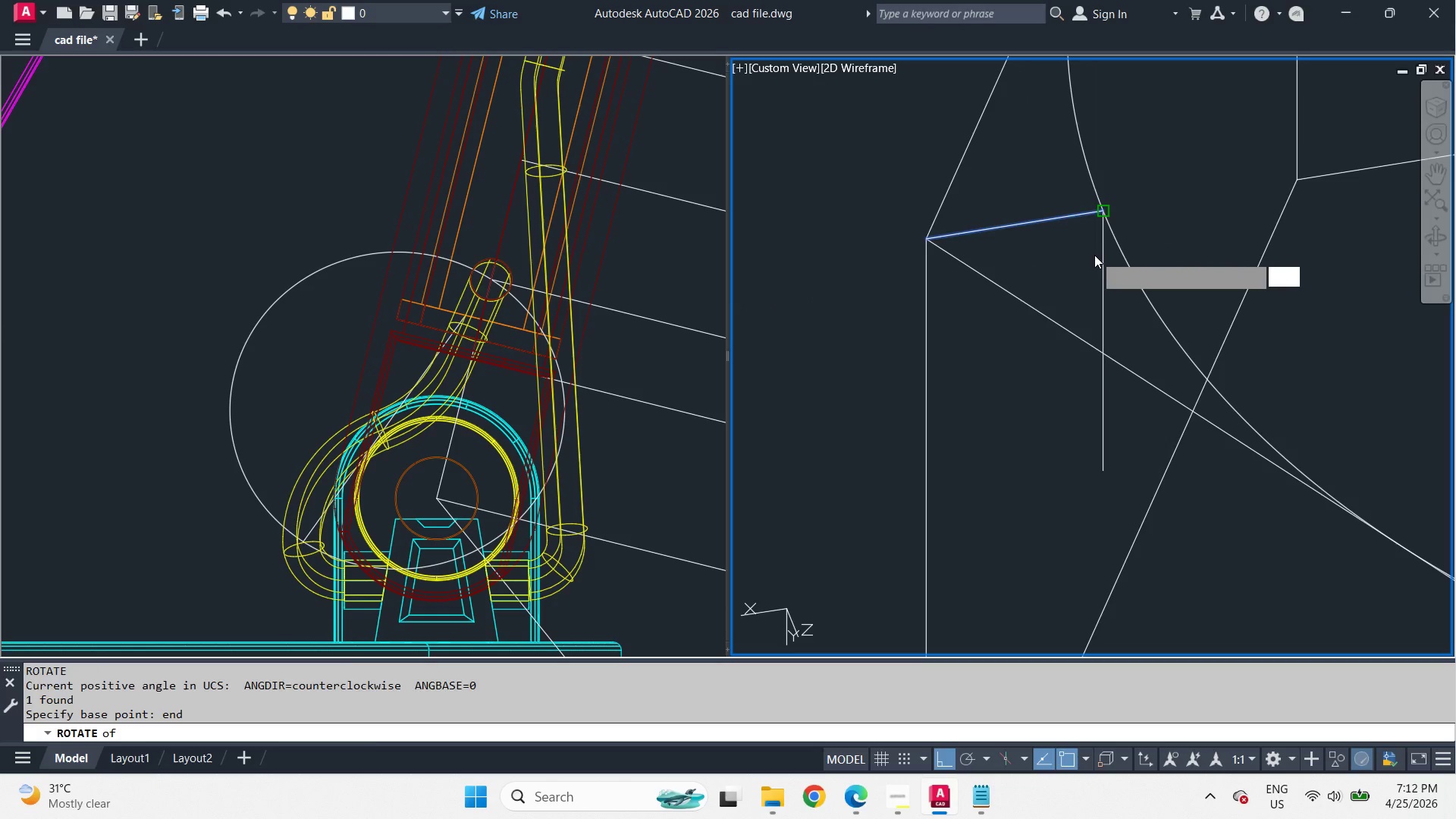 
left_click([1094, 255])
 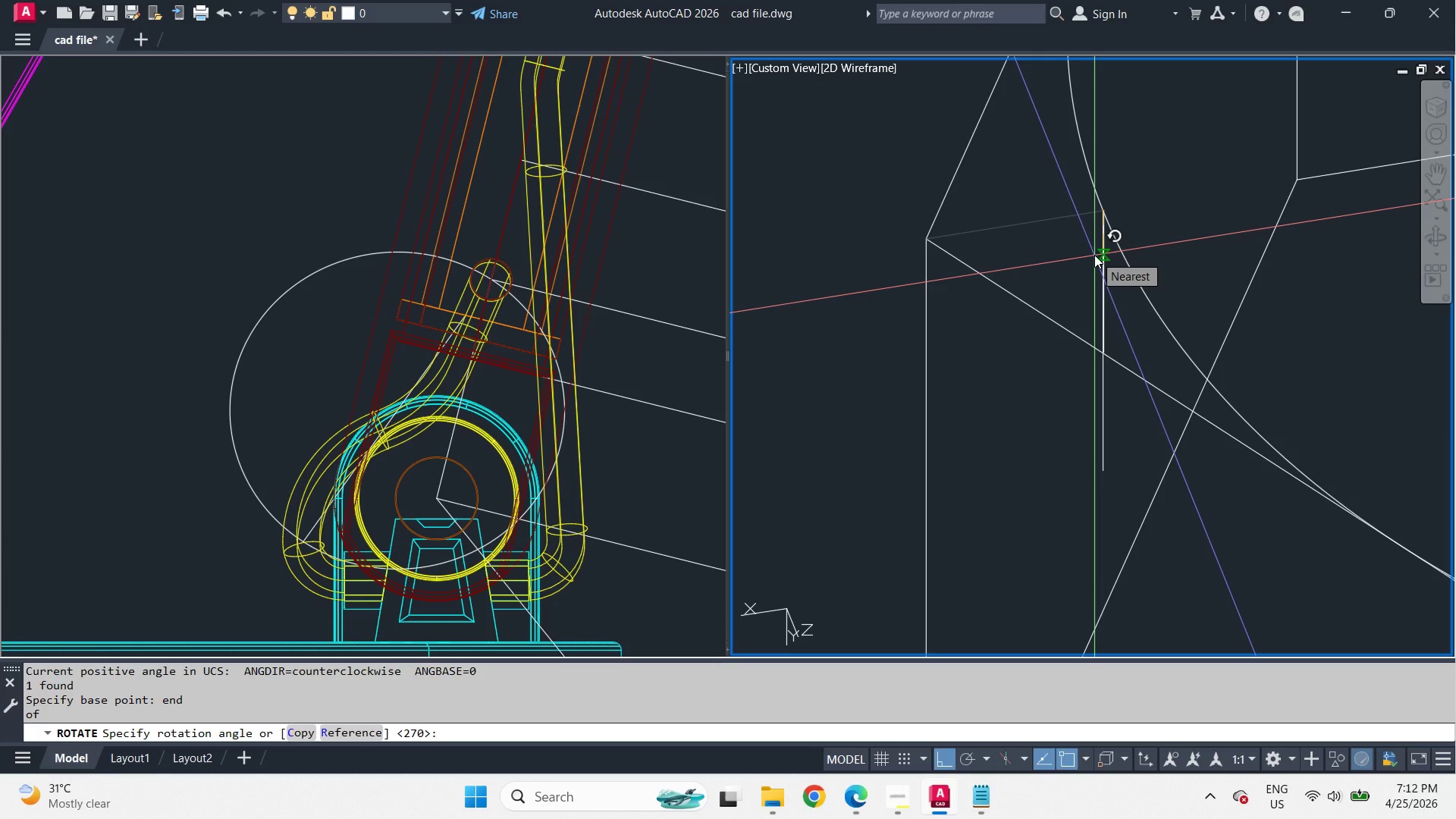 
key(C)
 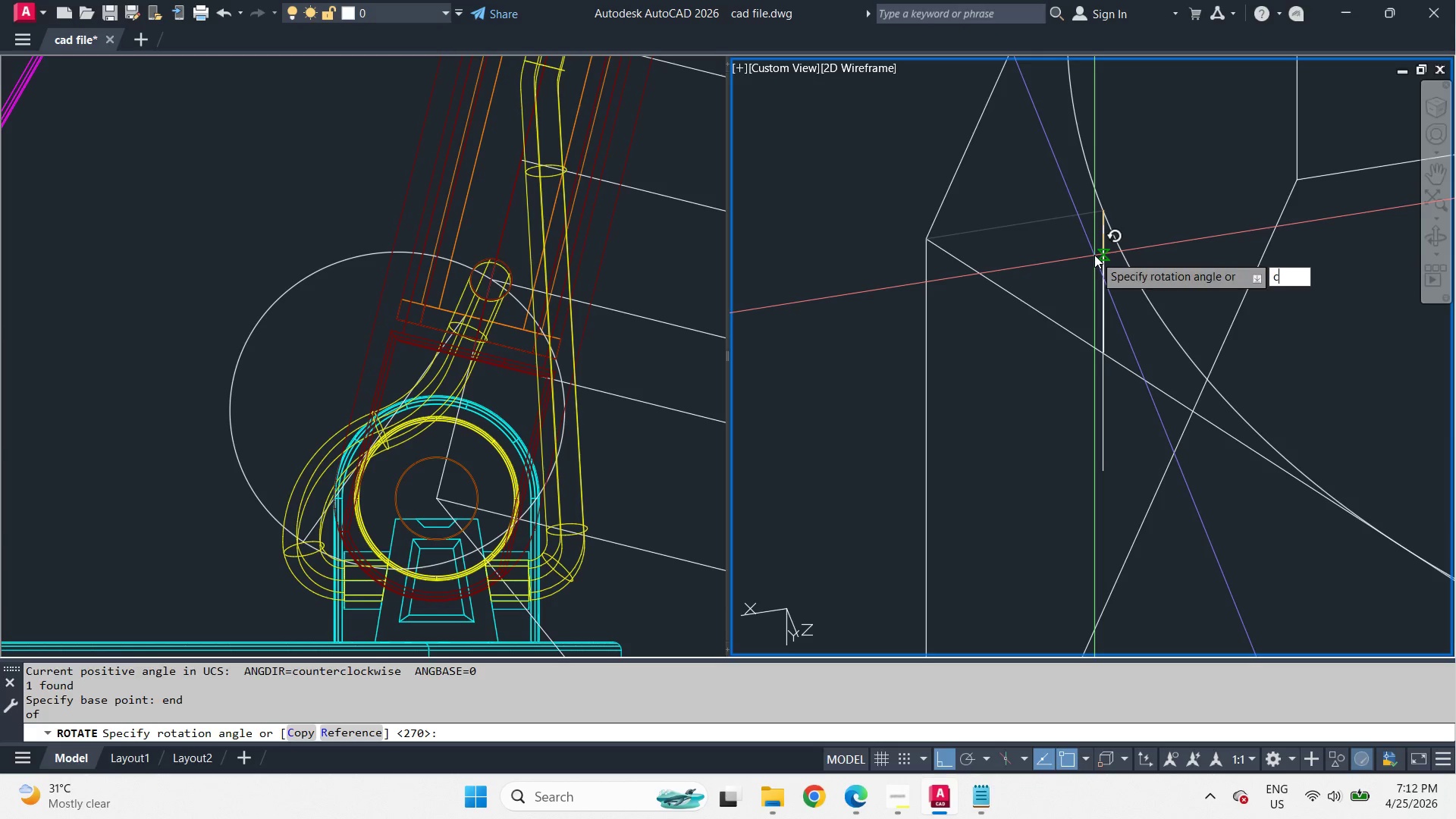 
key(Space)
 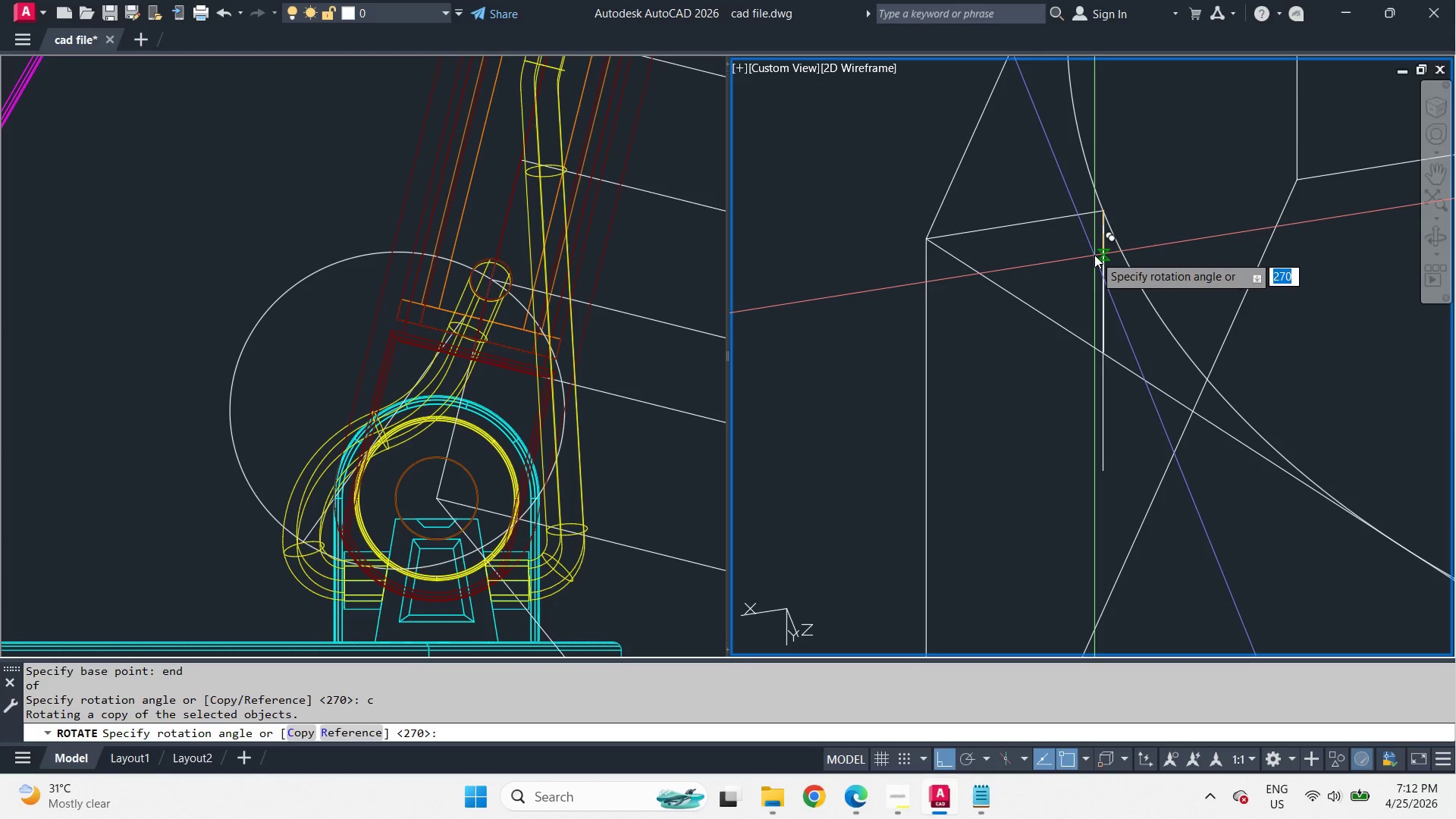 
key(Numpad3)
 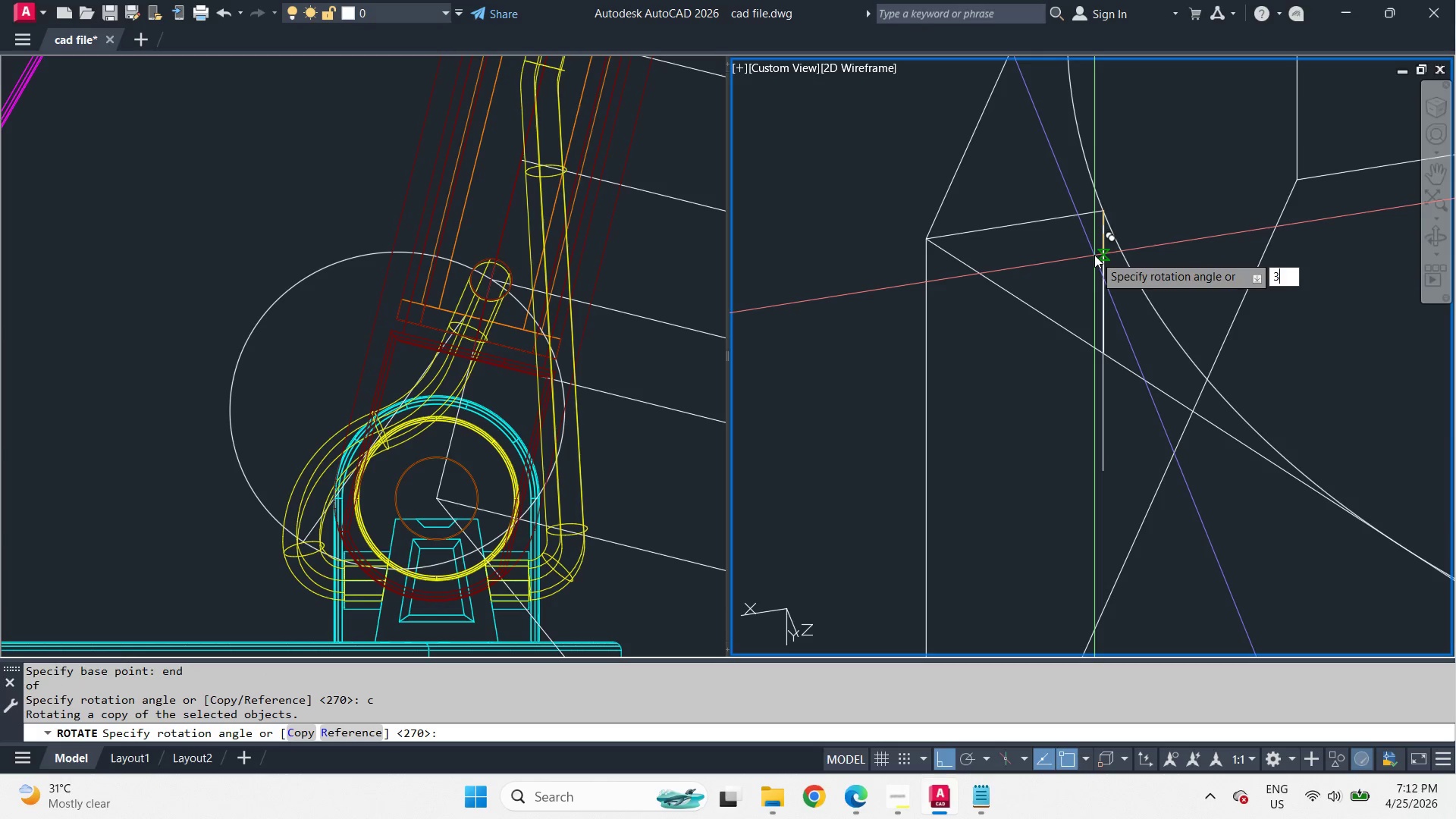 
key(Numpad0)
 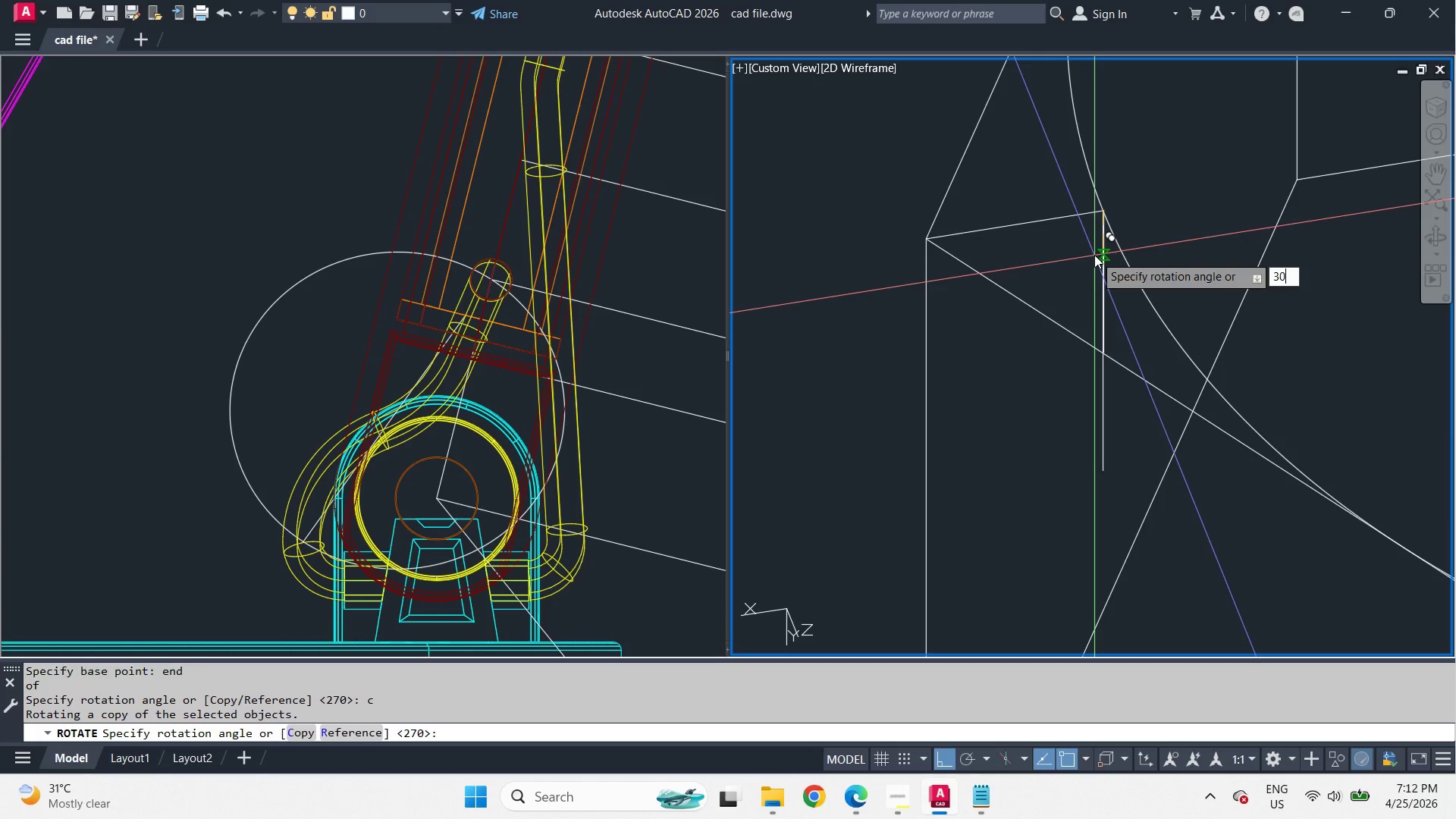 
key(NumpadEnter)
 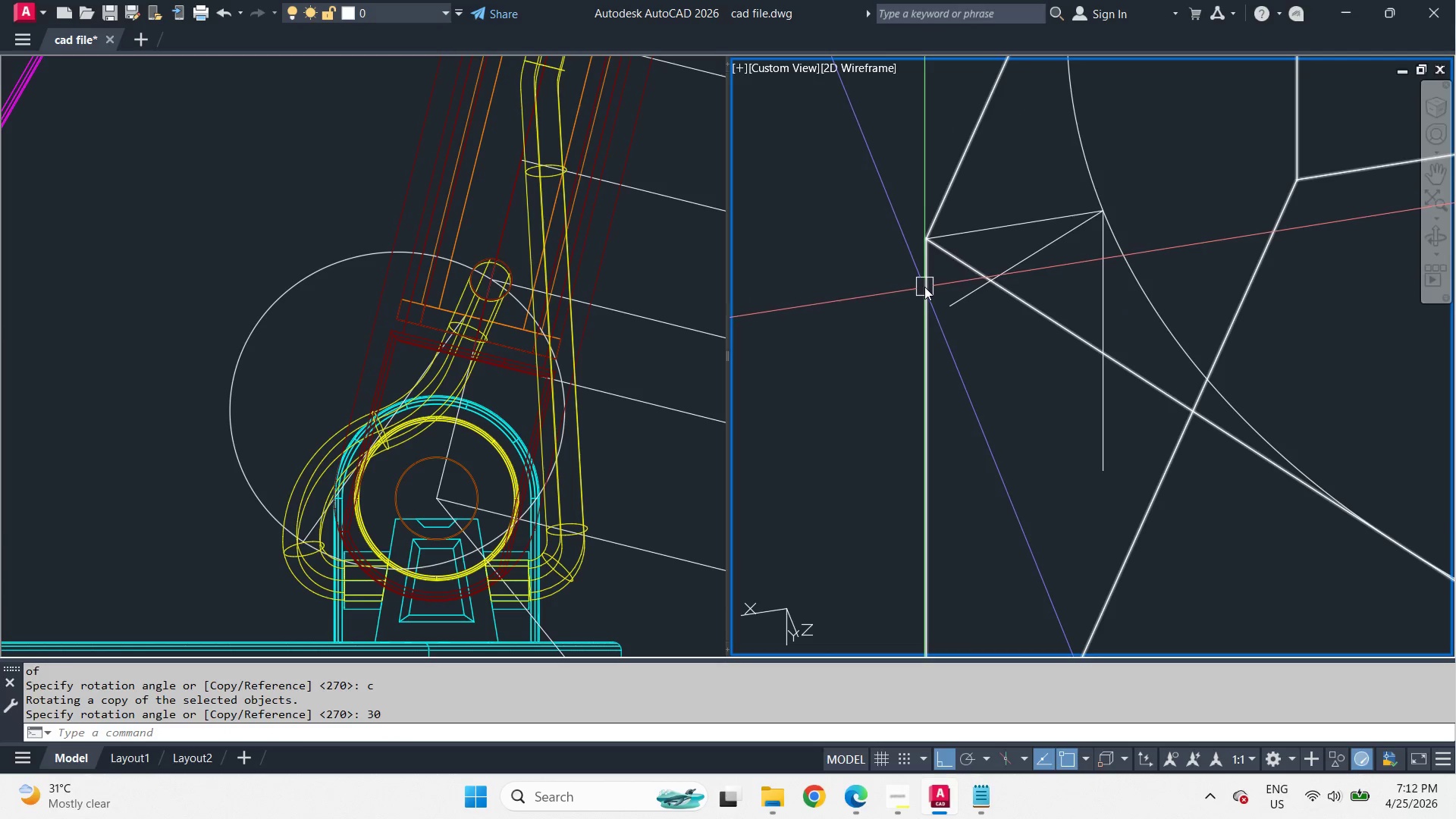 
key(L)
 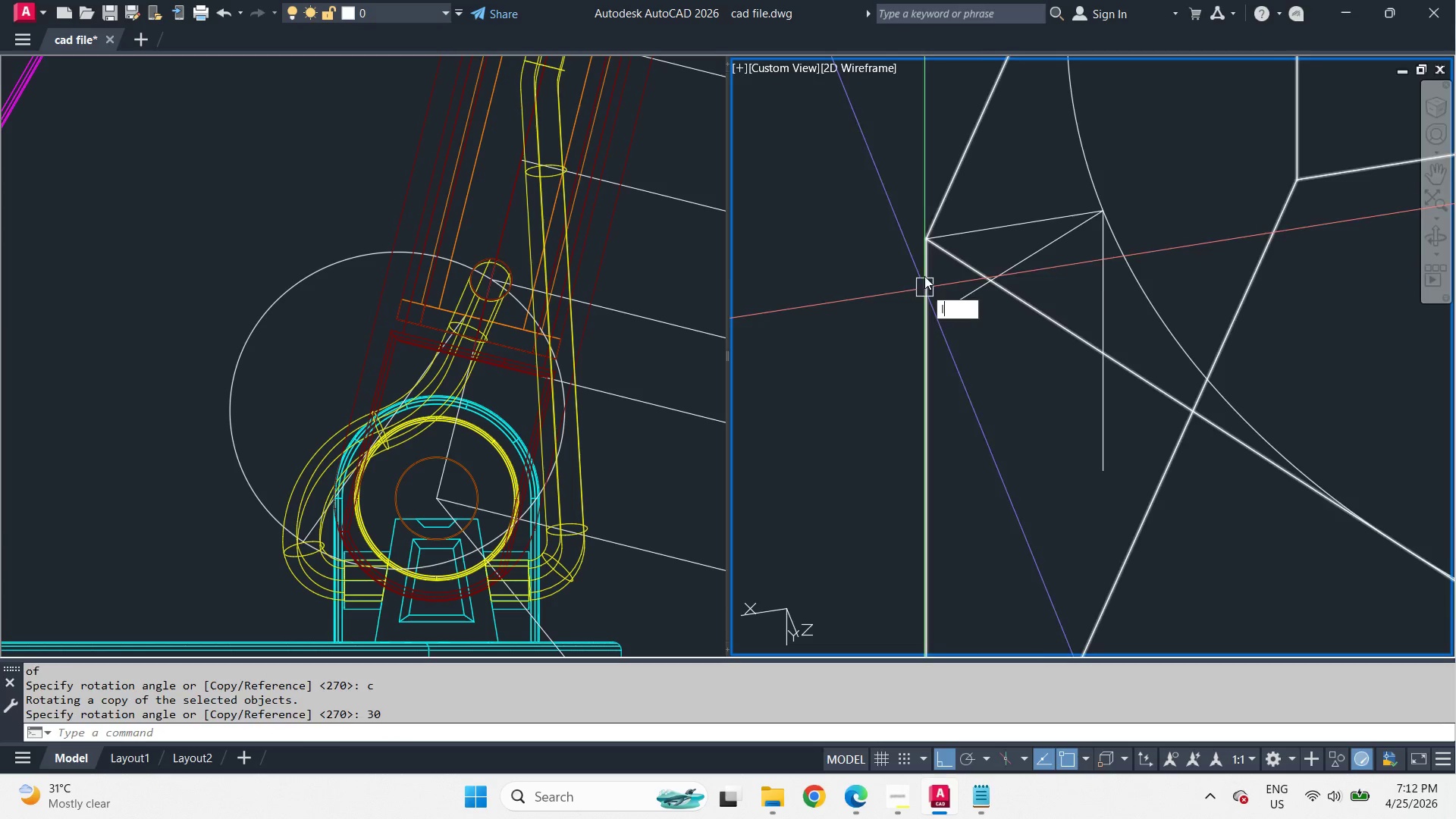 
key(Space)
 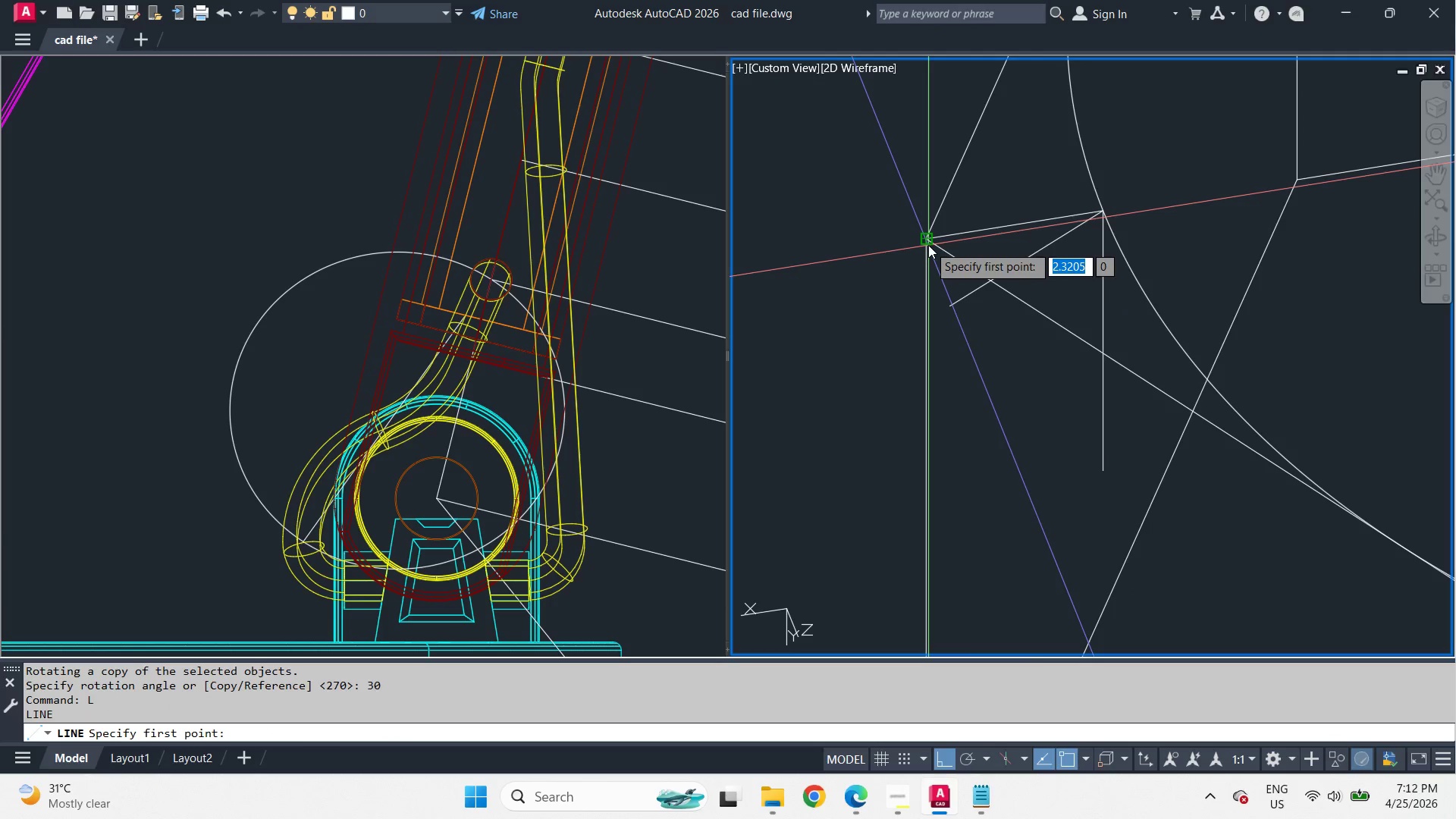 
left_click_drag(start_coordinate=[928, 245], to_coordinate=[930, 261])
 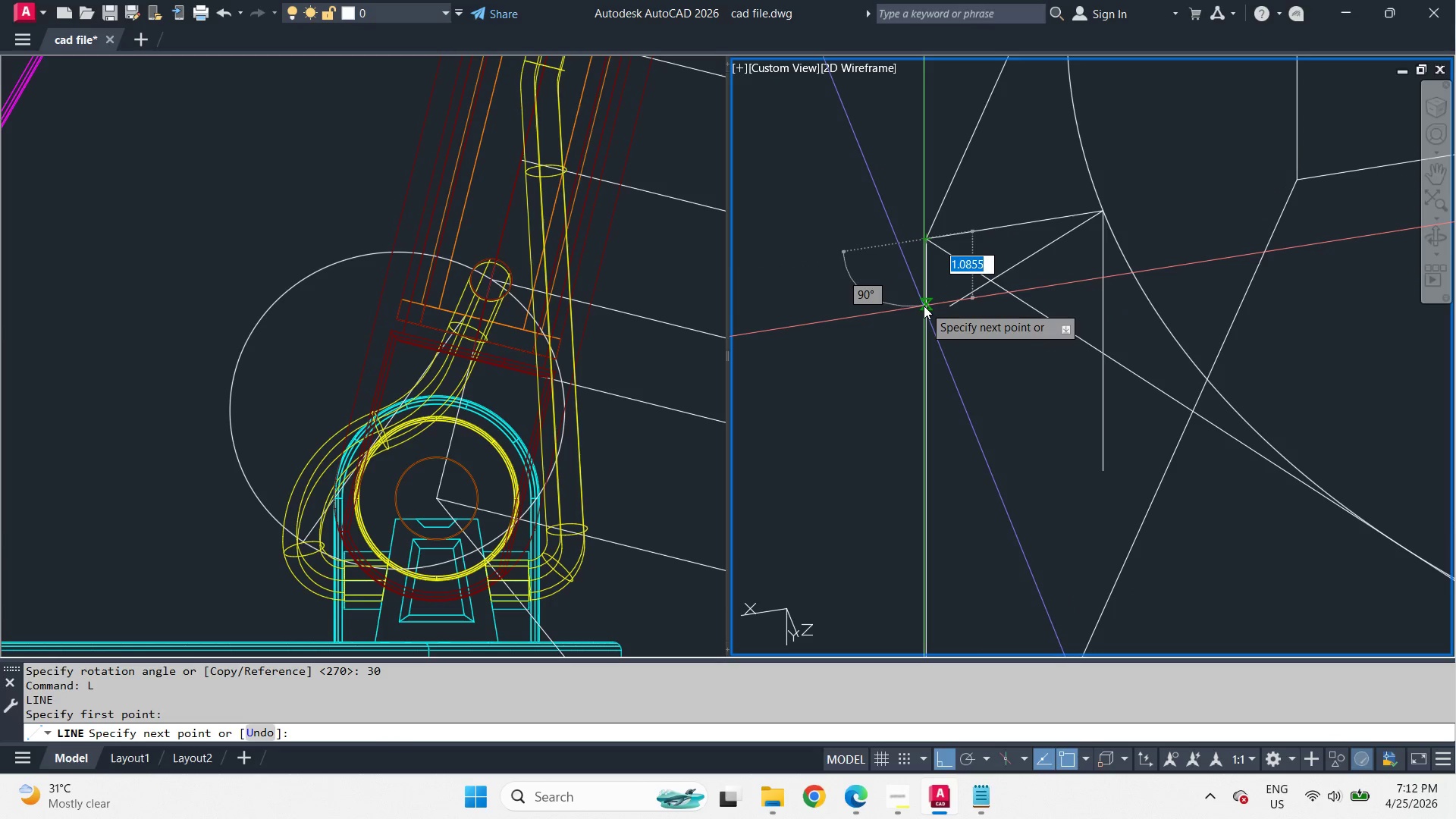 
left_click([924, 306])
 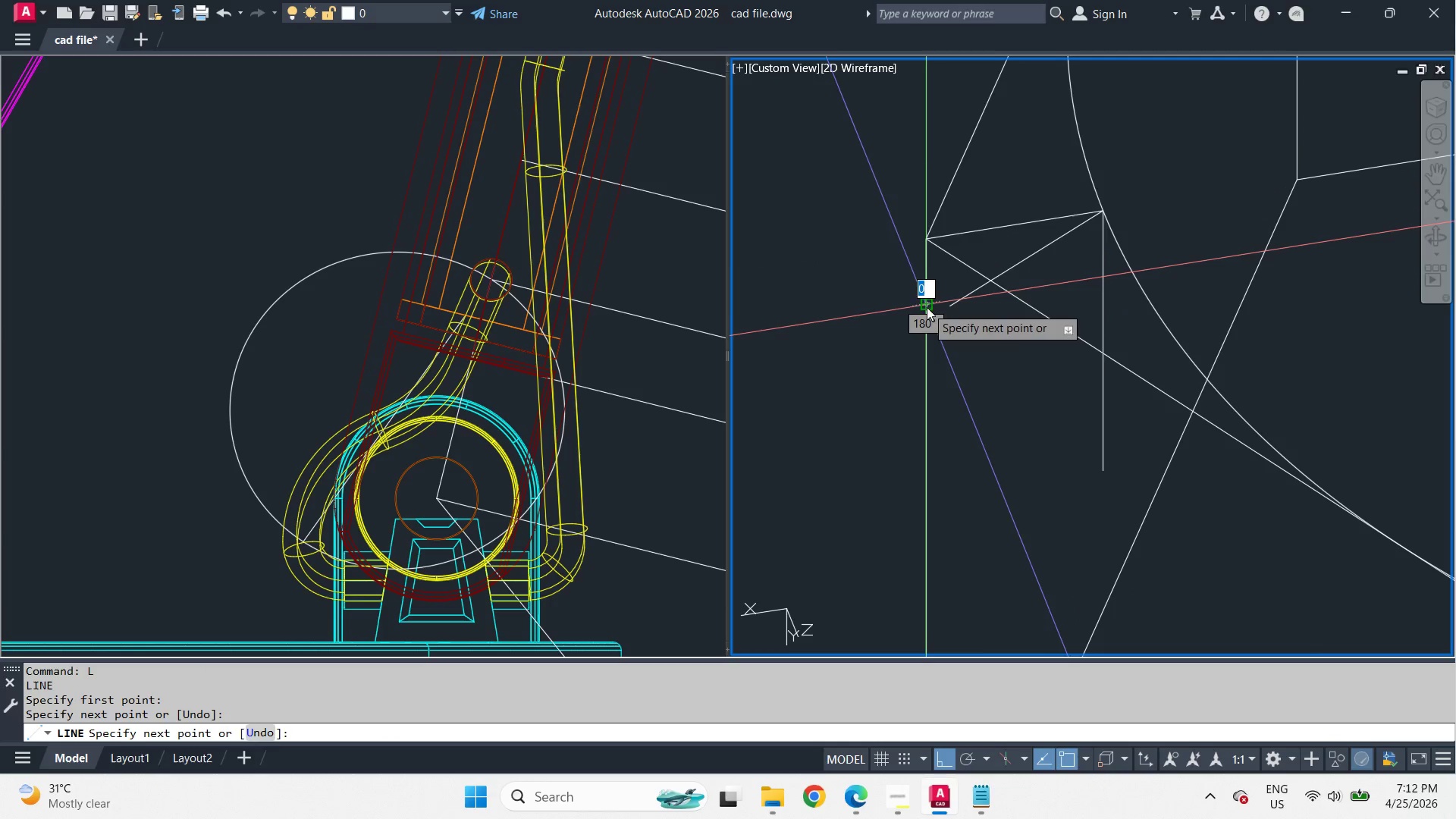 
key(Space)
 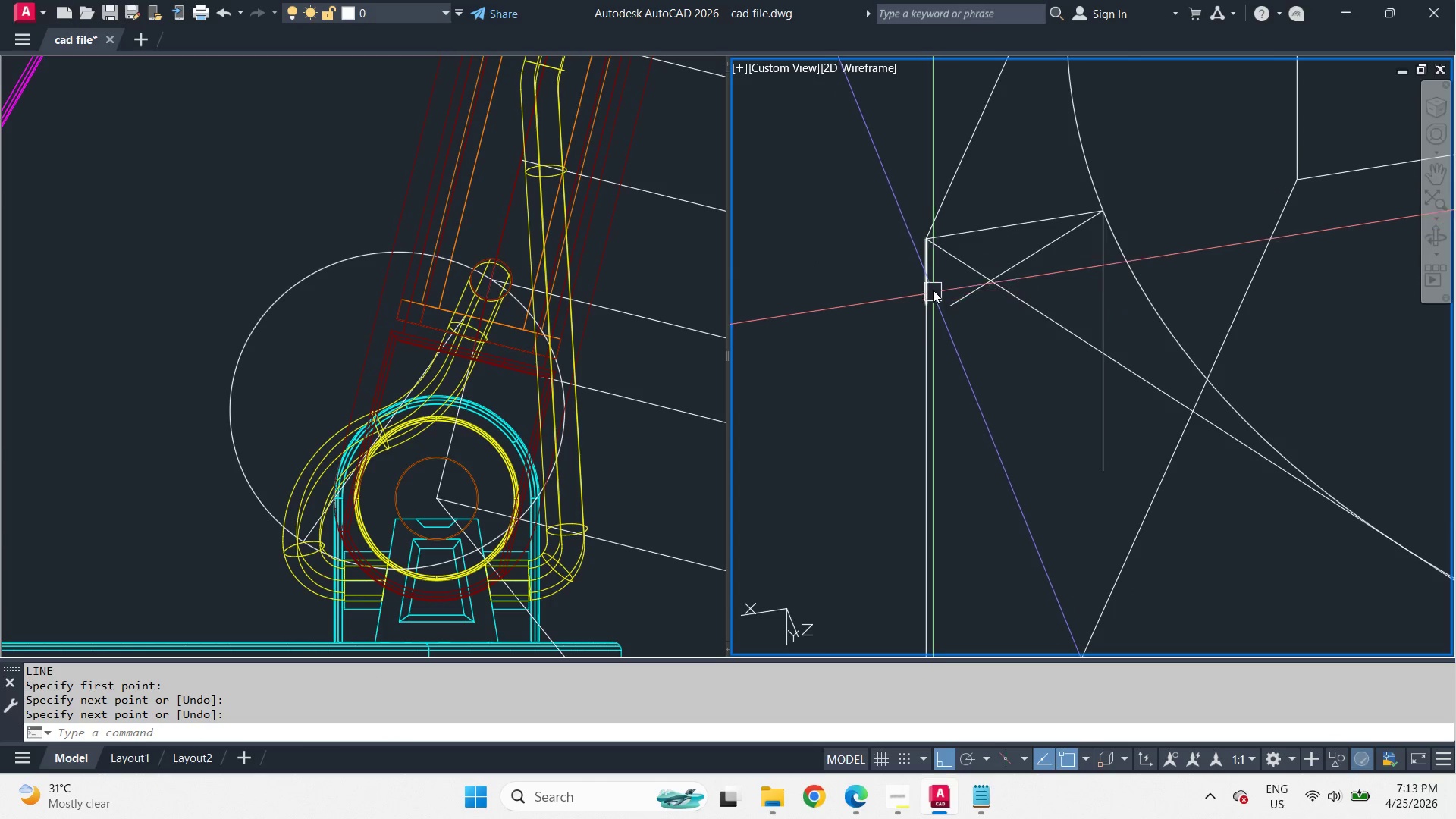 
key(F)
 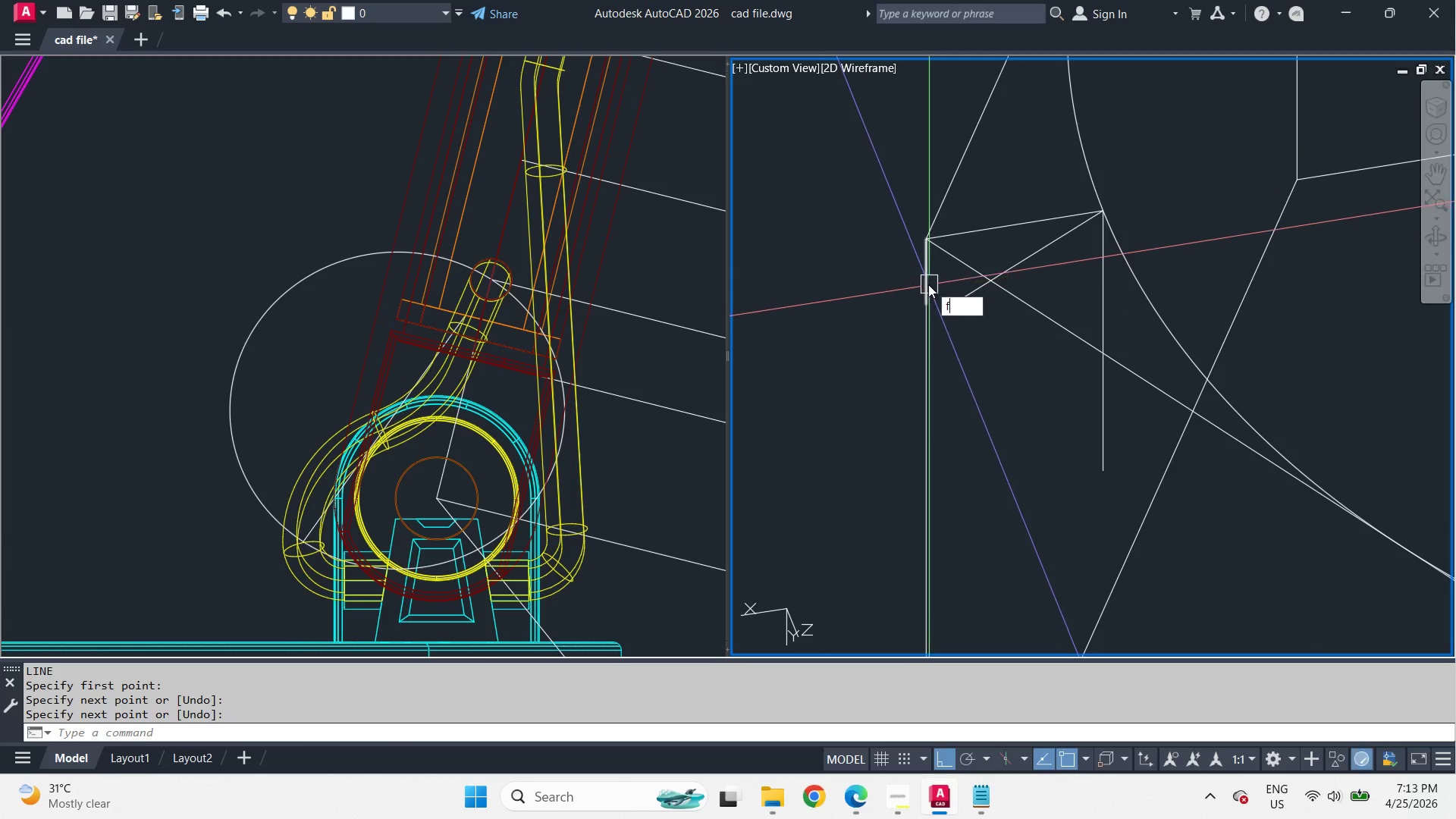 
key(Space)
 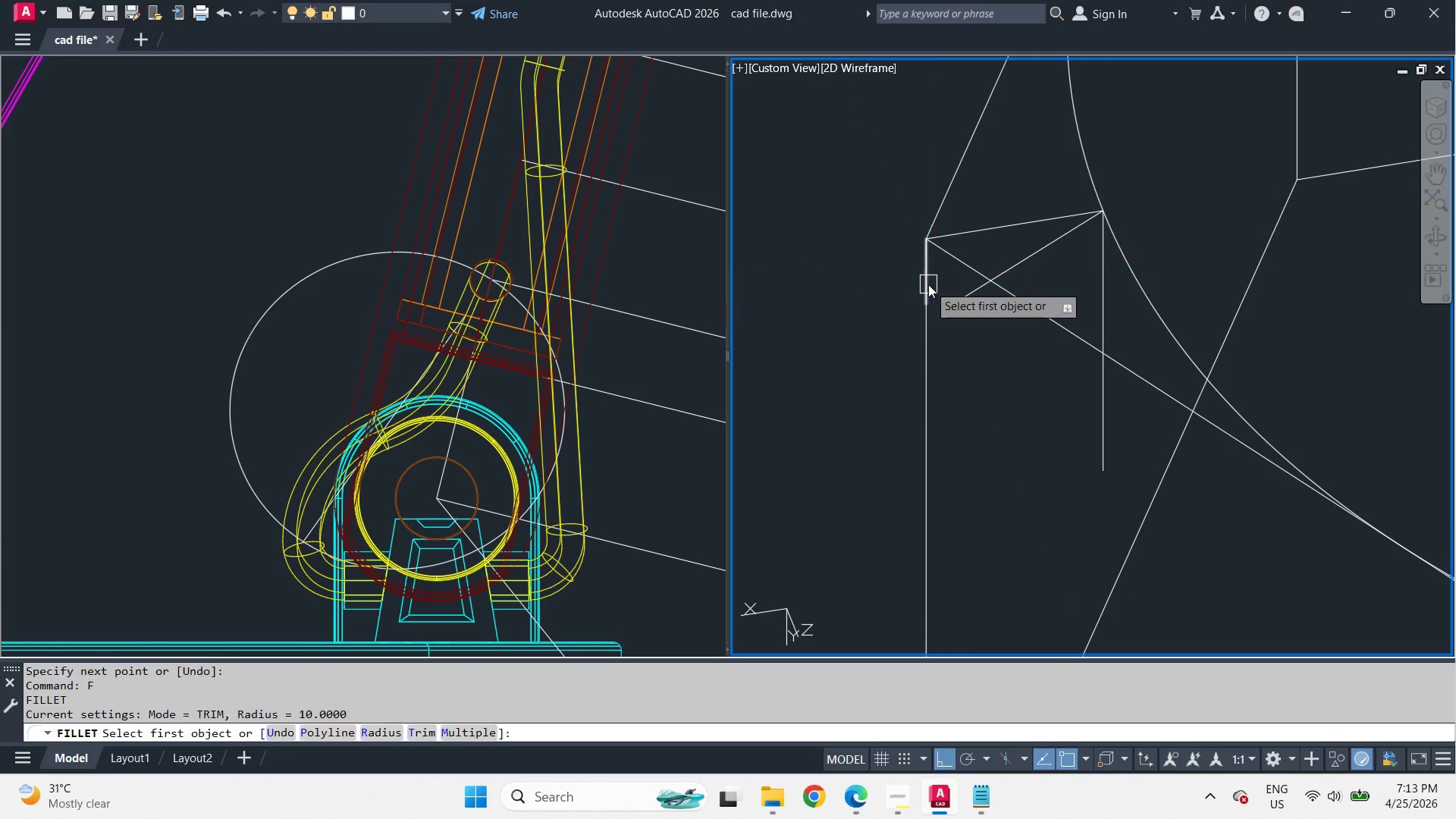 
left_click_drag(start_coordinate=[928, 284], to_coordinate=[937, 293])
 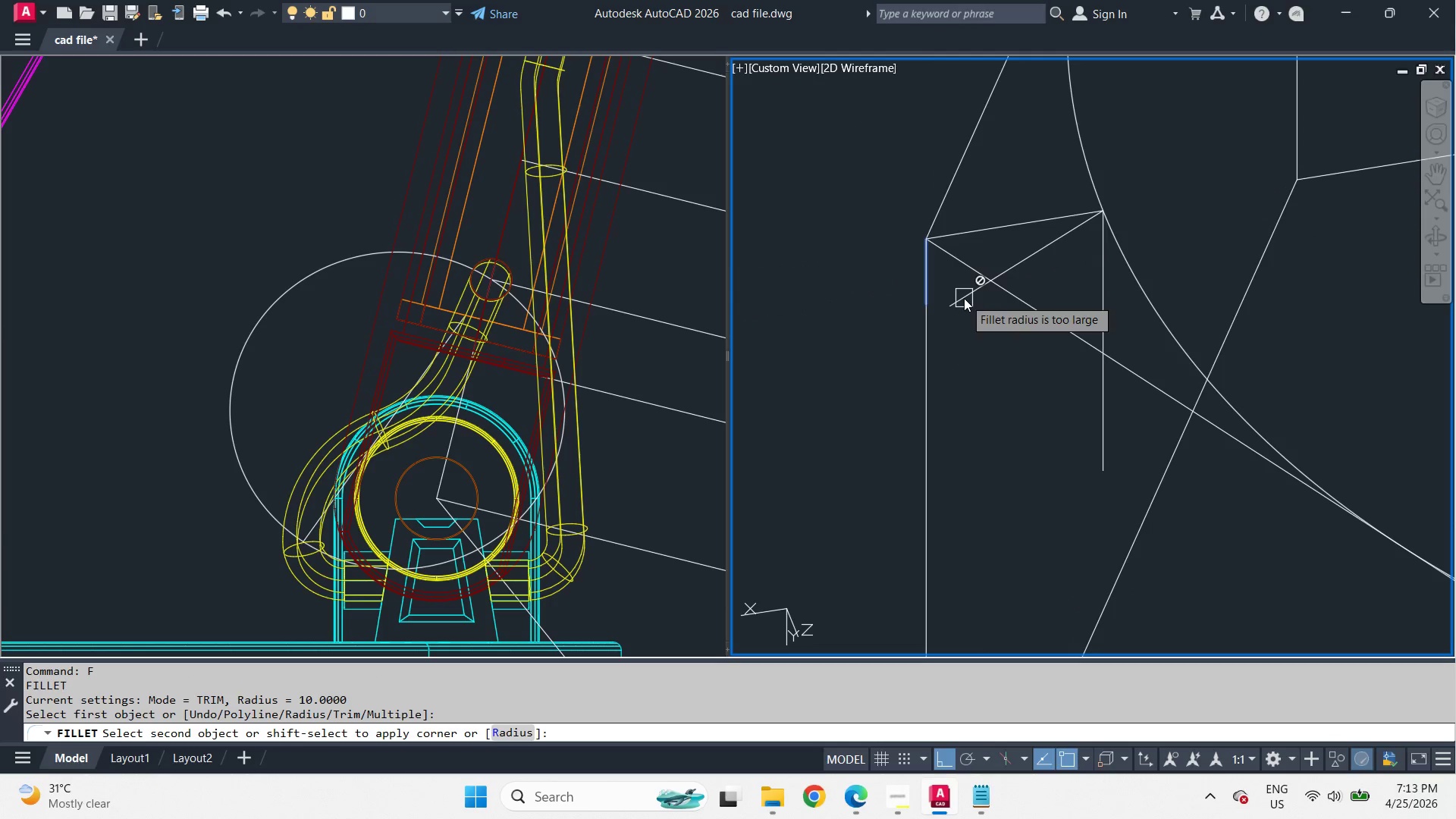 
key(Escape)
 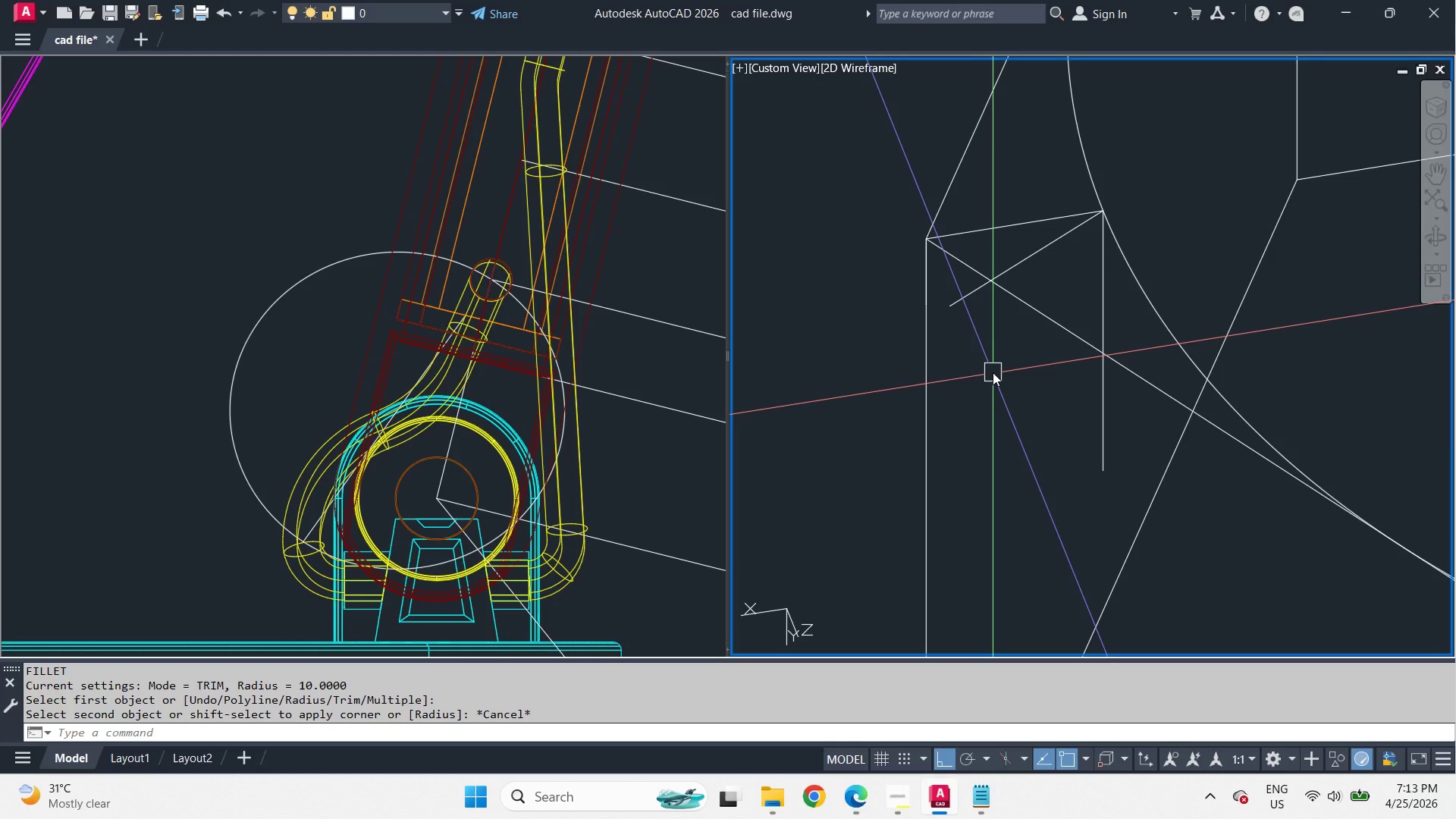 
key(U)
 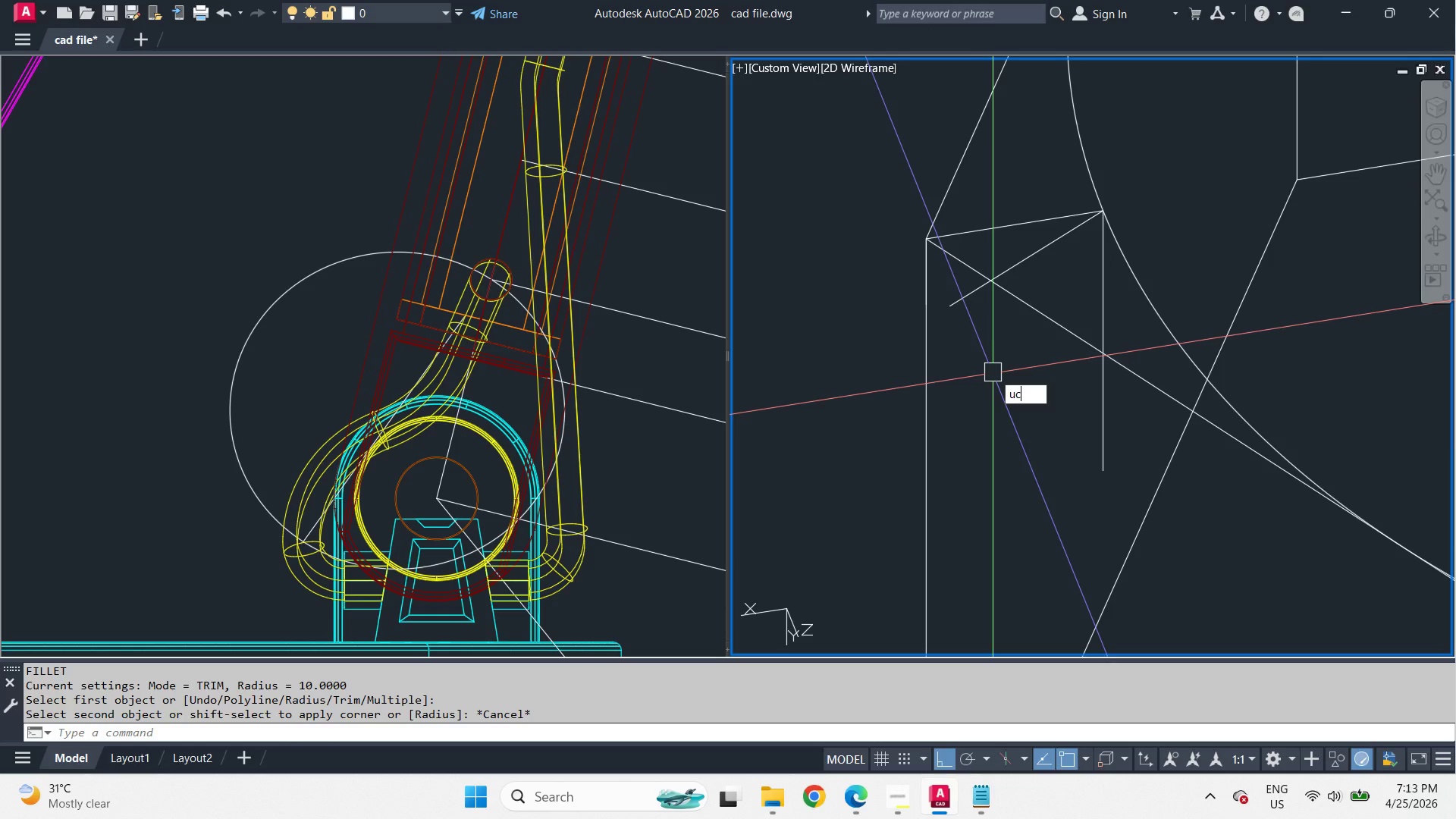 
type(cs w f r 0 )
 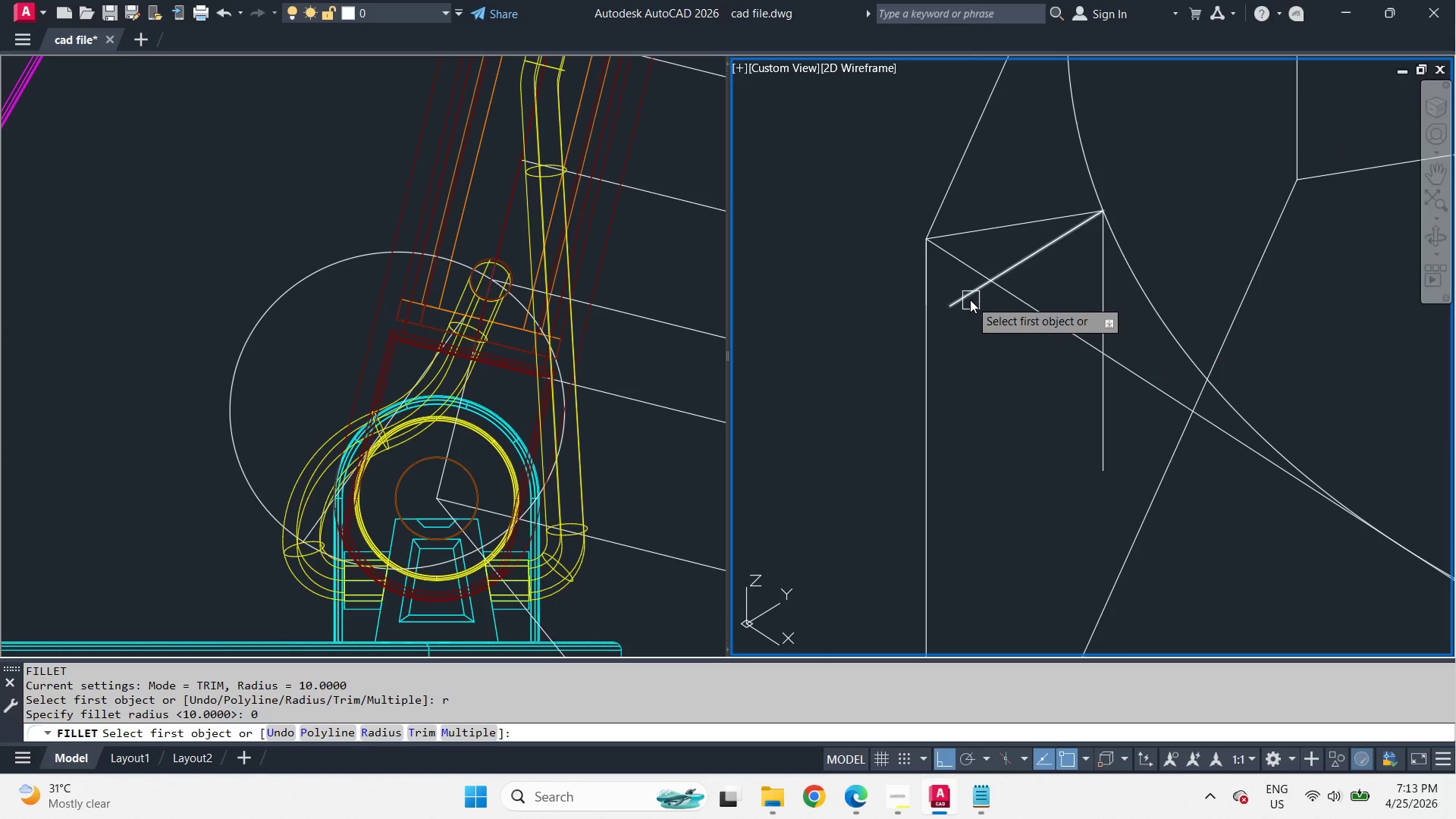 
left_click([968, 300])
 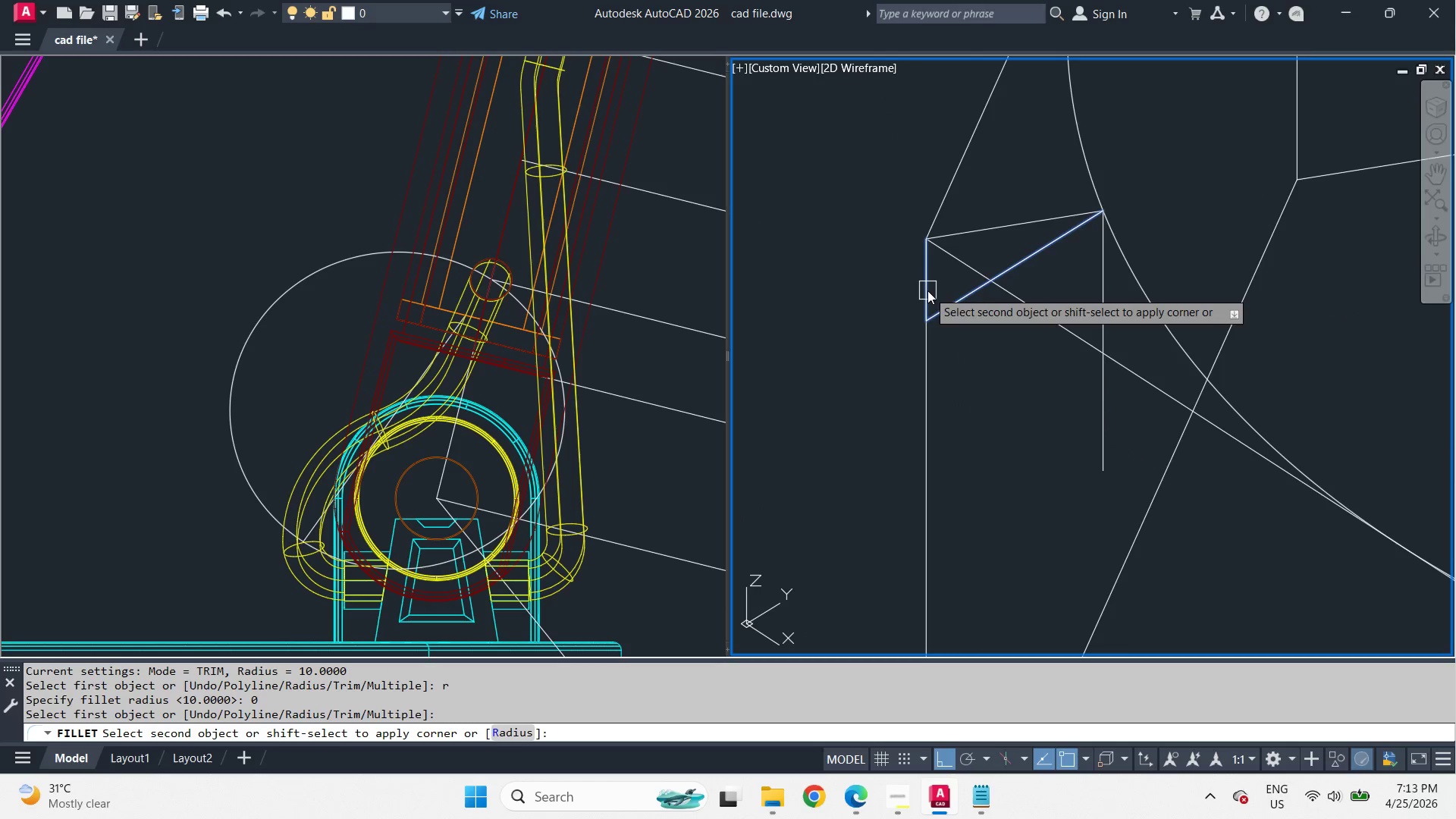 
left_click([928, 290])
 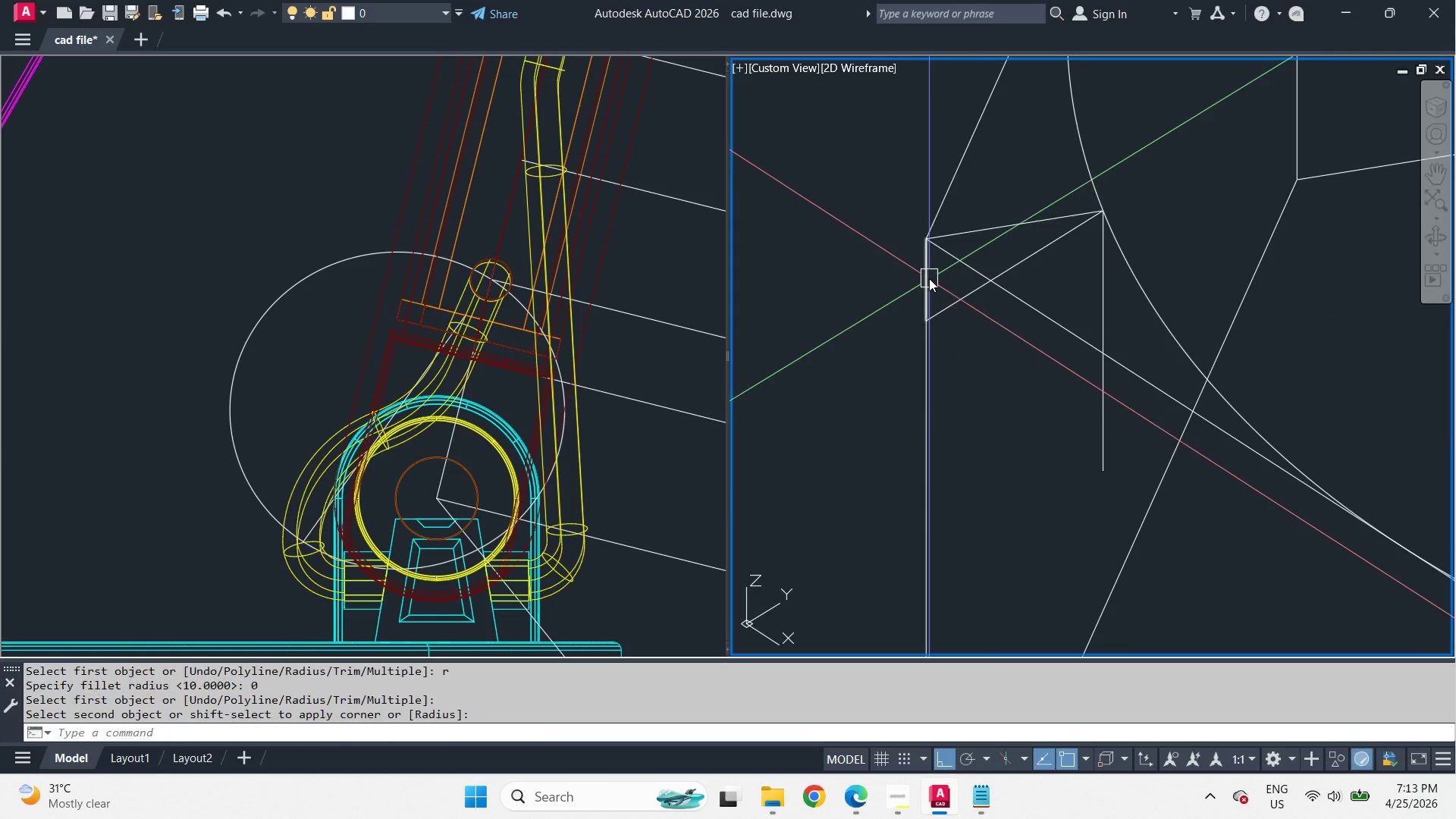 
key(Space)
 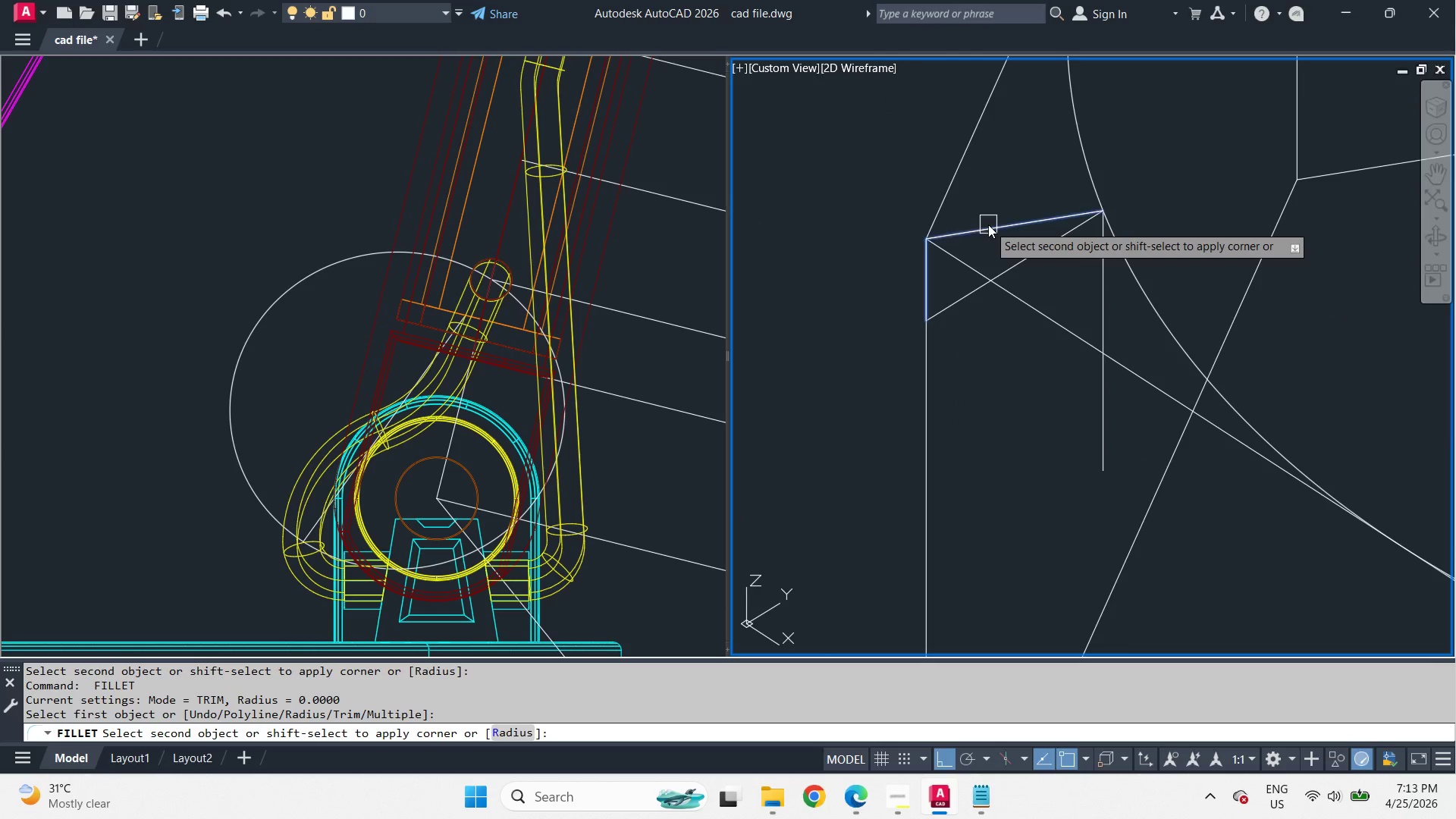 
triple_click([988, 224])
 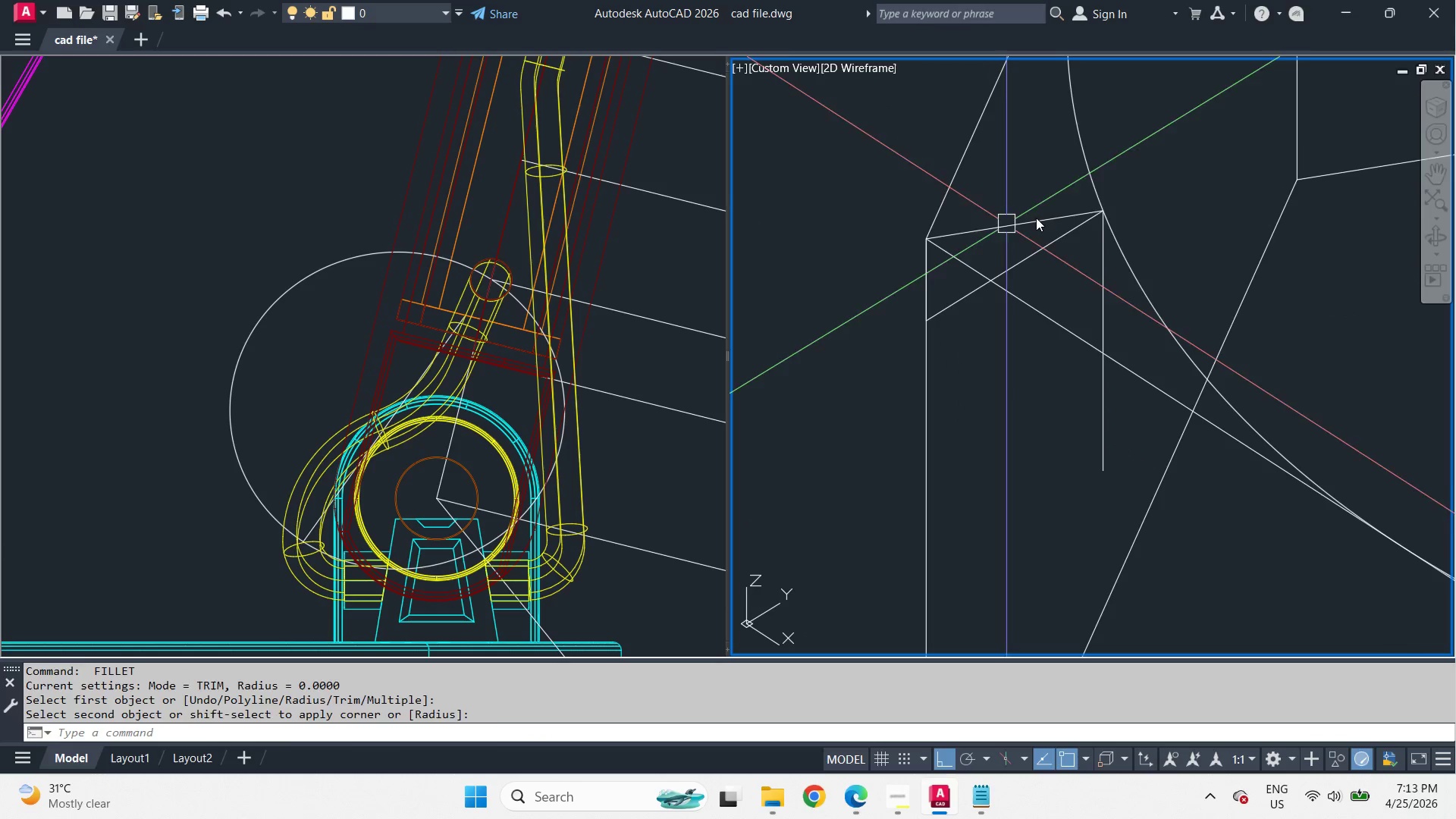 
key(Space)
 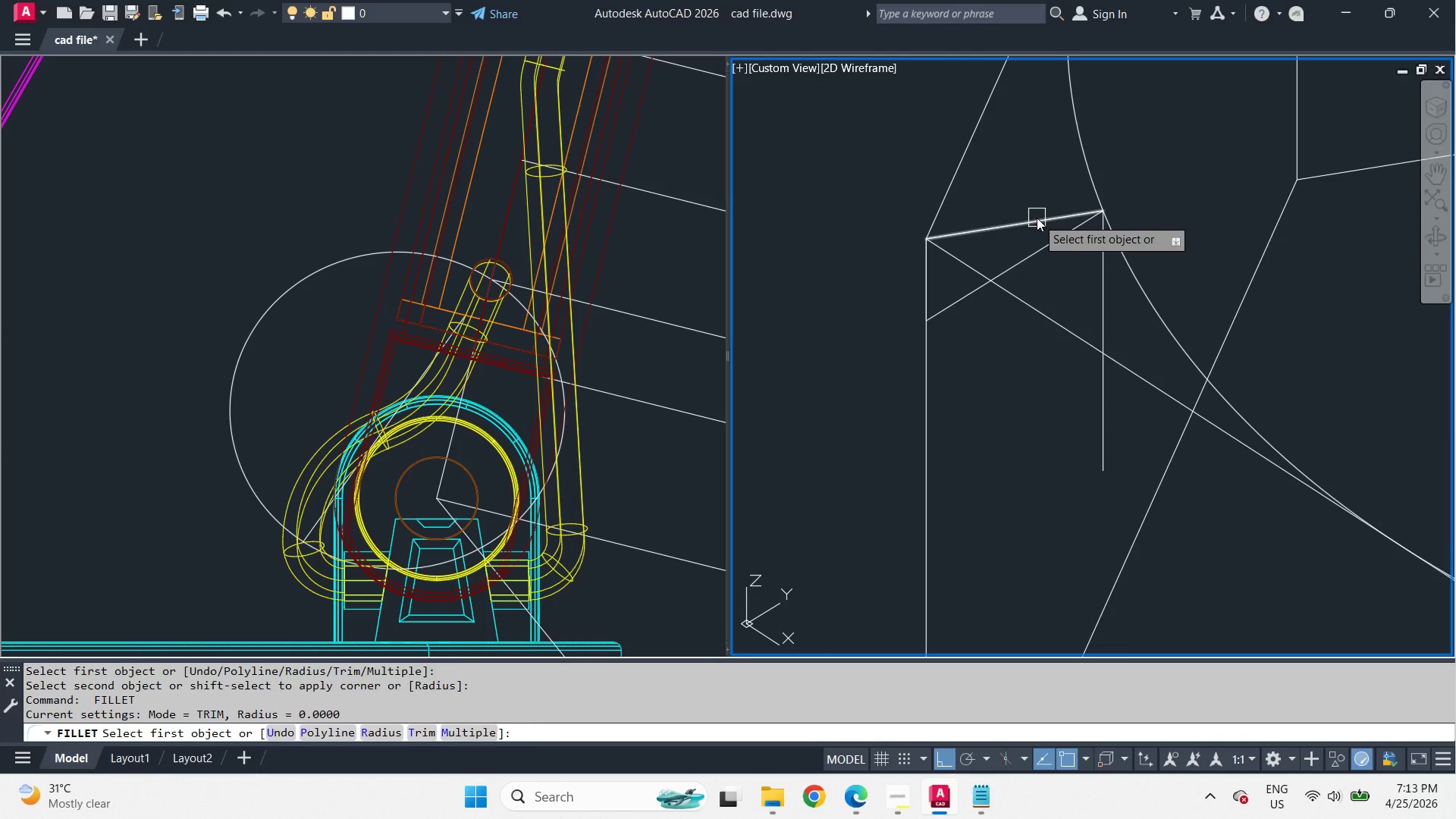 
triple_click([1037, 218])
 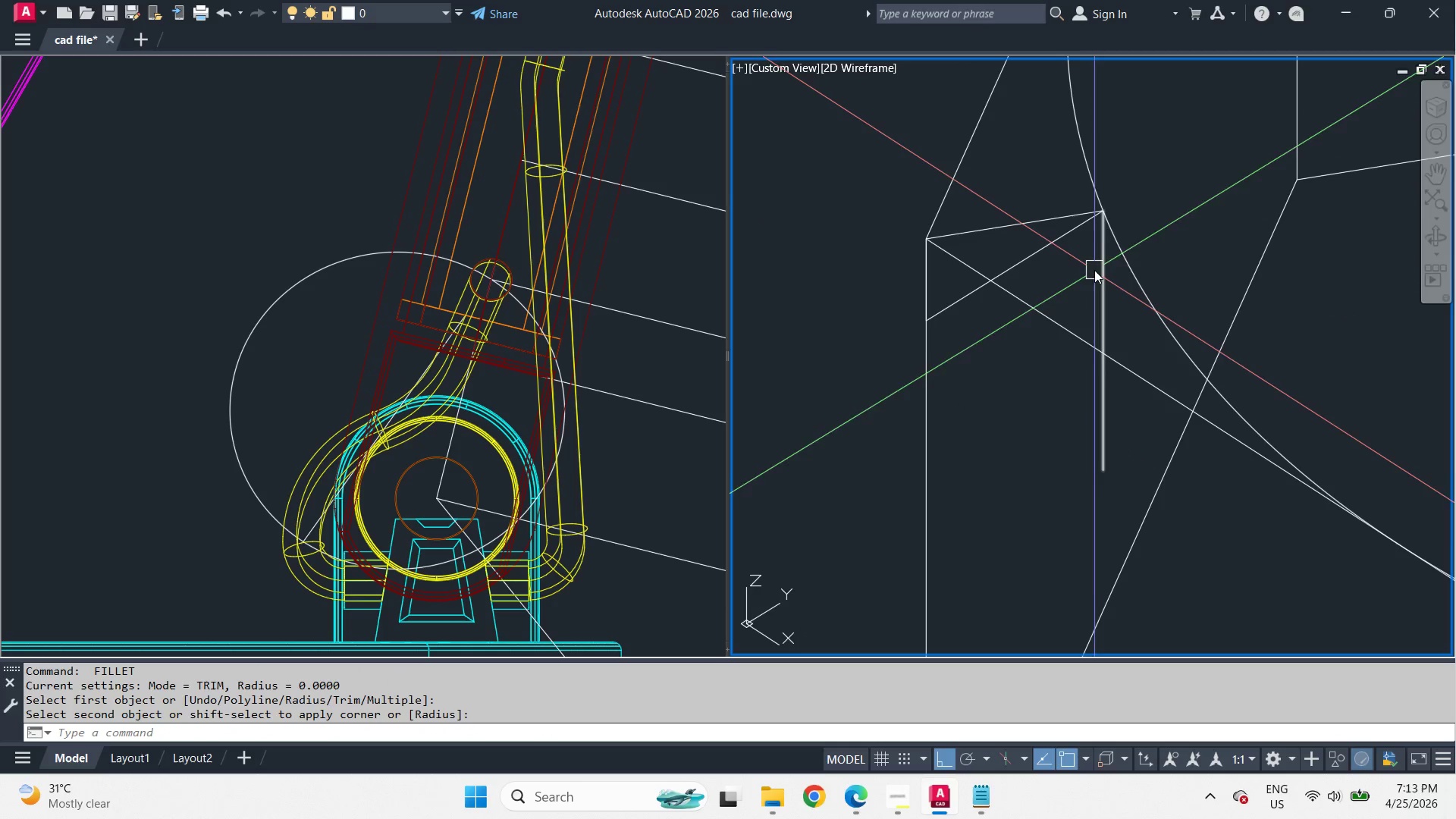 
left_click([1104, 280])
 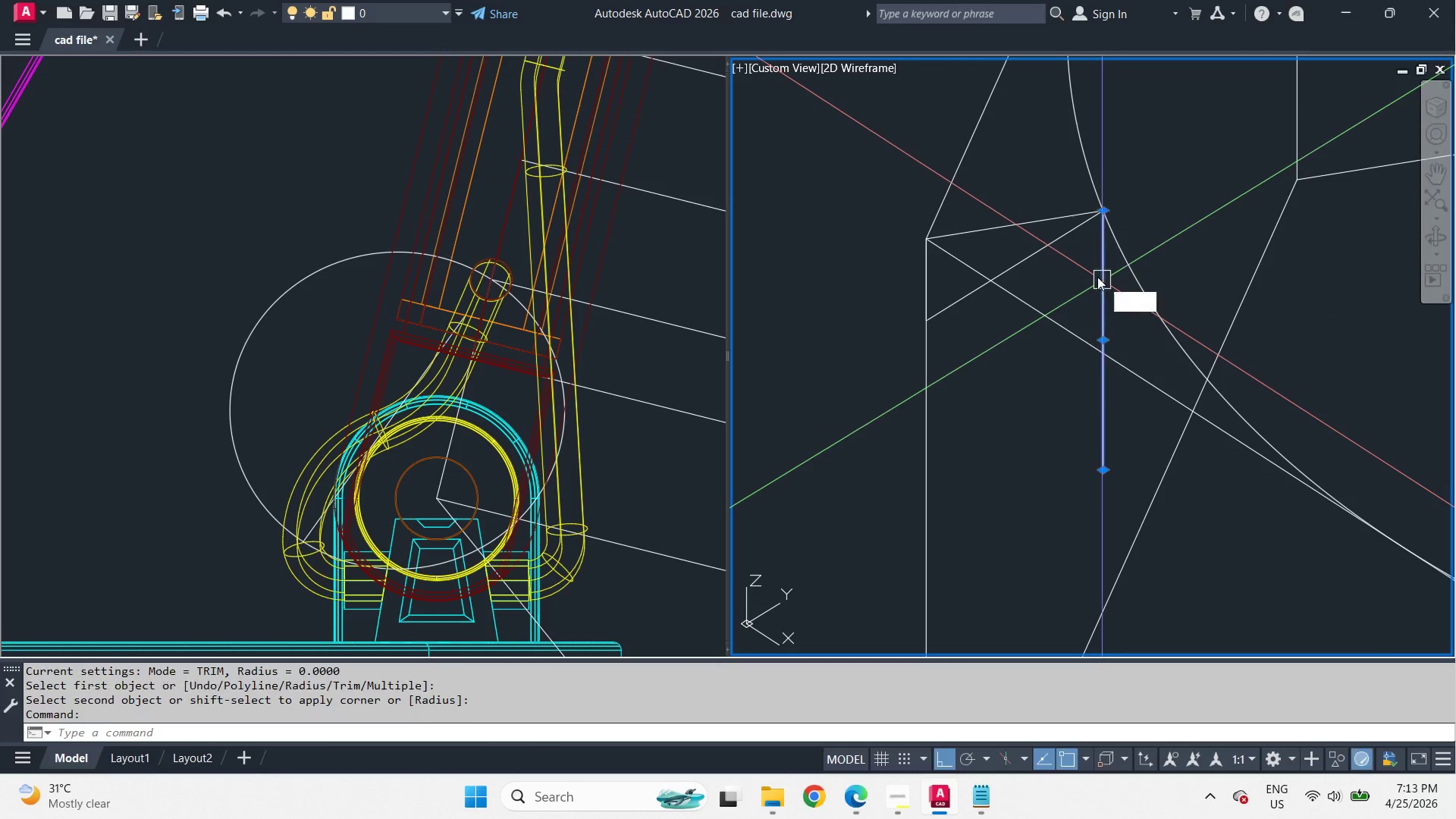 
key(E)
 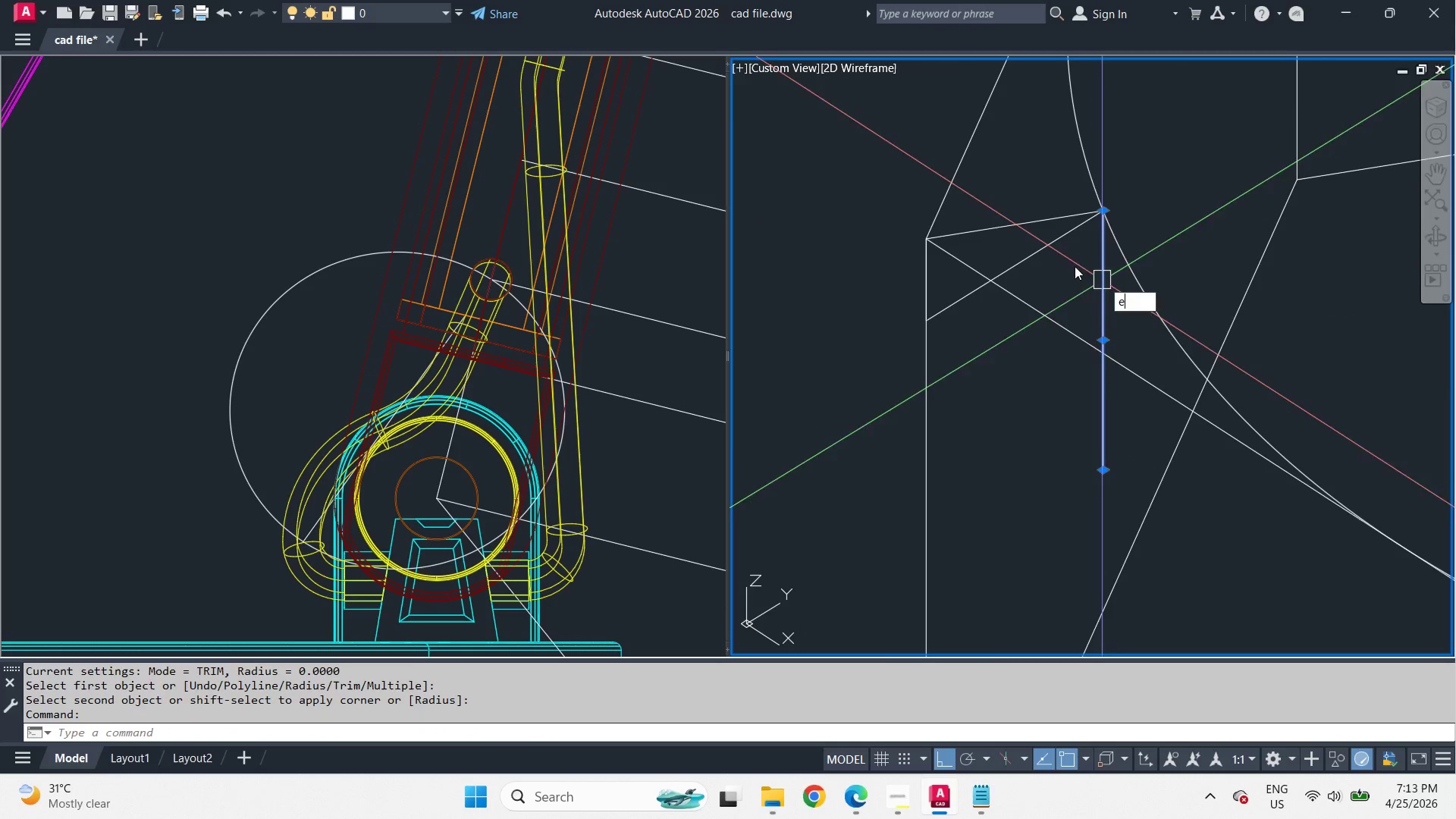 
key(Space)
 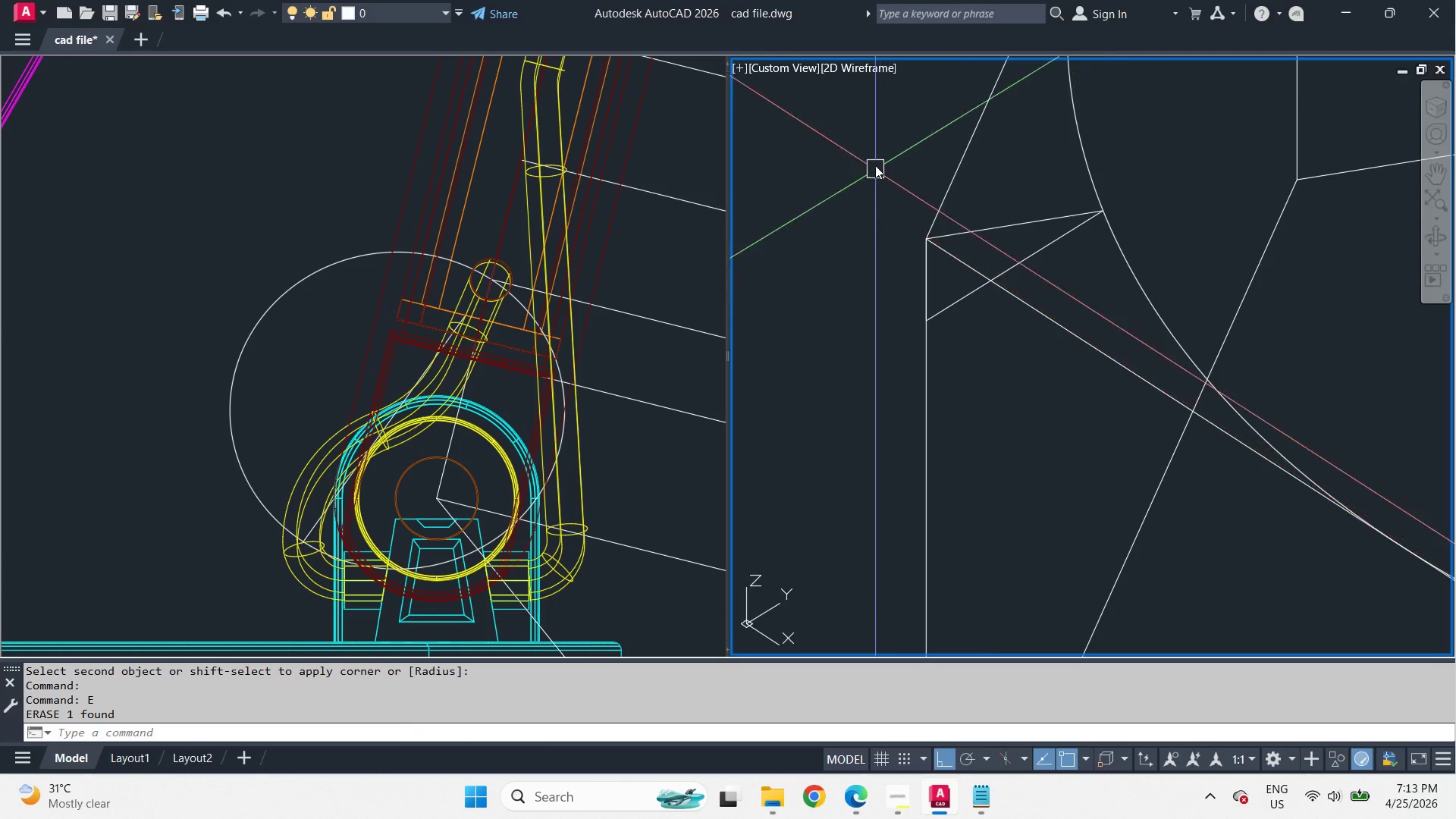 
left_click_drag(start_coordinate=[875, 165], to_coordinate=[926, 232])
 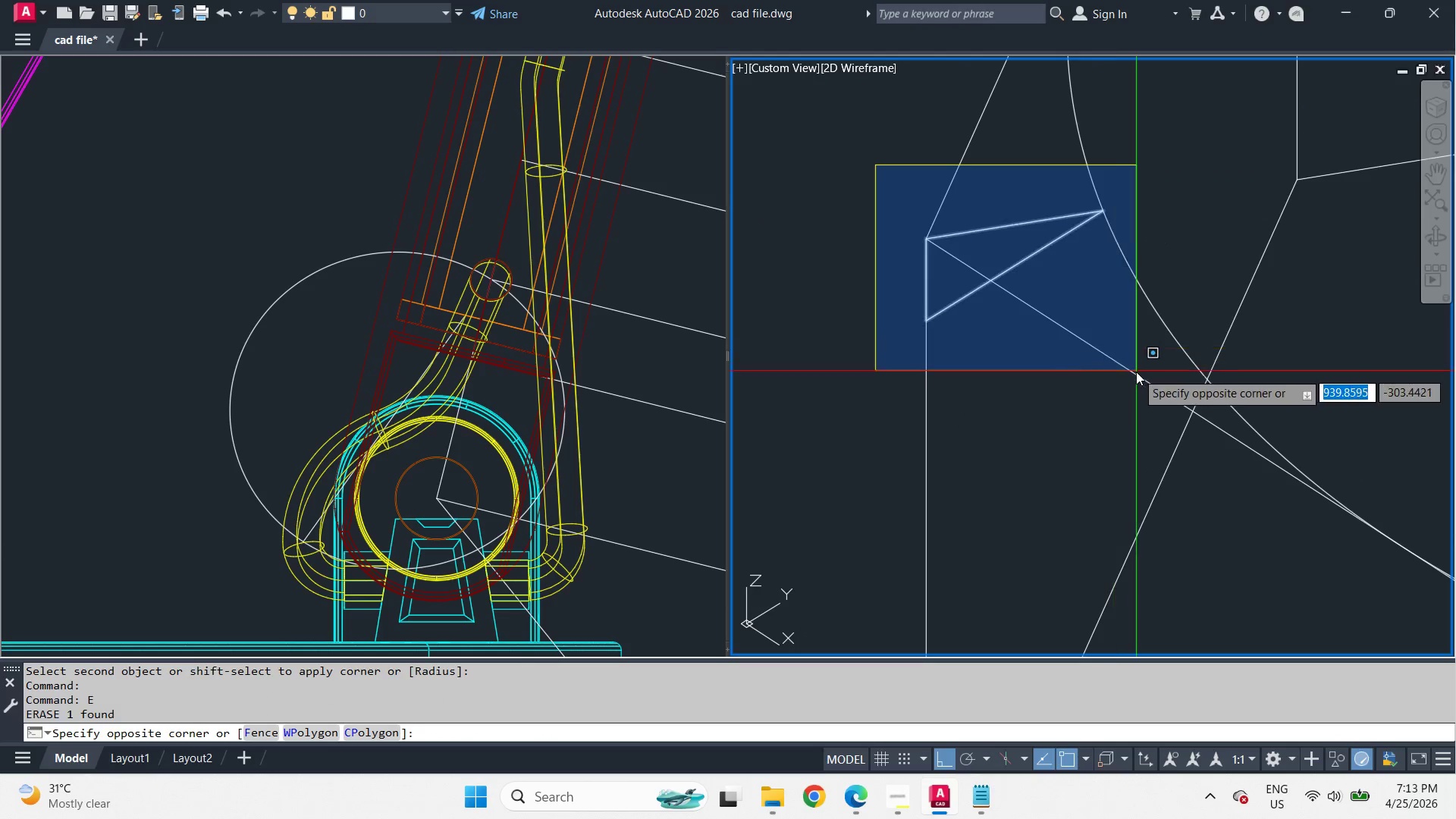 
double_click([1136, 372])
 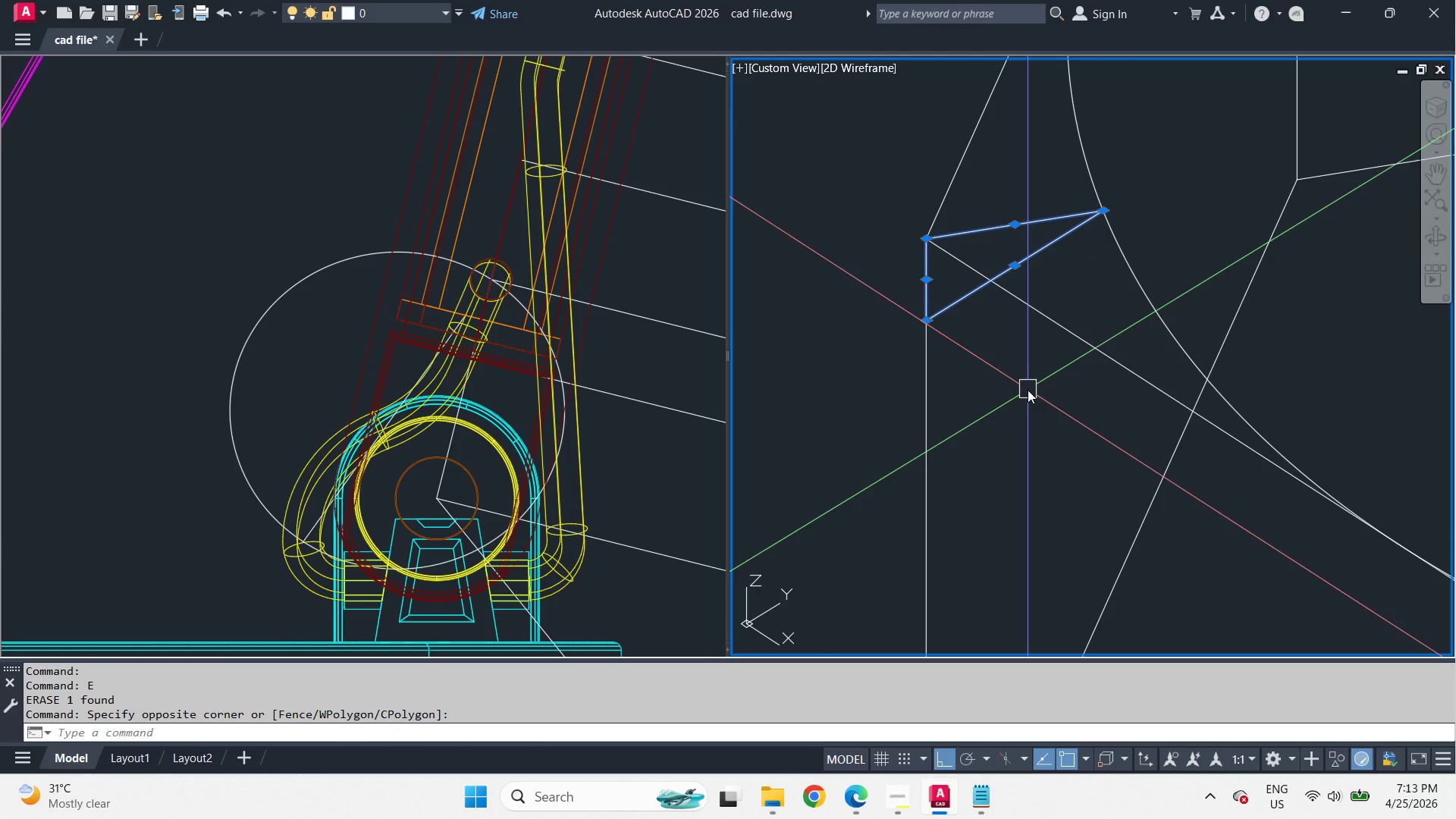 
key(J)
 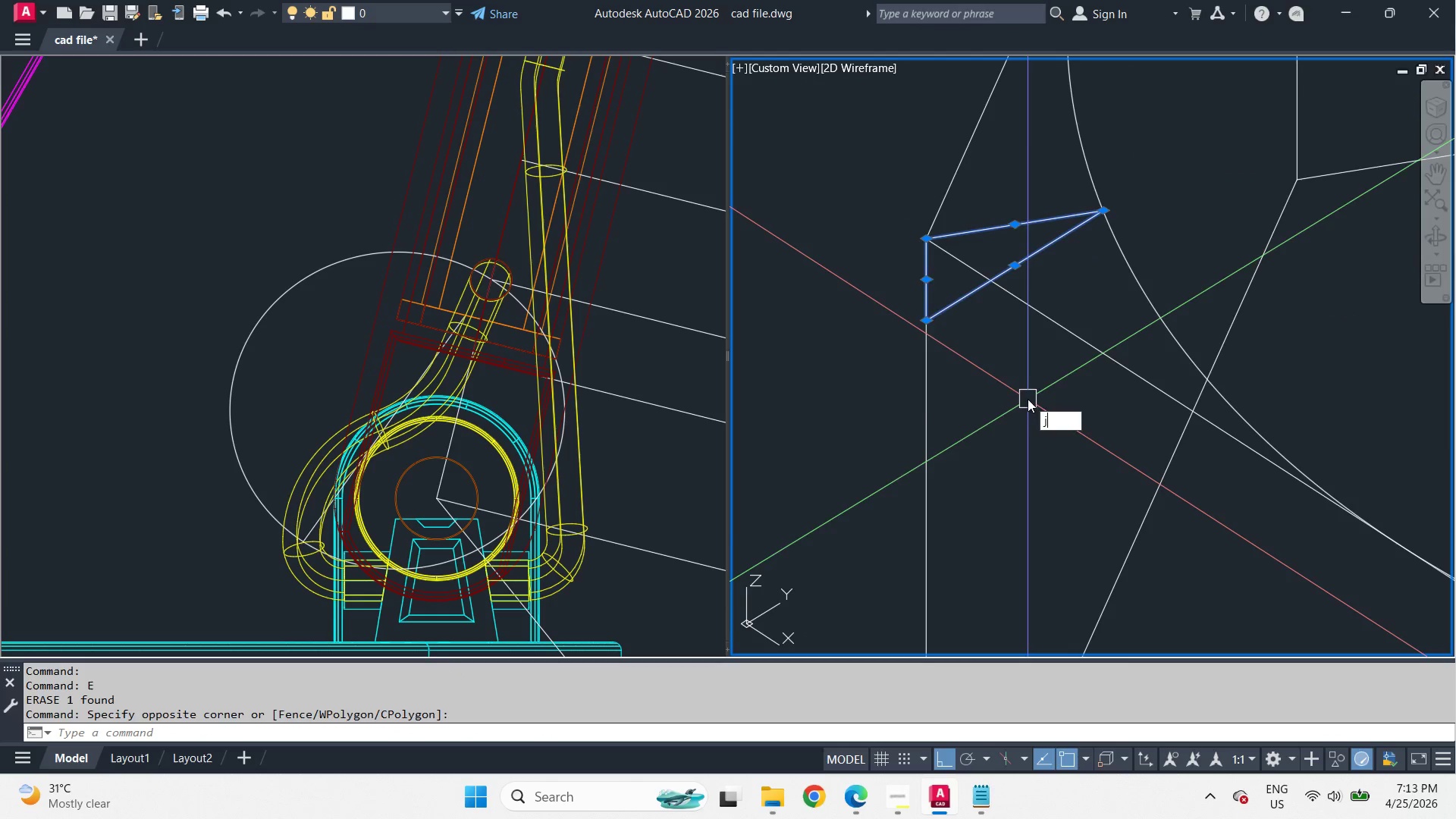 
key(Space)
 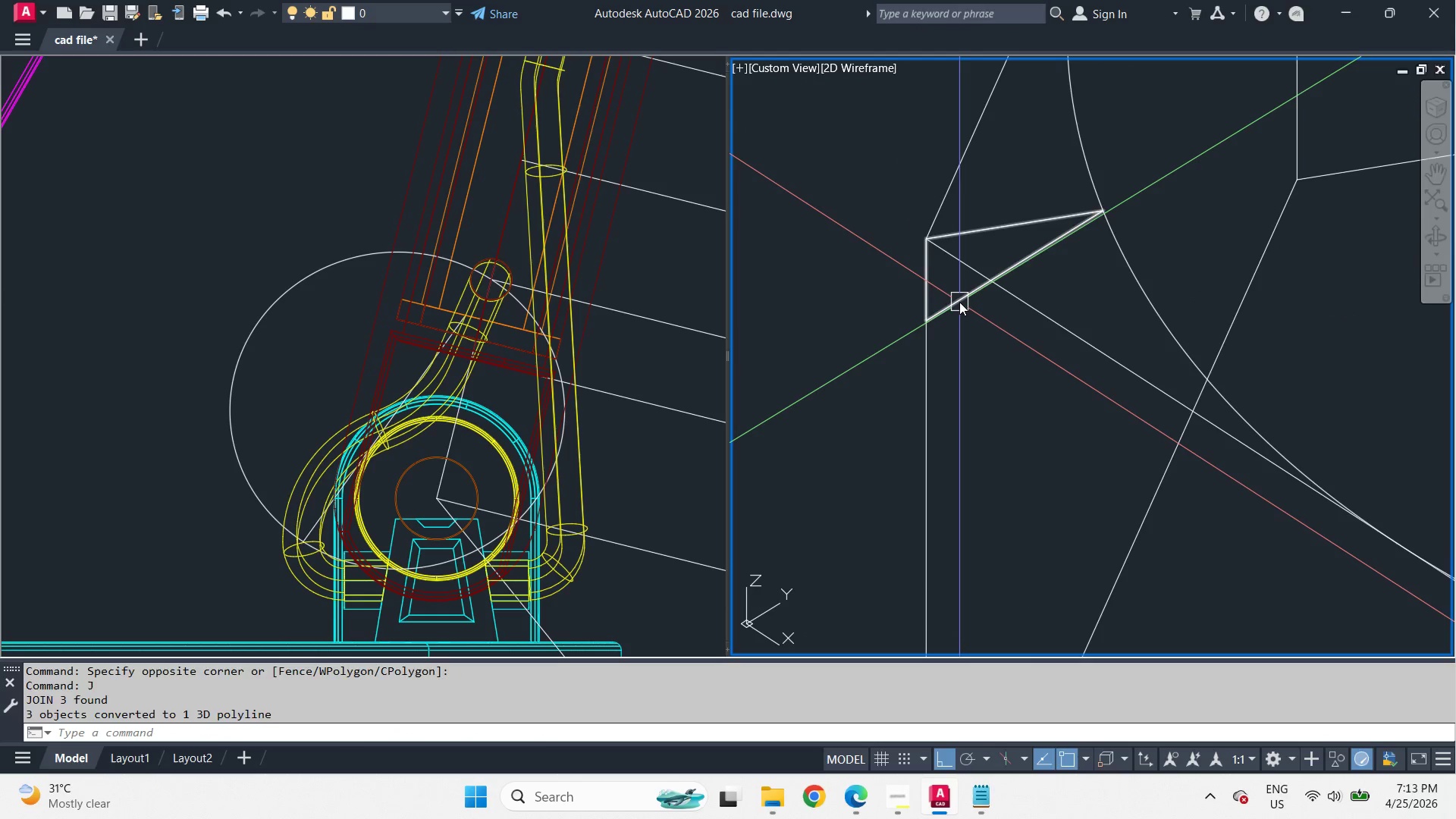 
left_click([959, 302])
 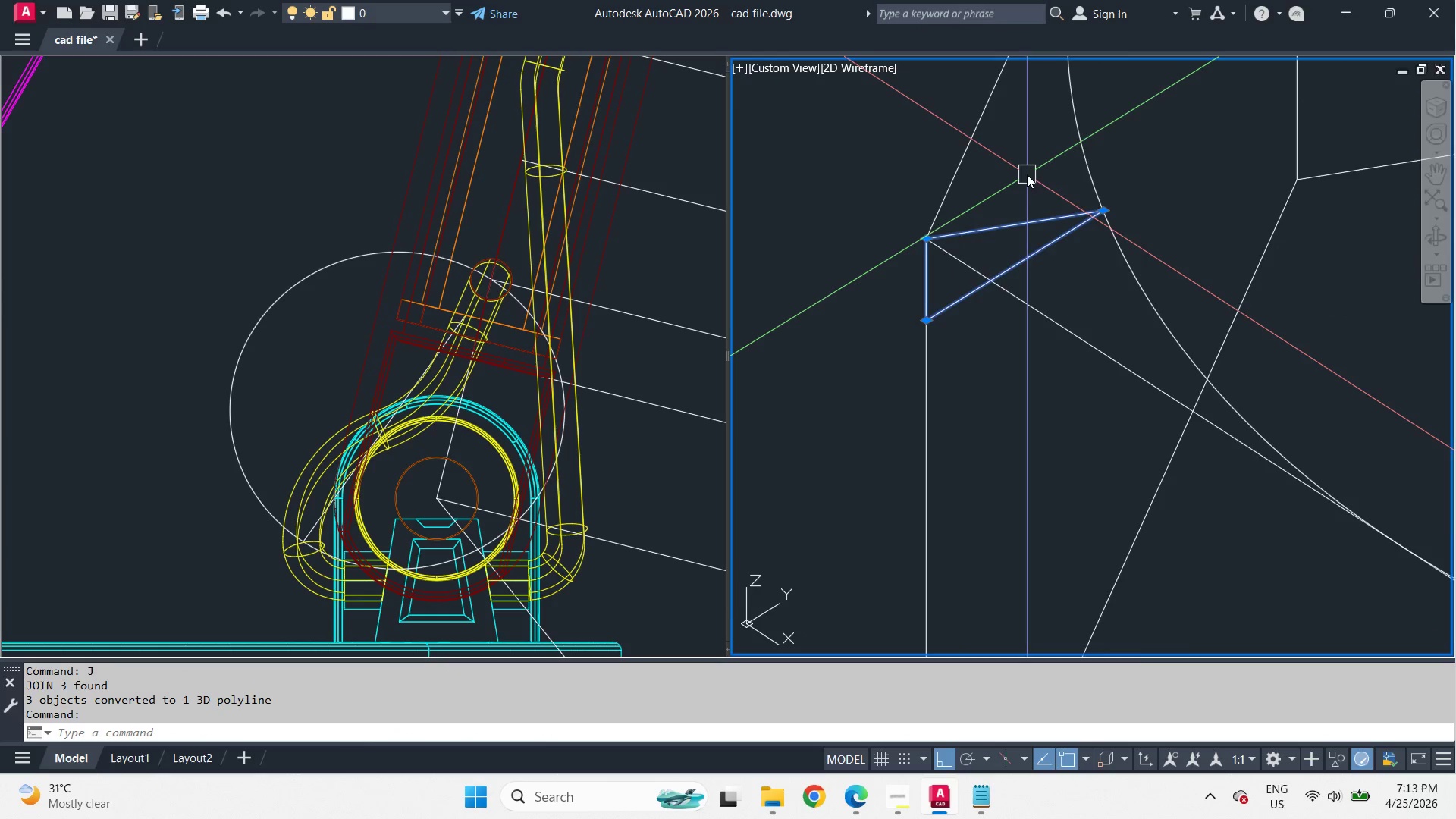 
scroll: coordinate [1028, 174], scroll_direction: down, amount: 3.0
 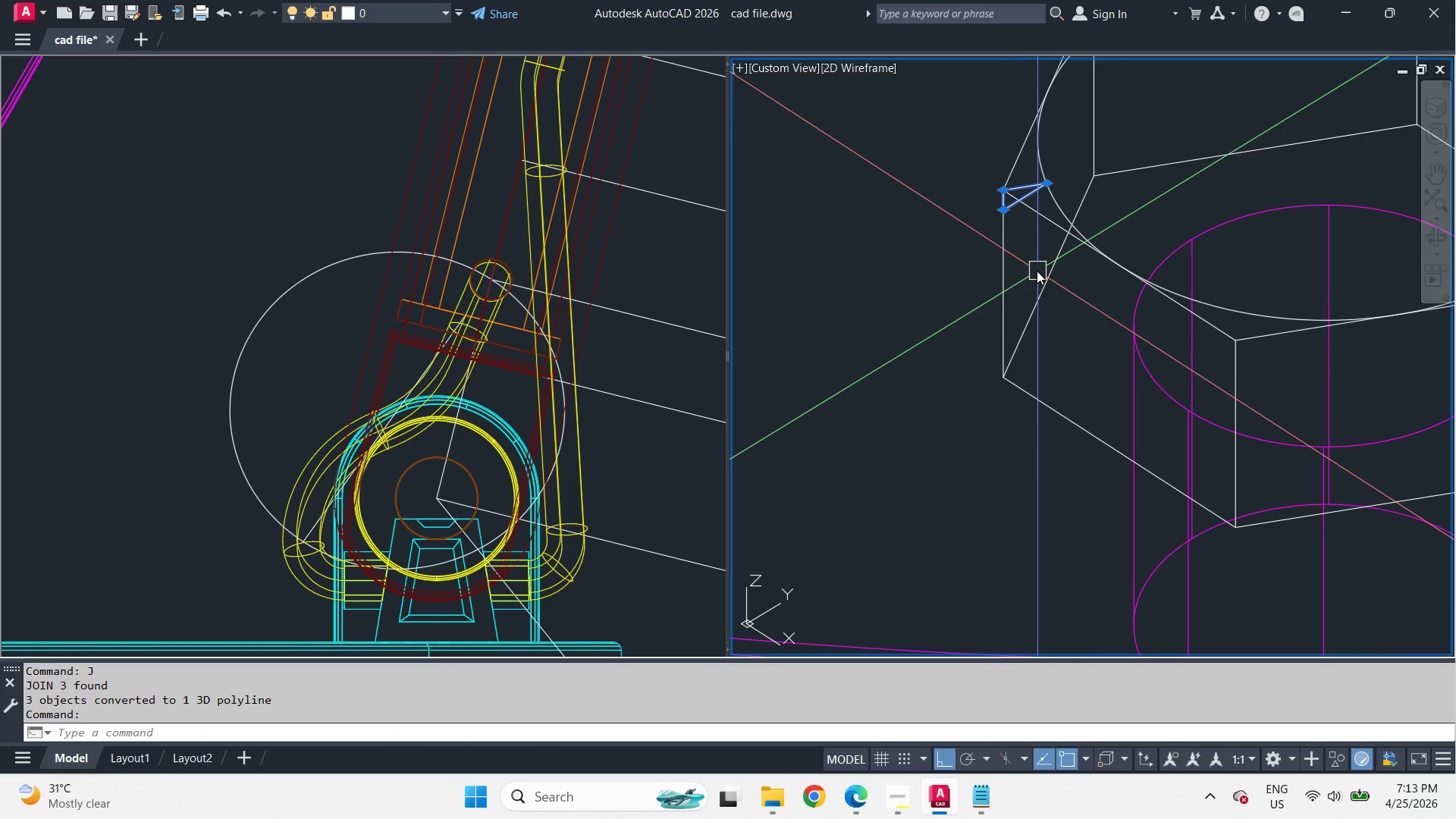 
scroll: coordinate [1037, 271], scroll_direction: up, amount: 1.0
 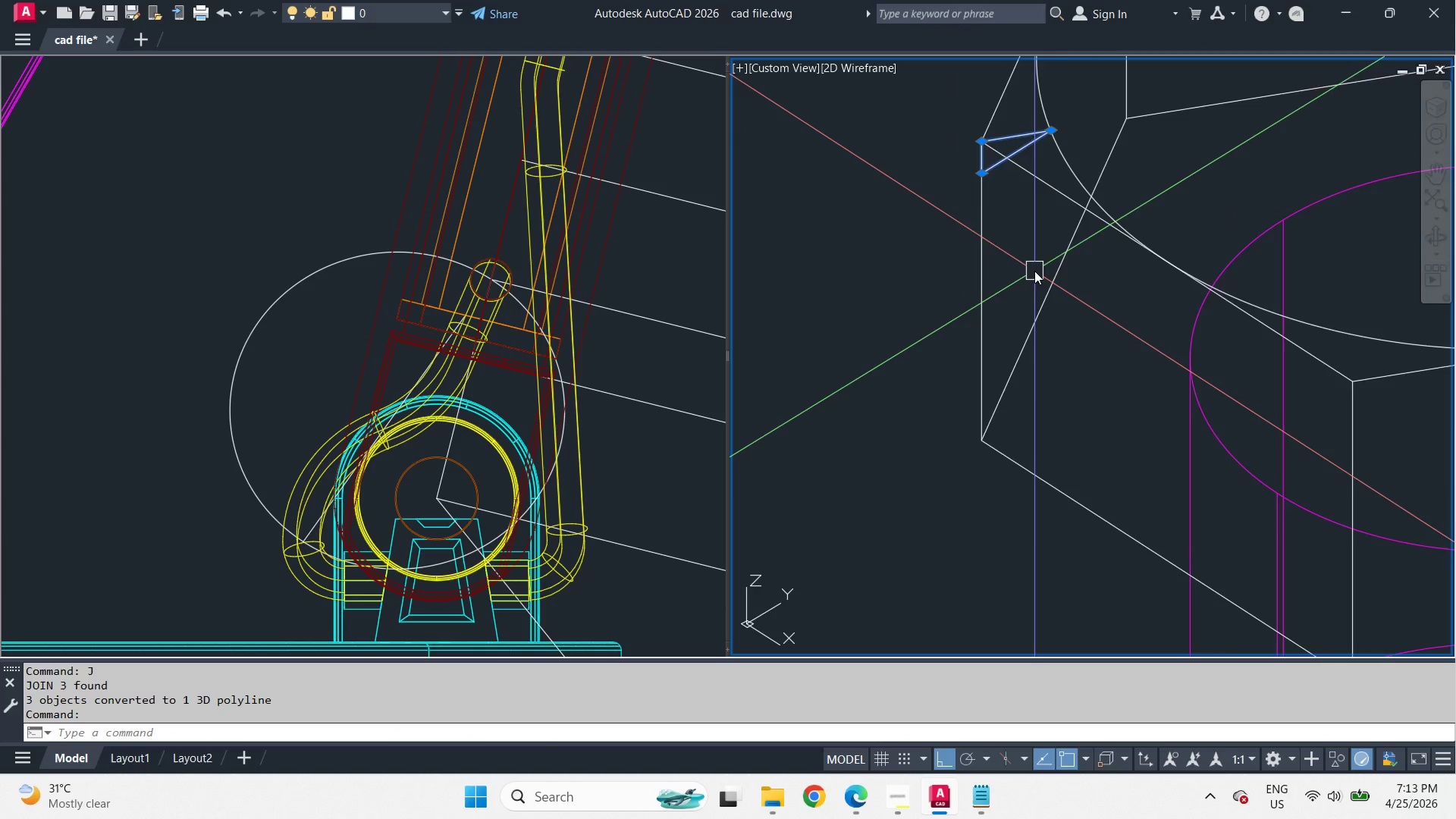 
scroll: coordinate [1034, 271], scroll_direction: down, amount: 1.0
 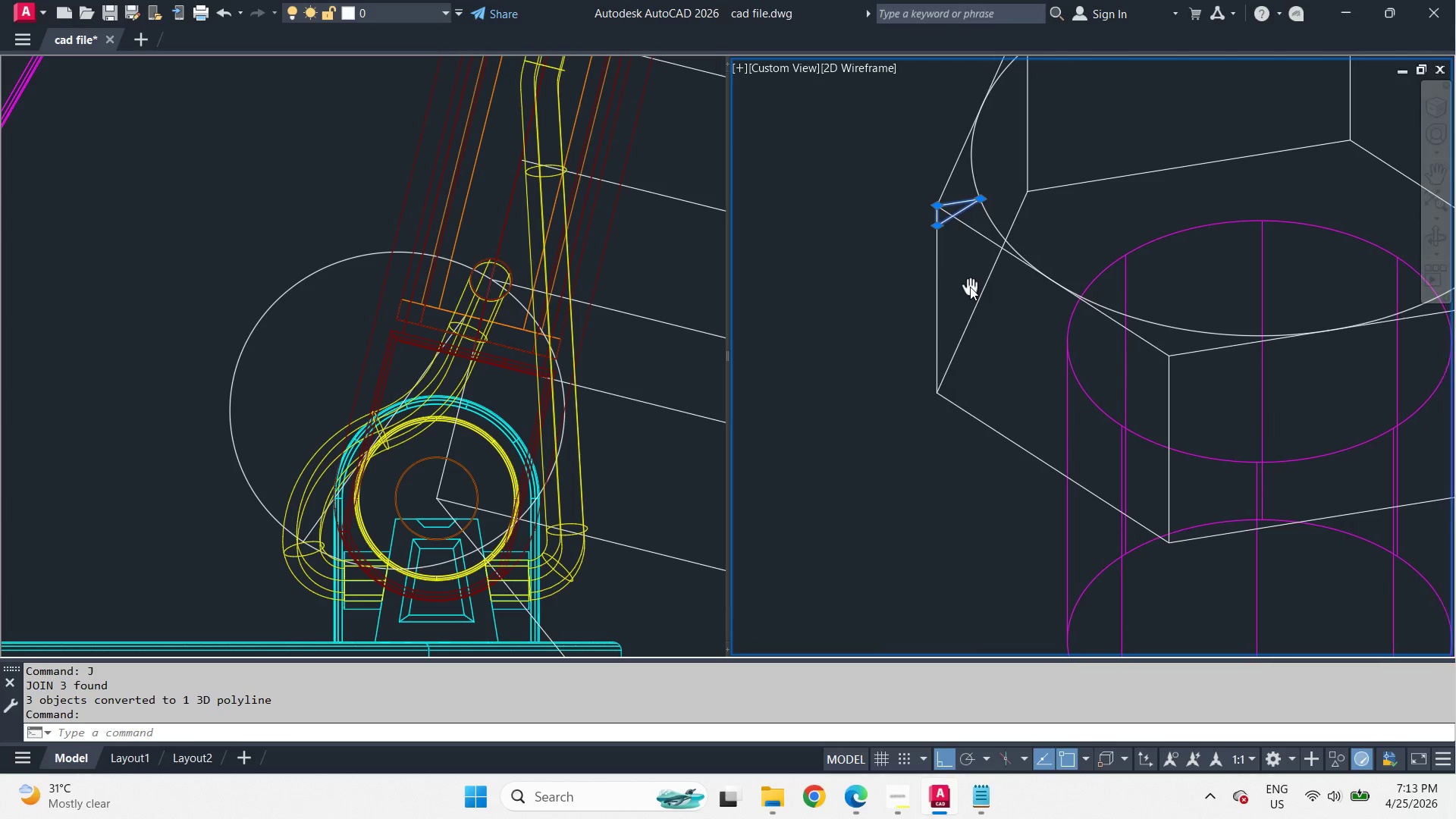 
scroll: coordinate [962, 287], scroll_direction: up, amount: 1.0
 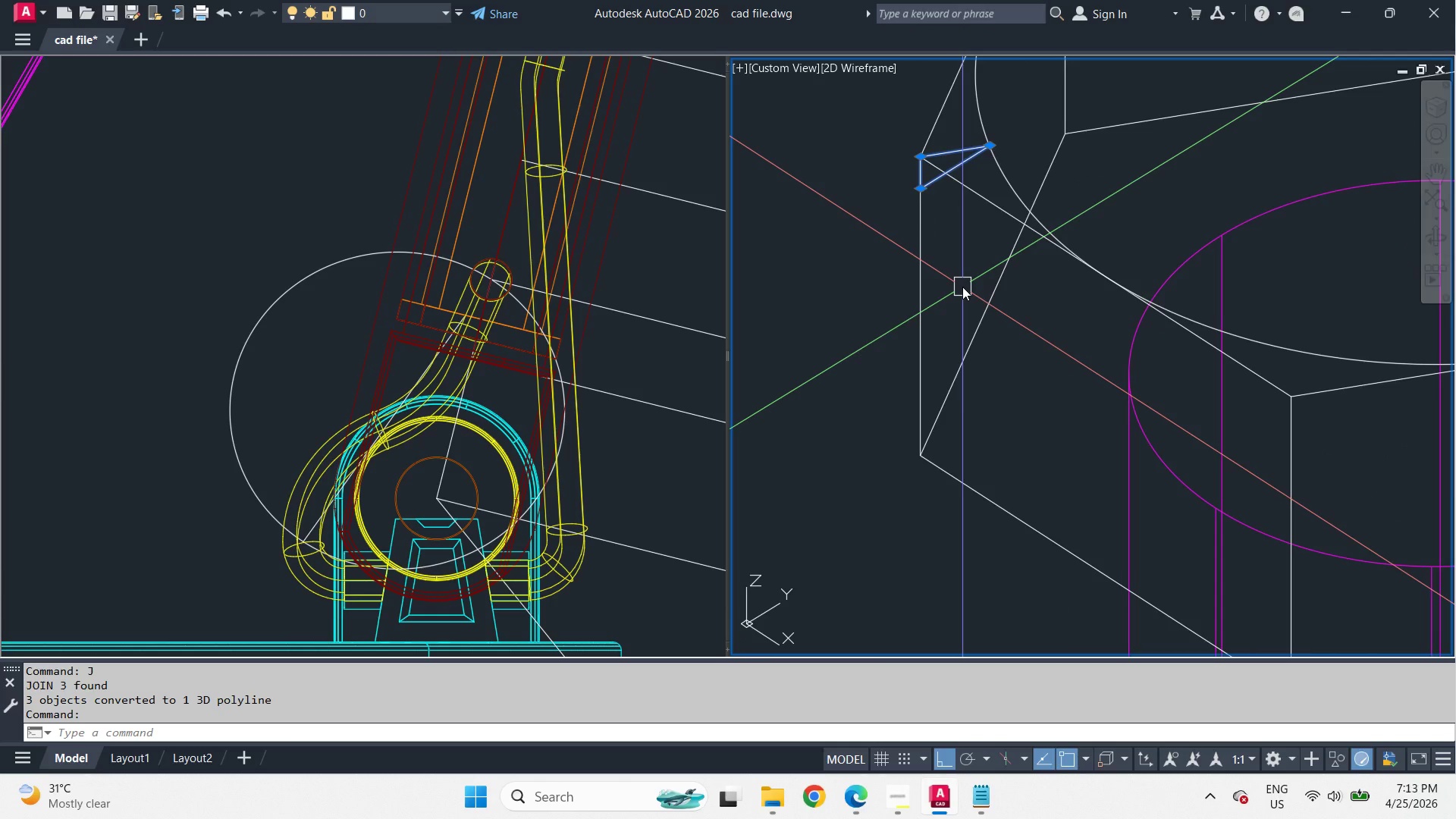 
key(3)
 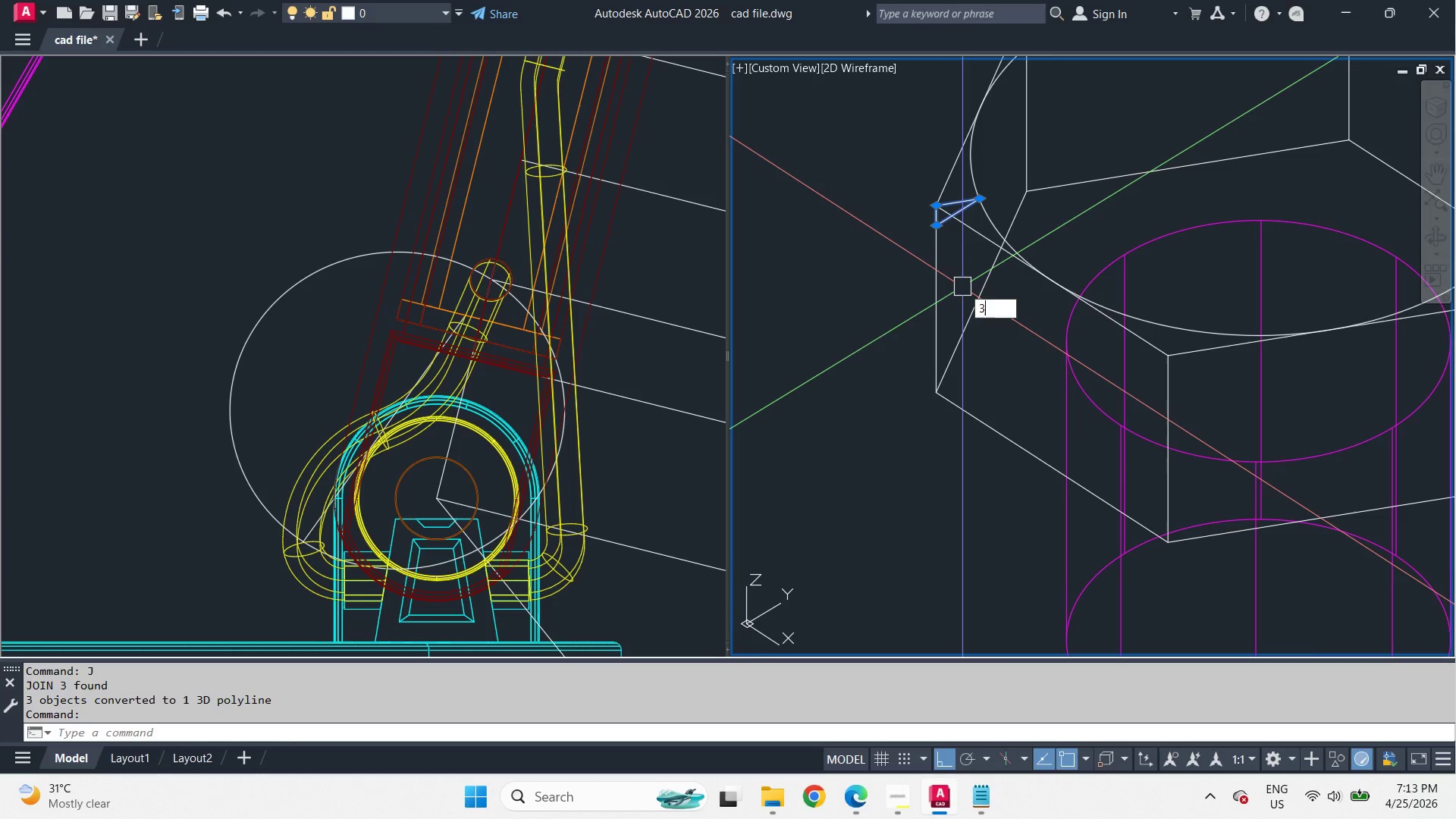 
scroll: coordinate [962, 287], scroll_direction: down, amount: 1.0
 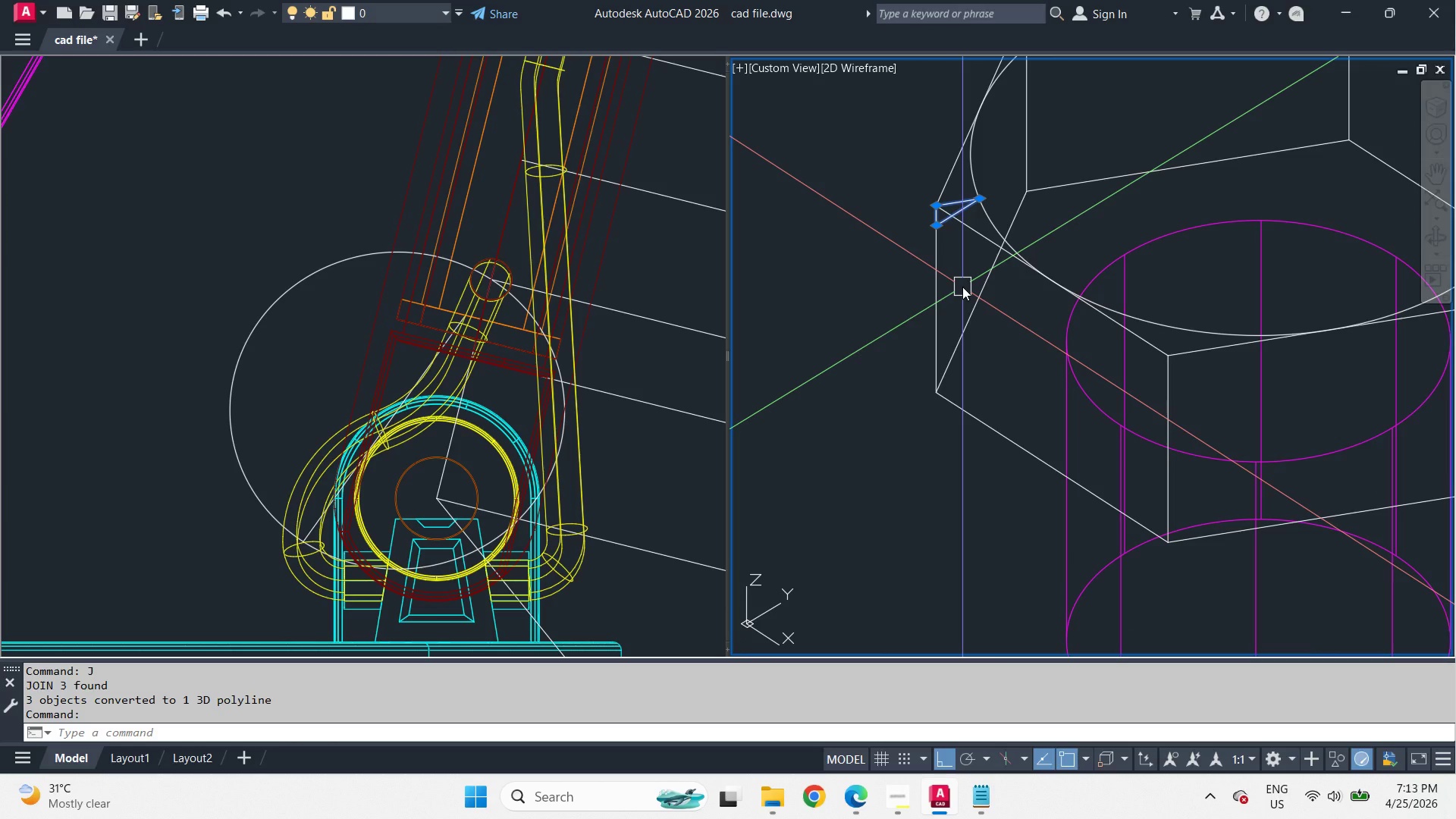 
type(dmi )
 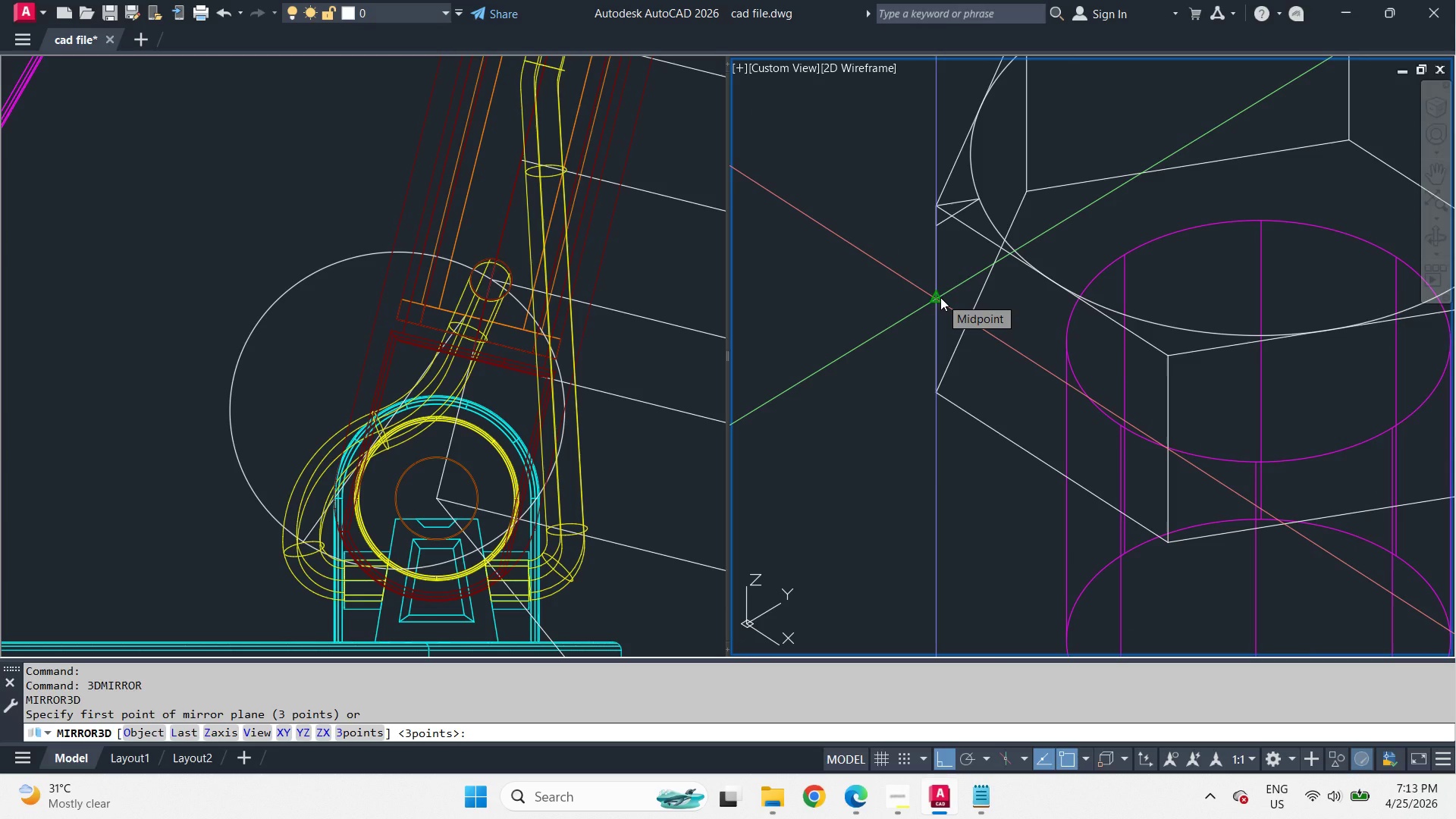 
type(mid )
 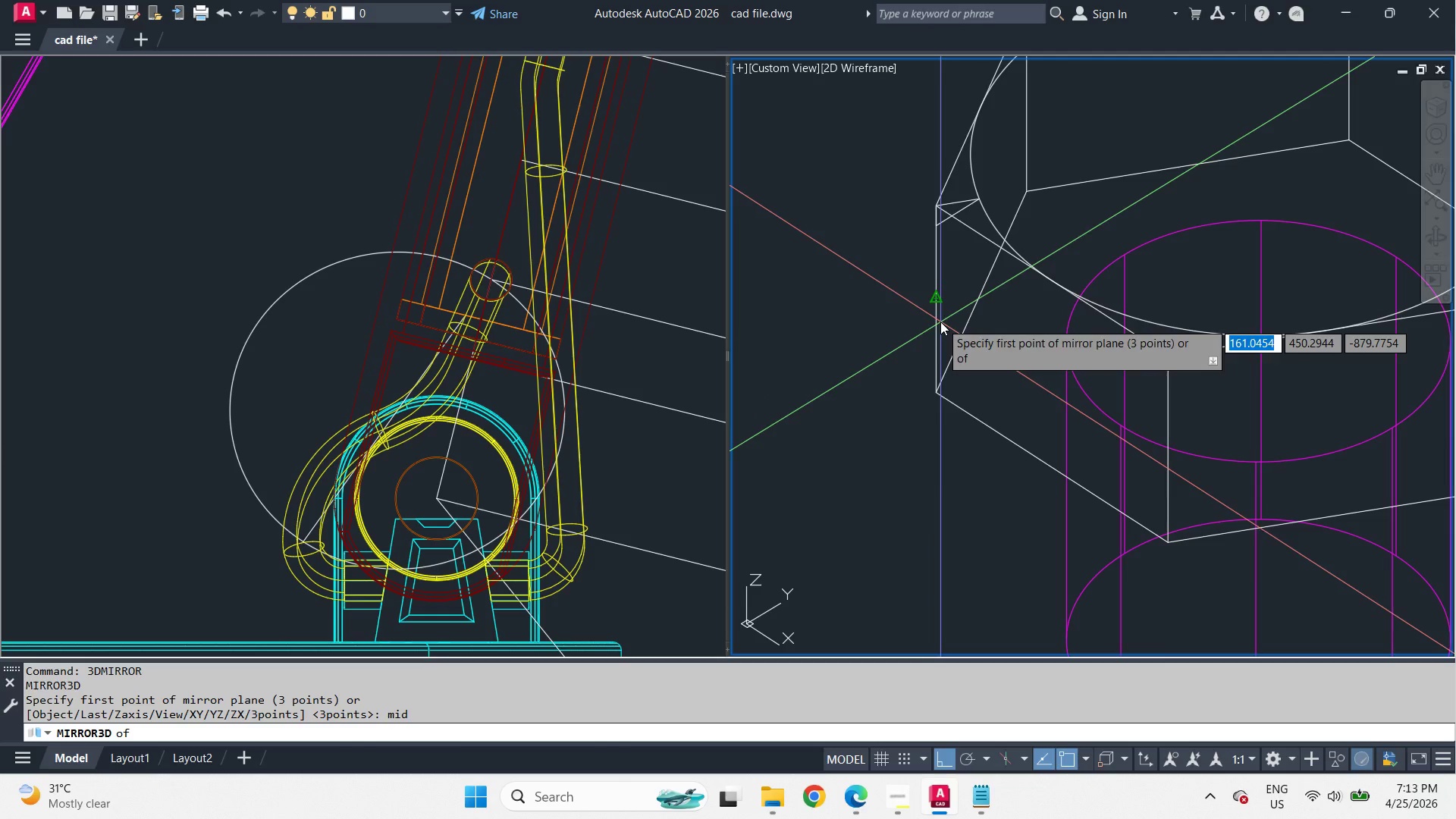 
left_click([940, 322])
 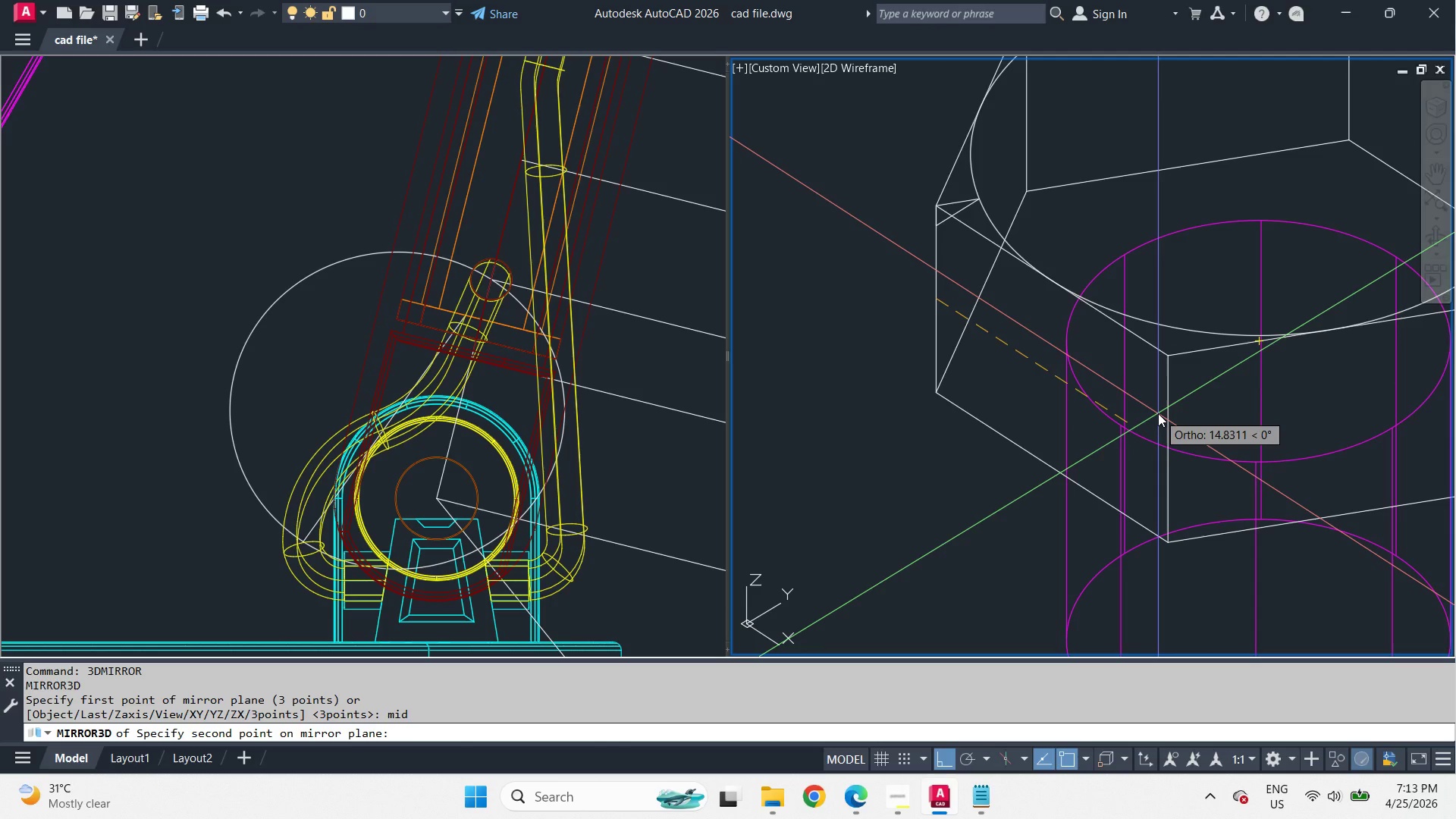 
type(mid )
 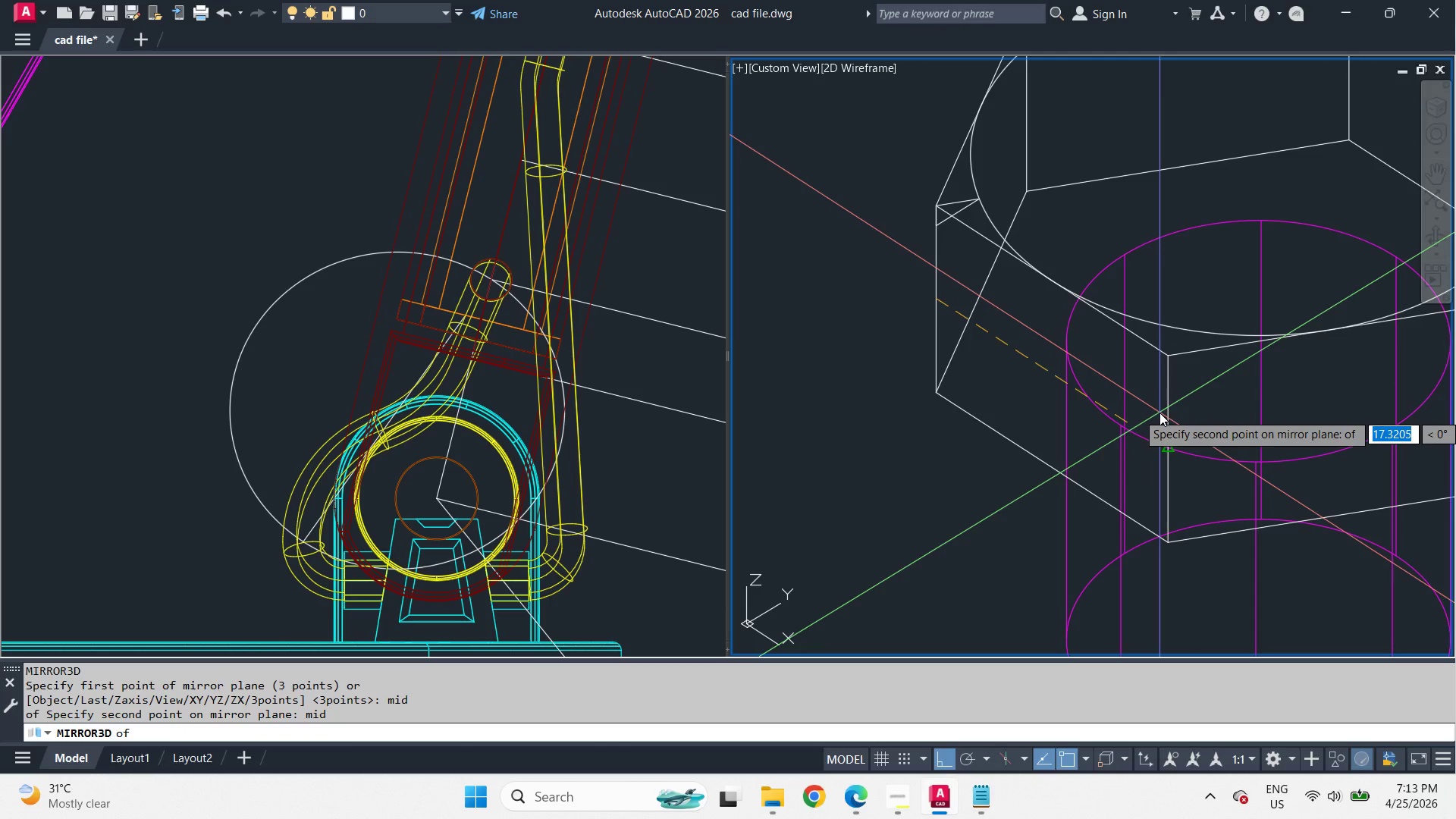 
left_click([1159, 413])
 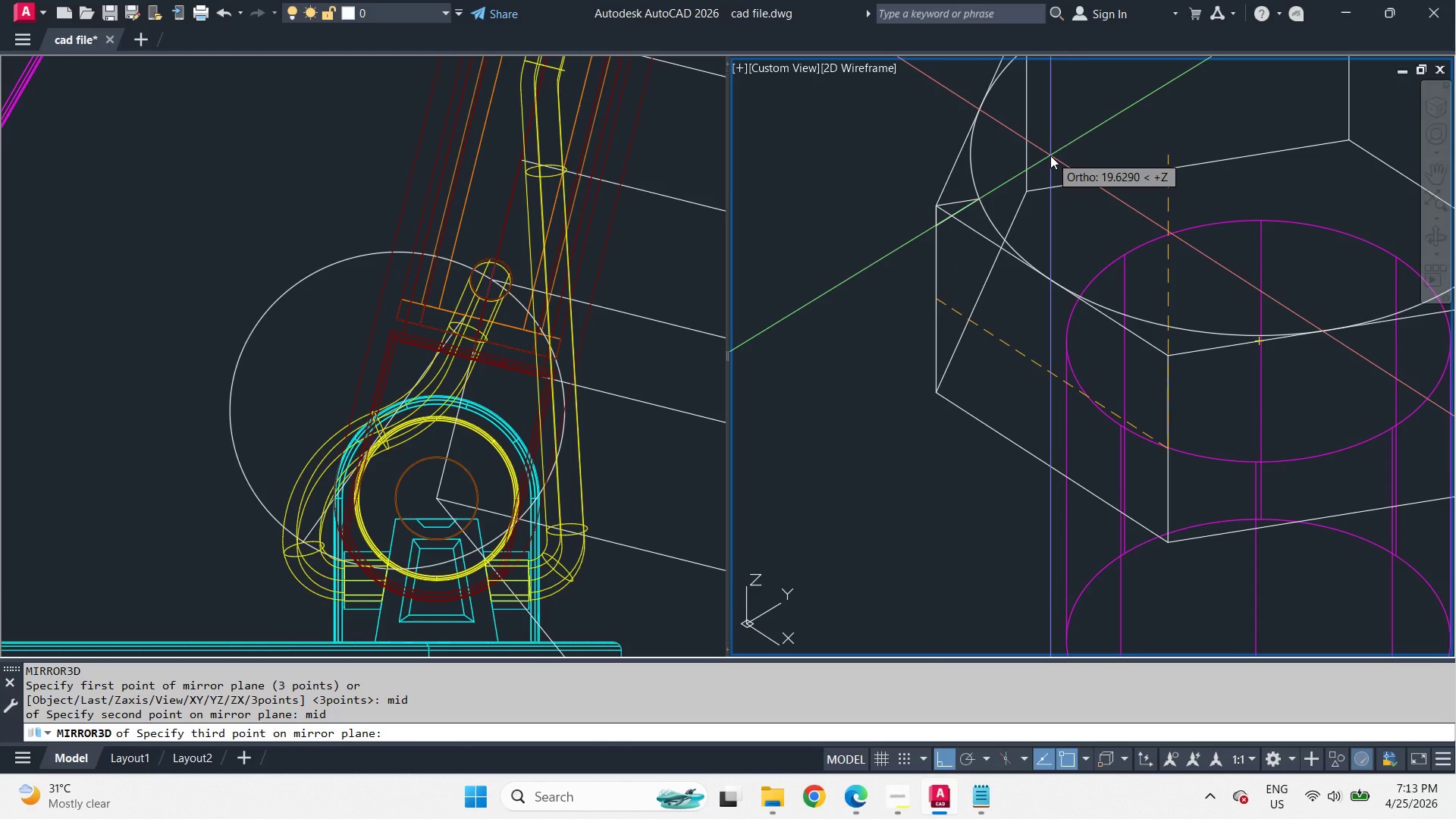 
type(mi)
 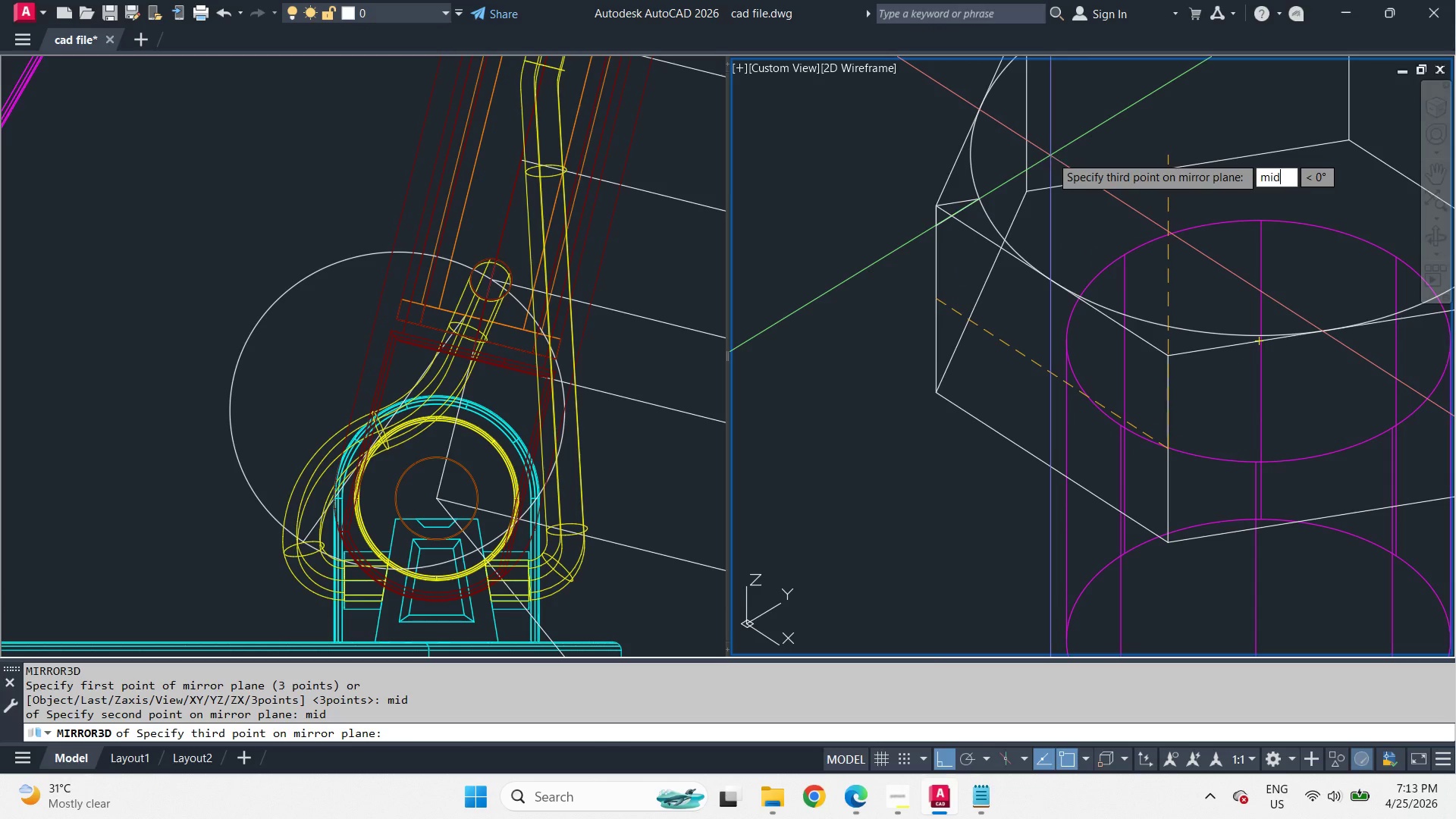 
key(D)
 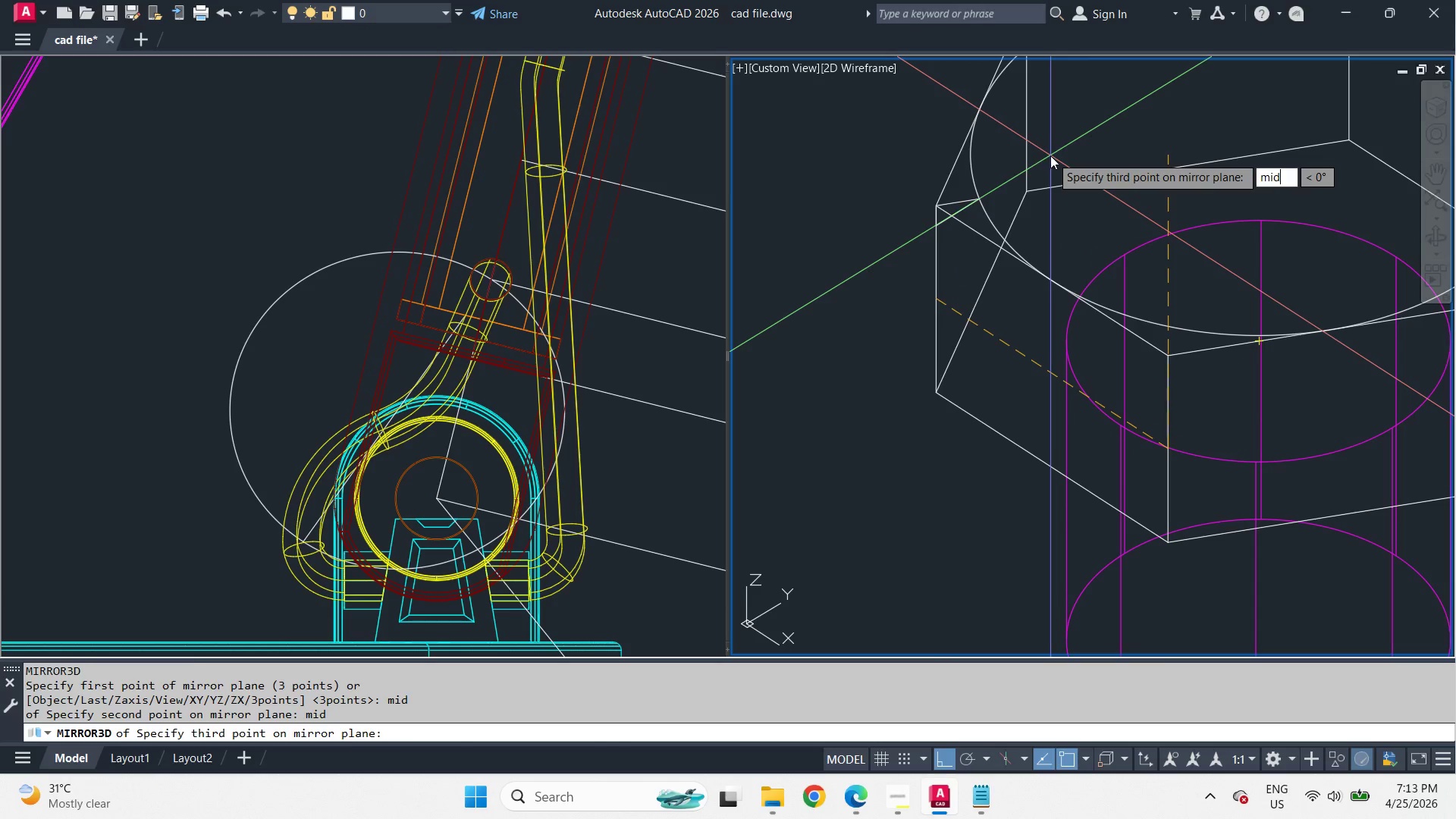 
key(Space)
 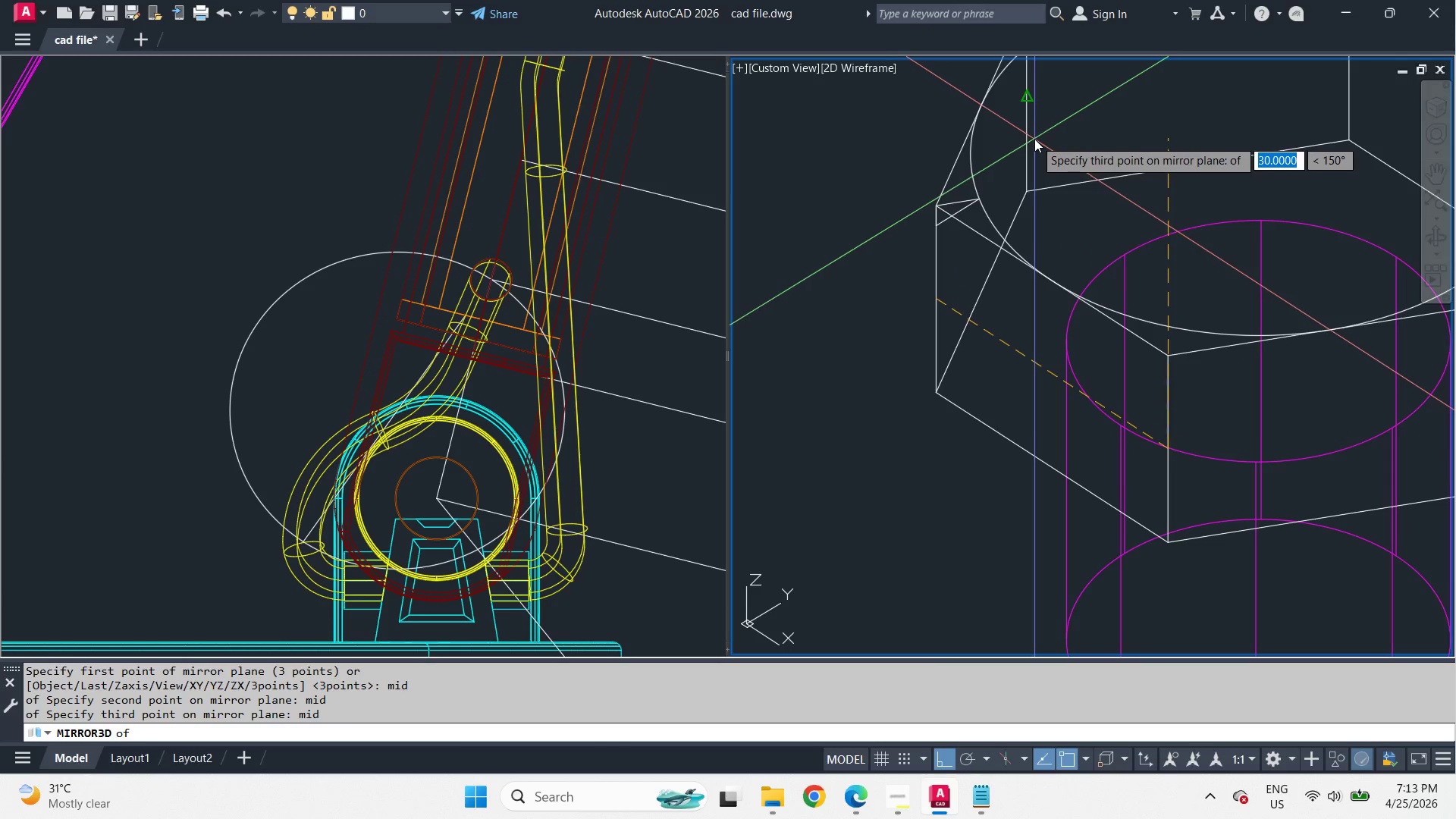 
left_click([1034, 139])
 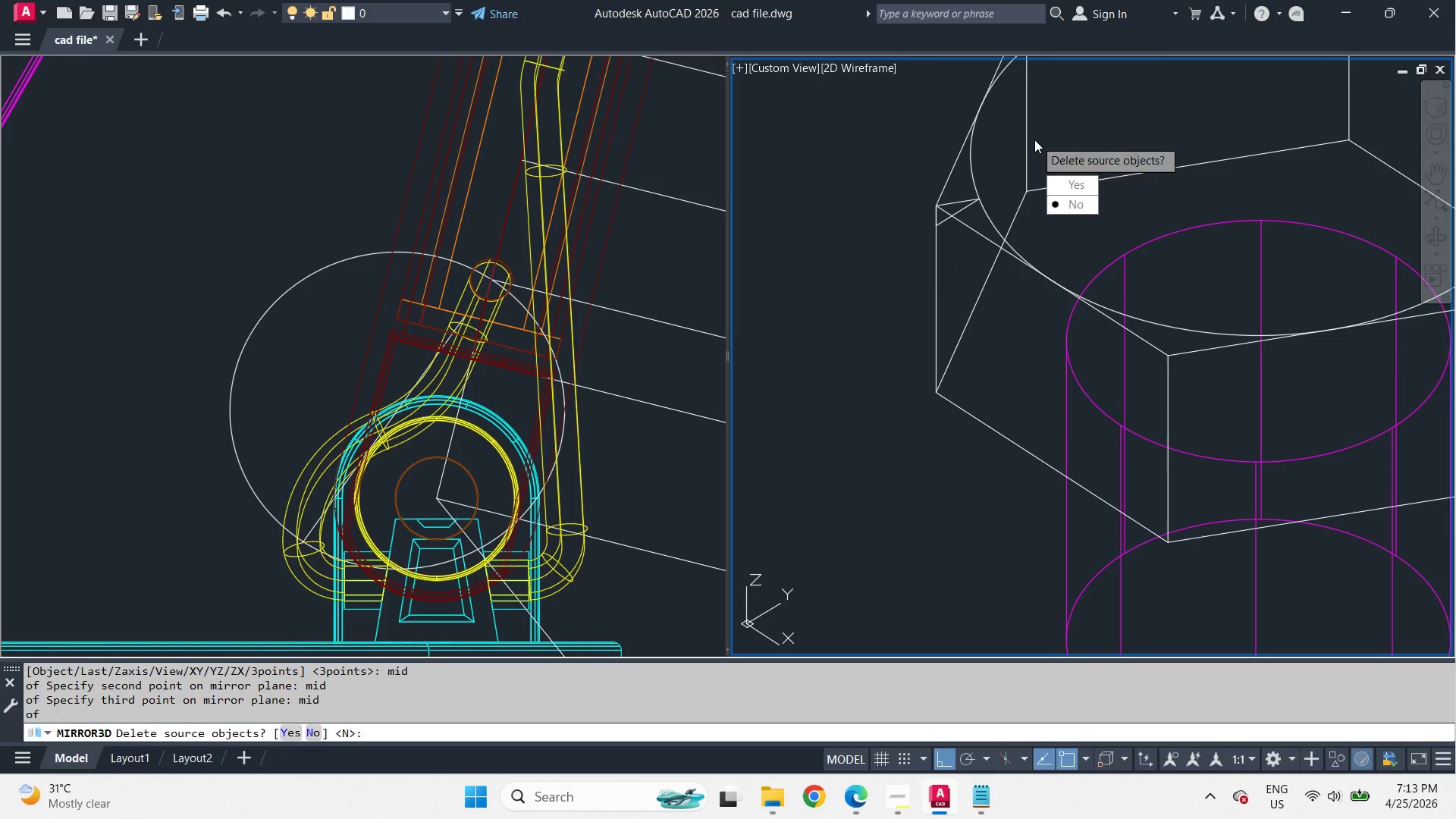 
key(Space)
 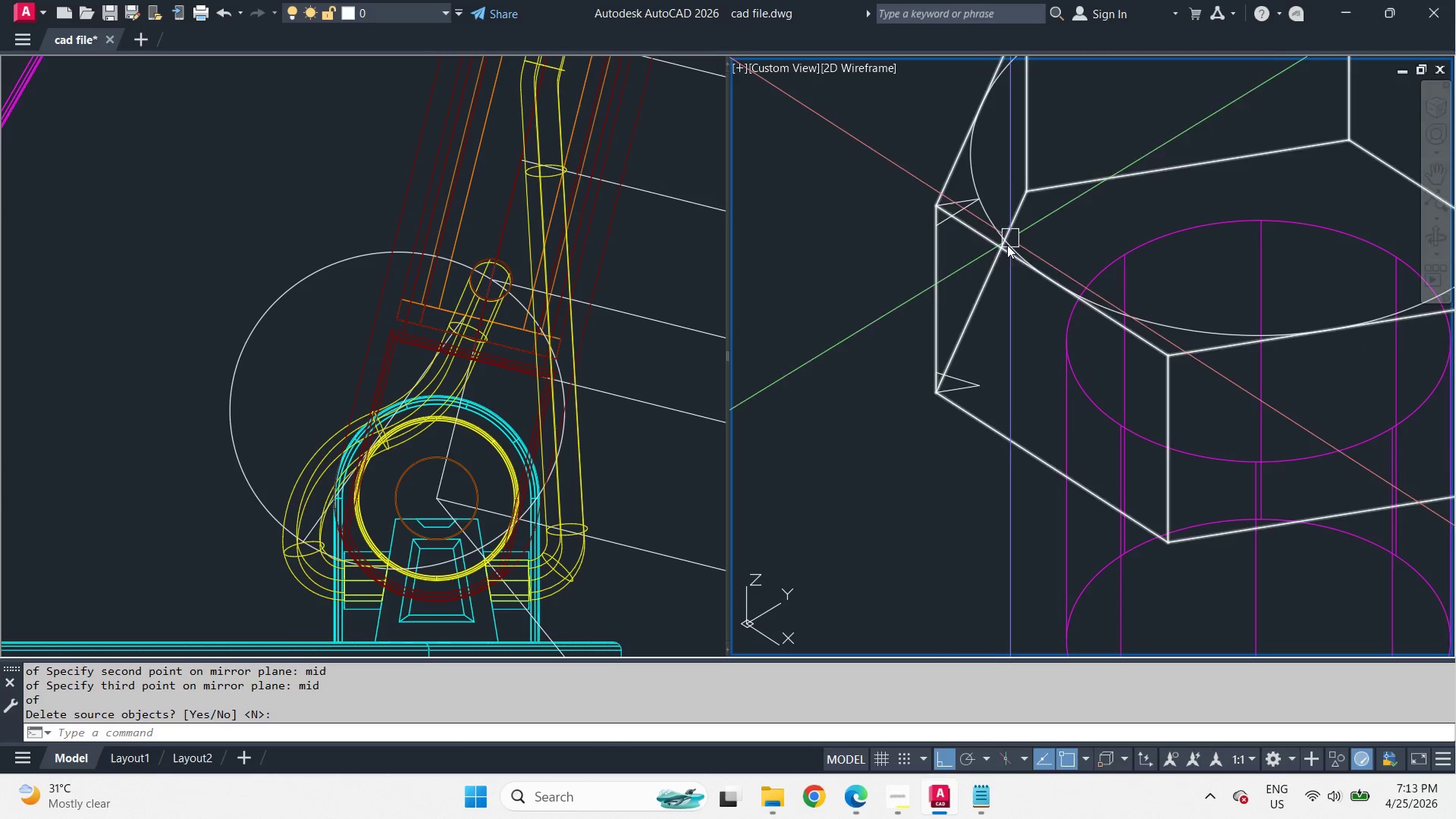 
key(S)
 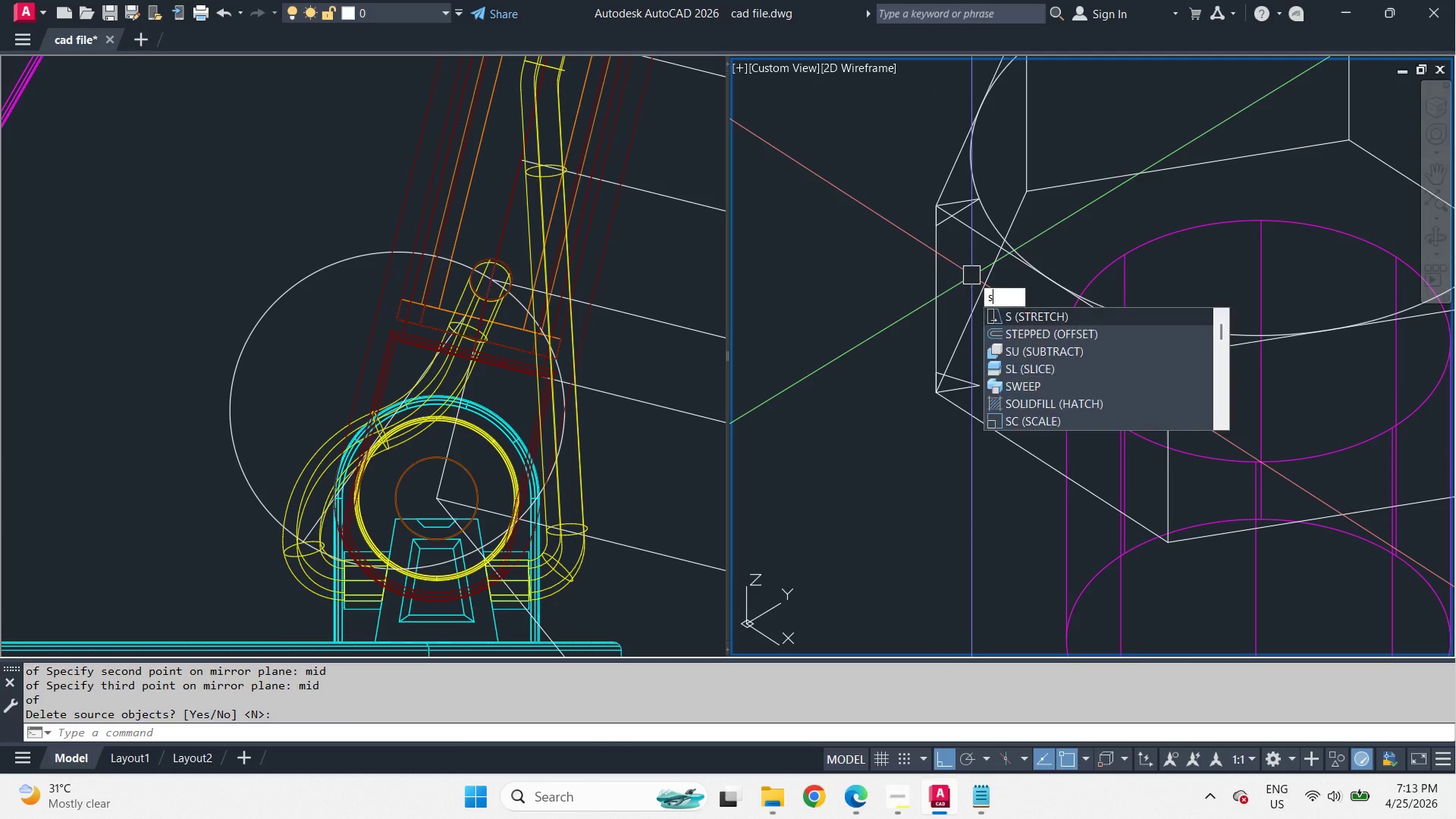 
key(Escape)
 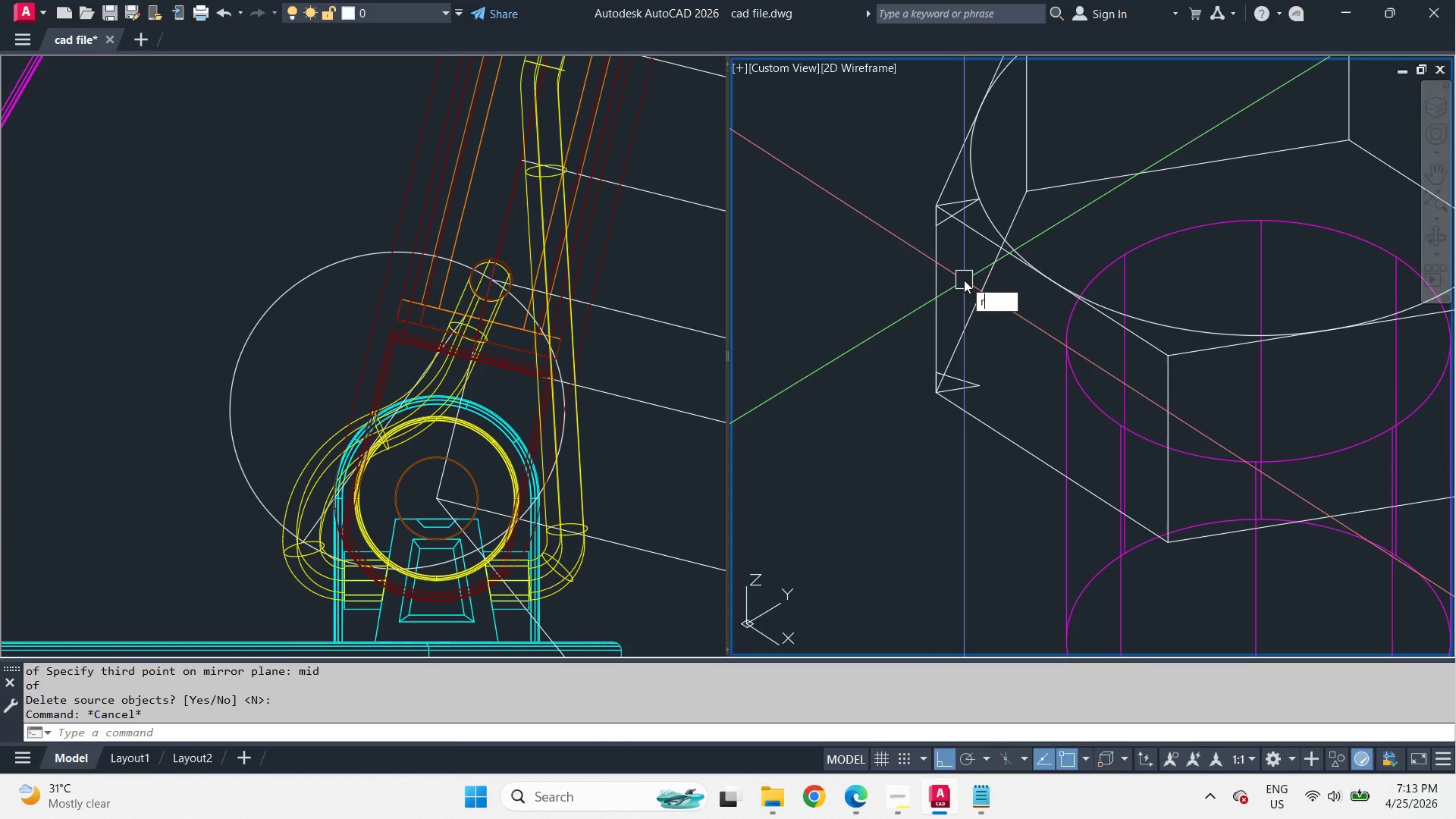 
type(rev )
 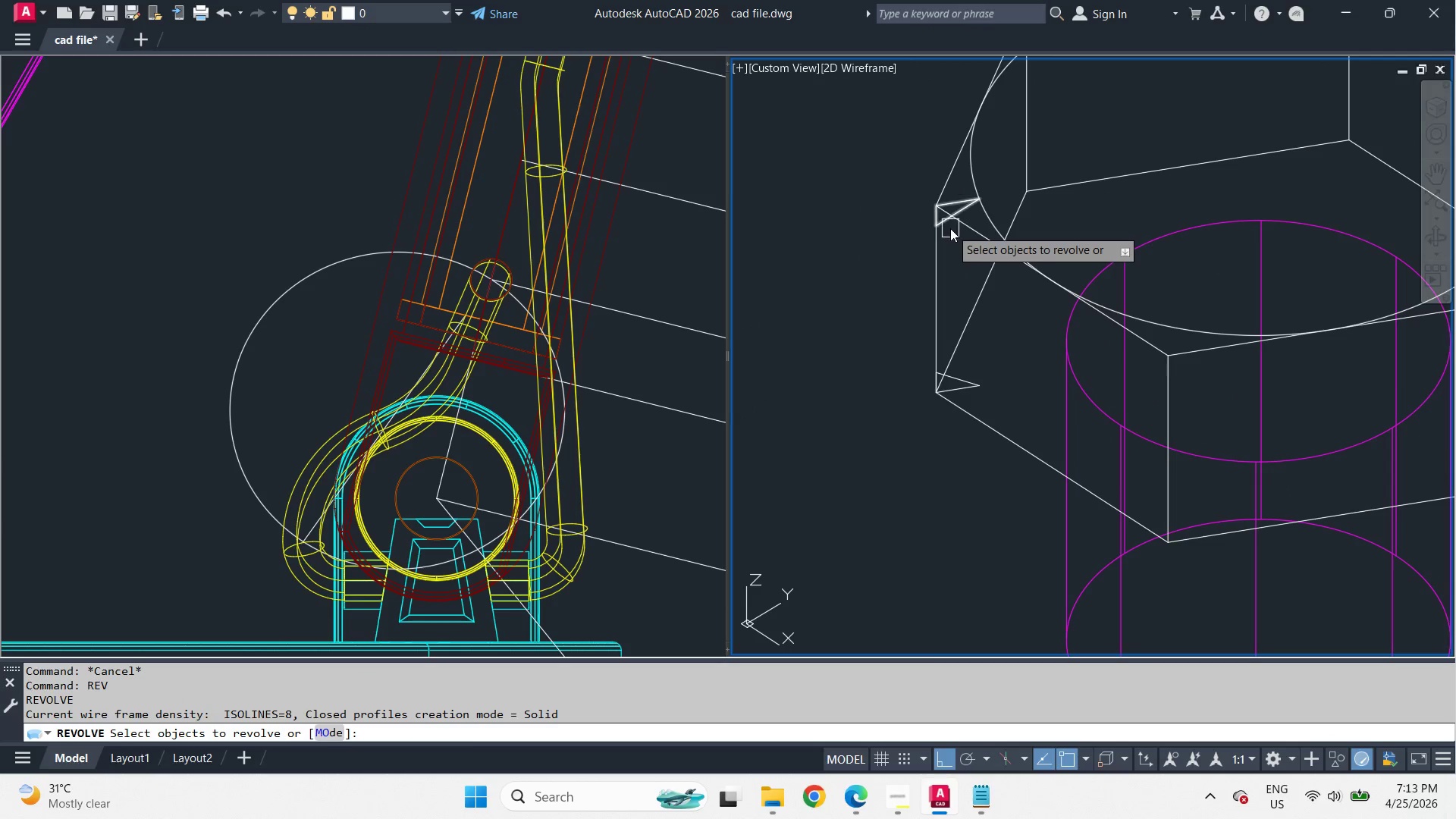 
left_click([950, 228])
 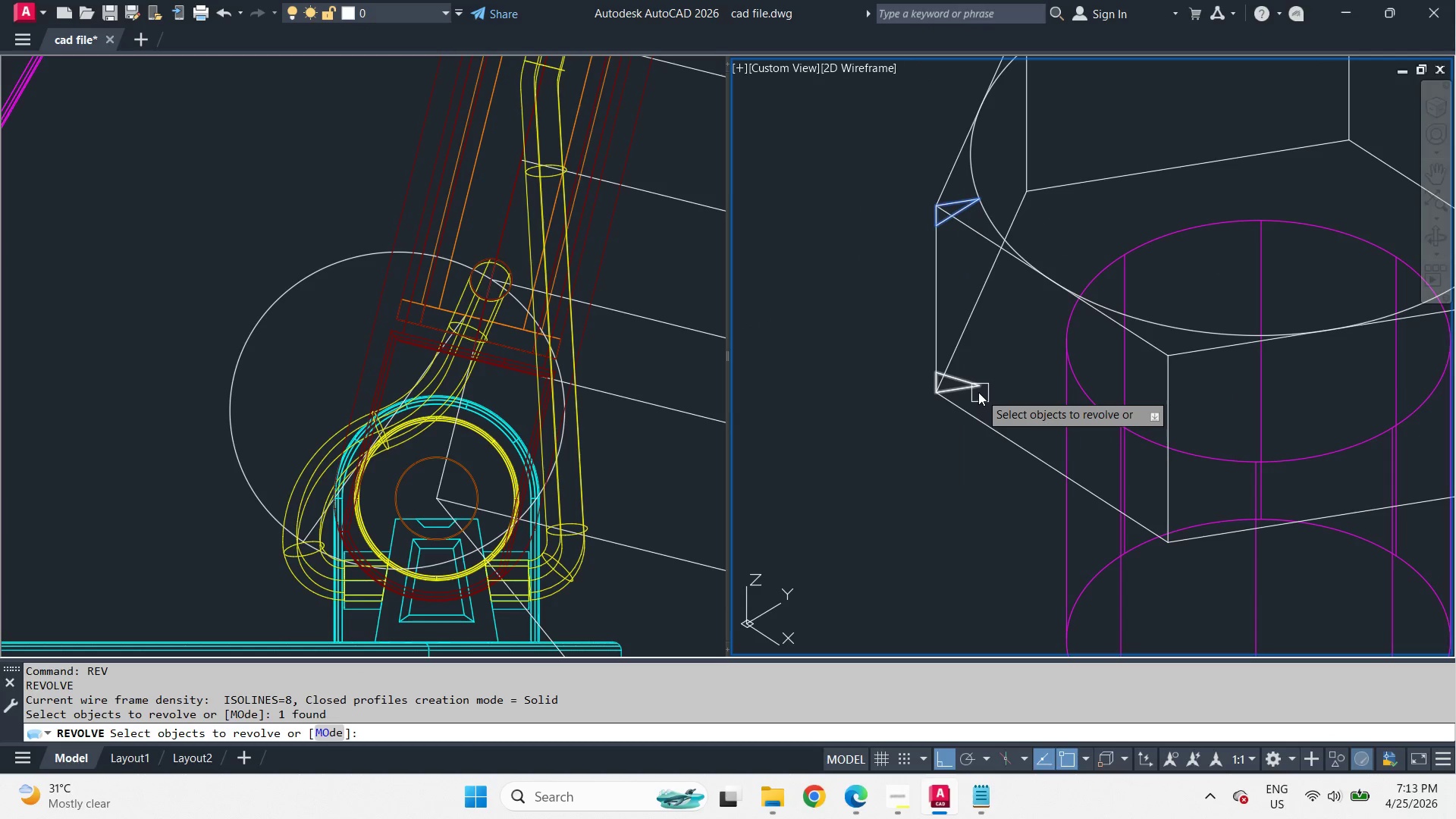 
left_click([977, 391])
 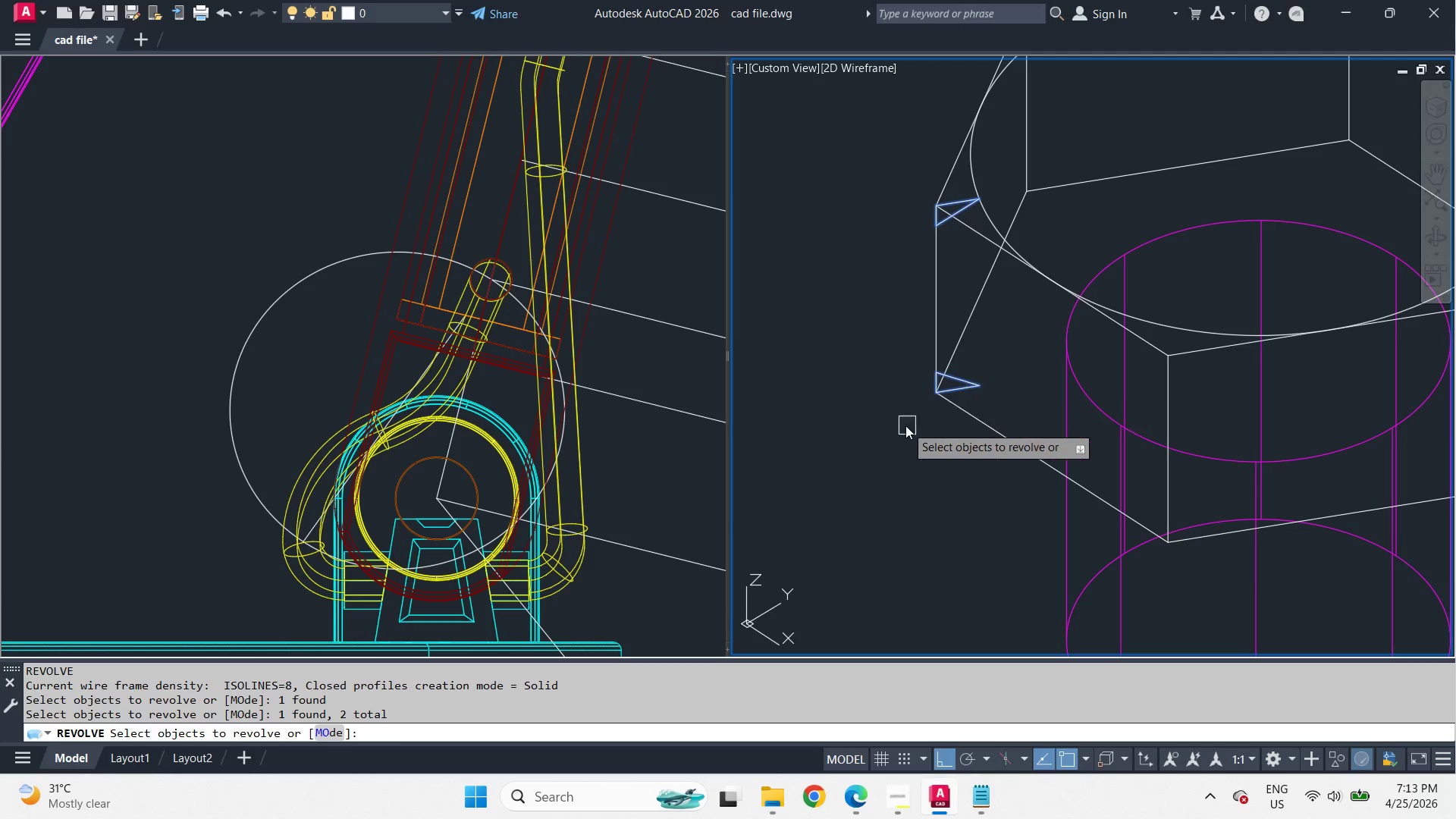 
type( cen )
 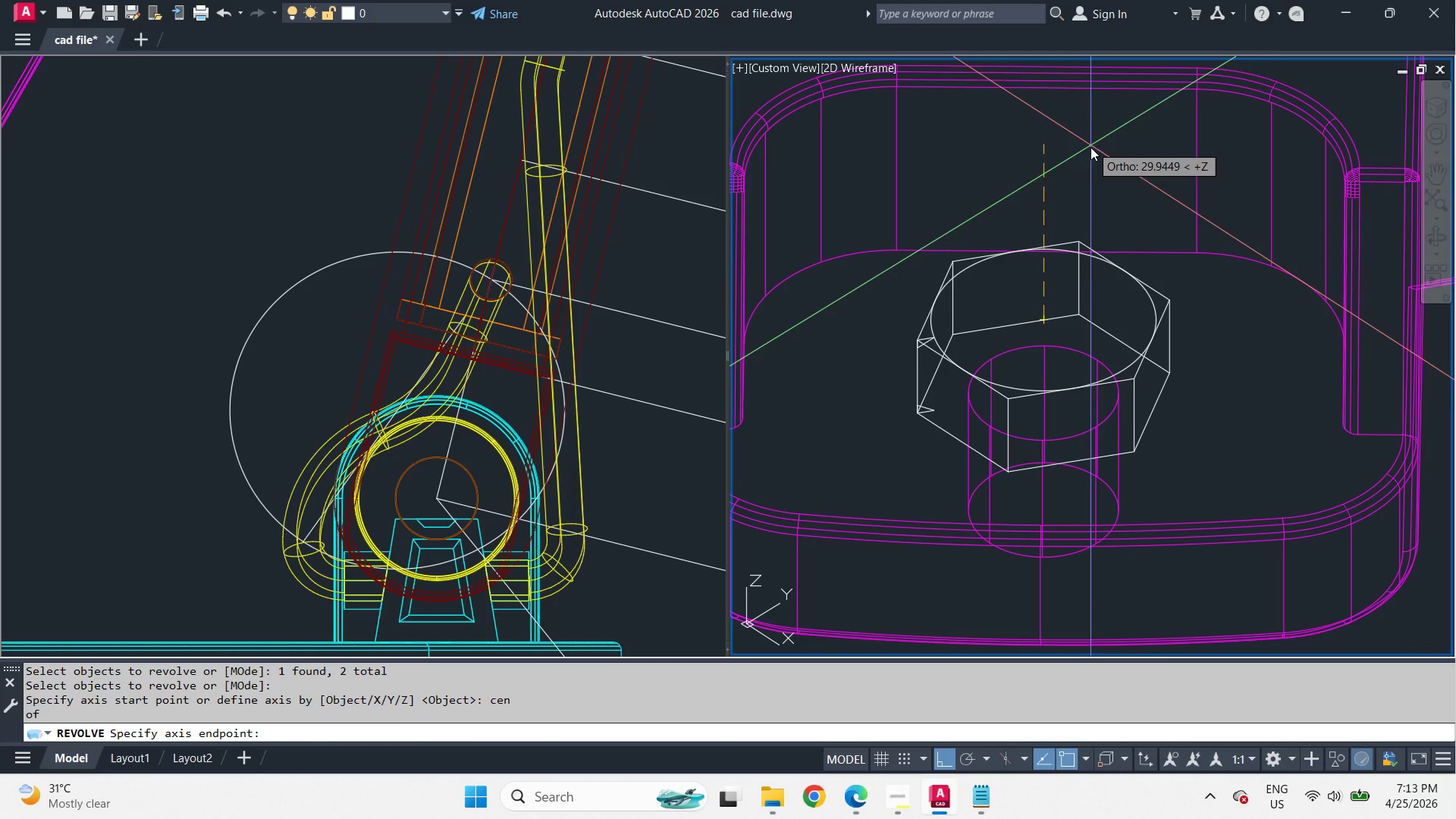 
scroll: coordinate [905, 427], scroll_direction: down, amount: 2.0
 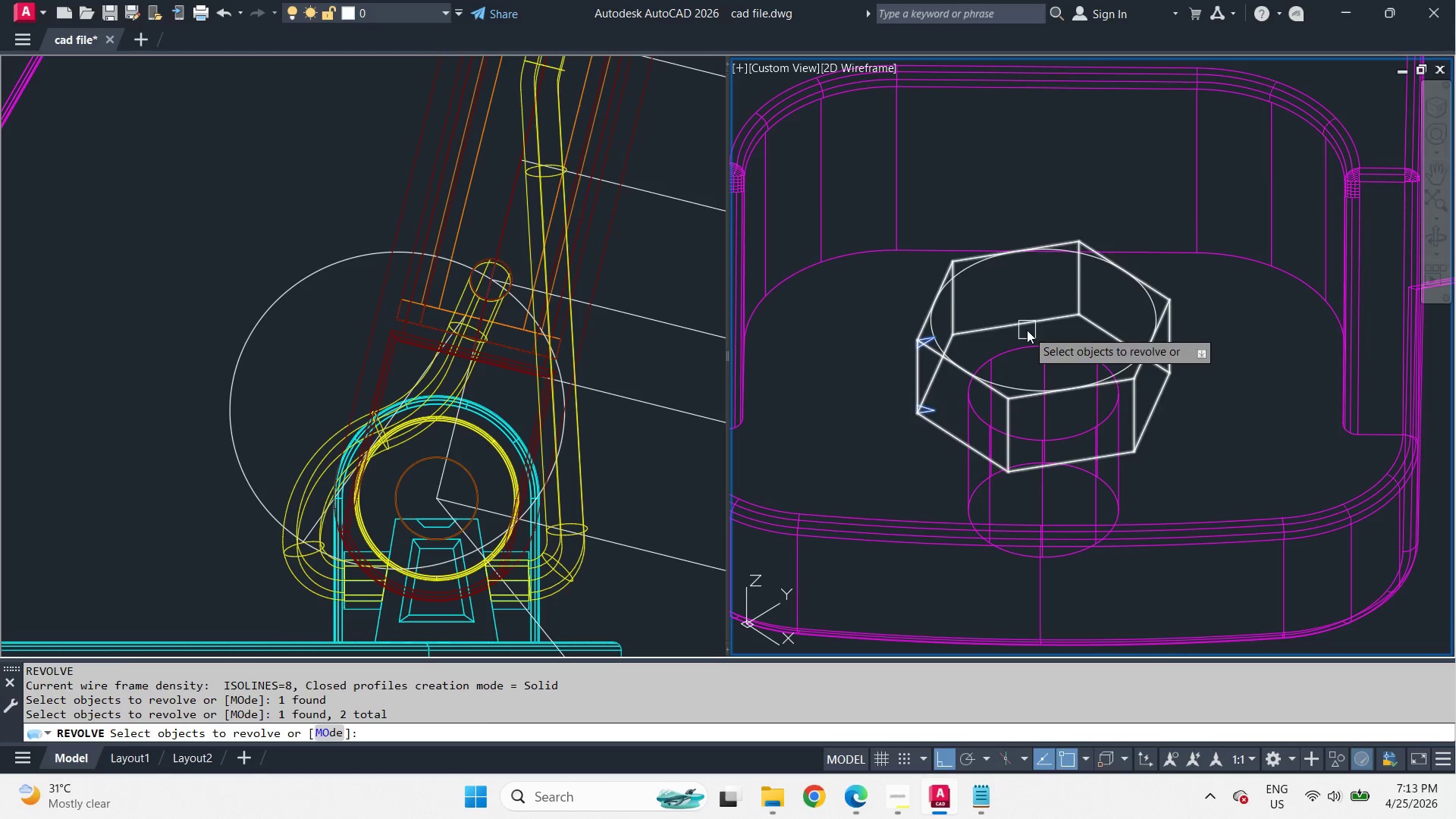 
left_click([1080, 177])
 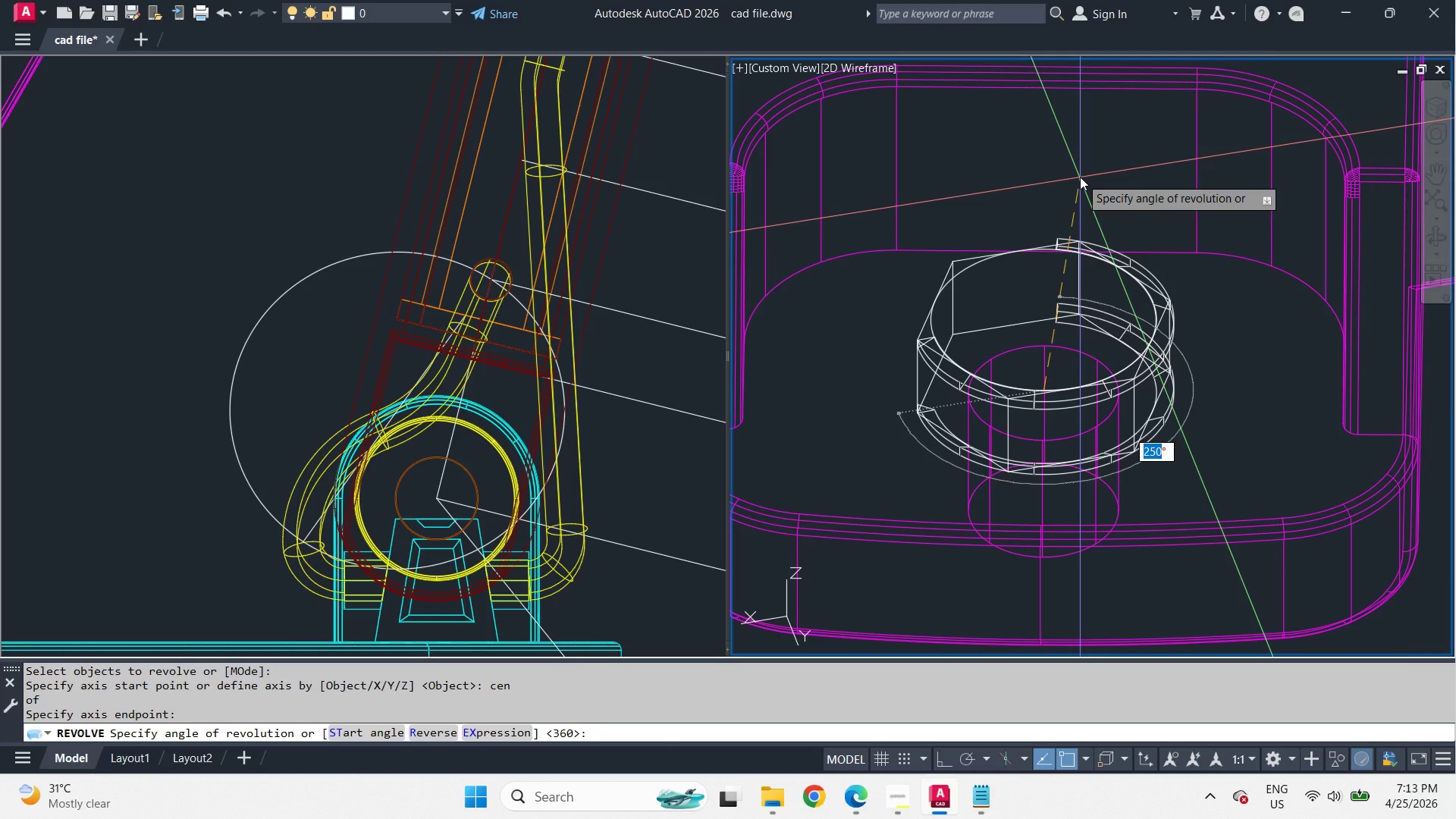 
key(Space)
 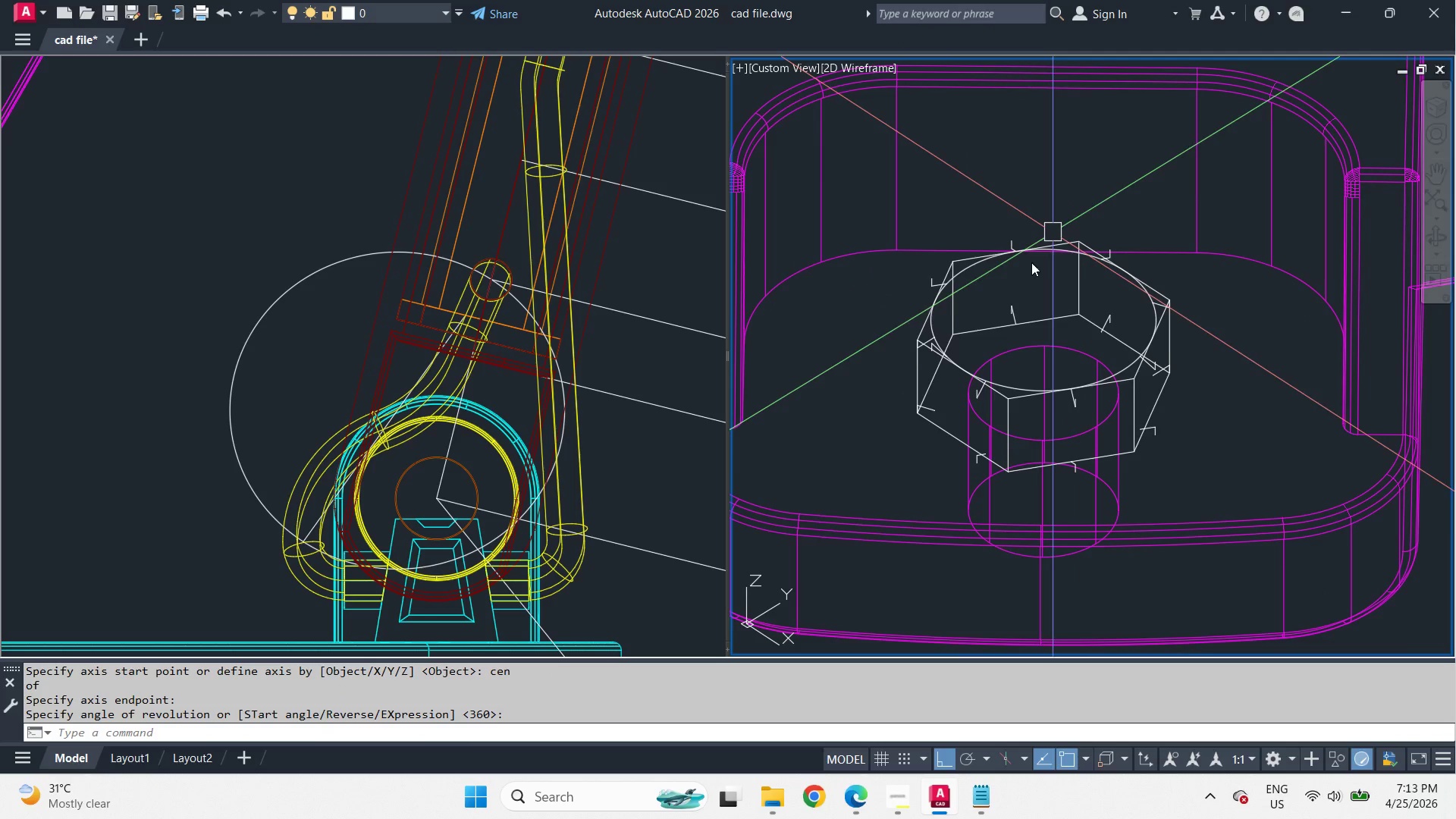 
hold_key(key=ControlLeft, duration=0.36)
 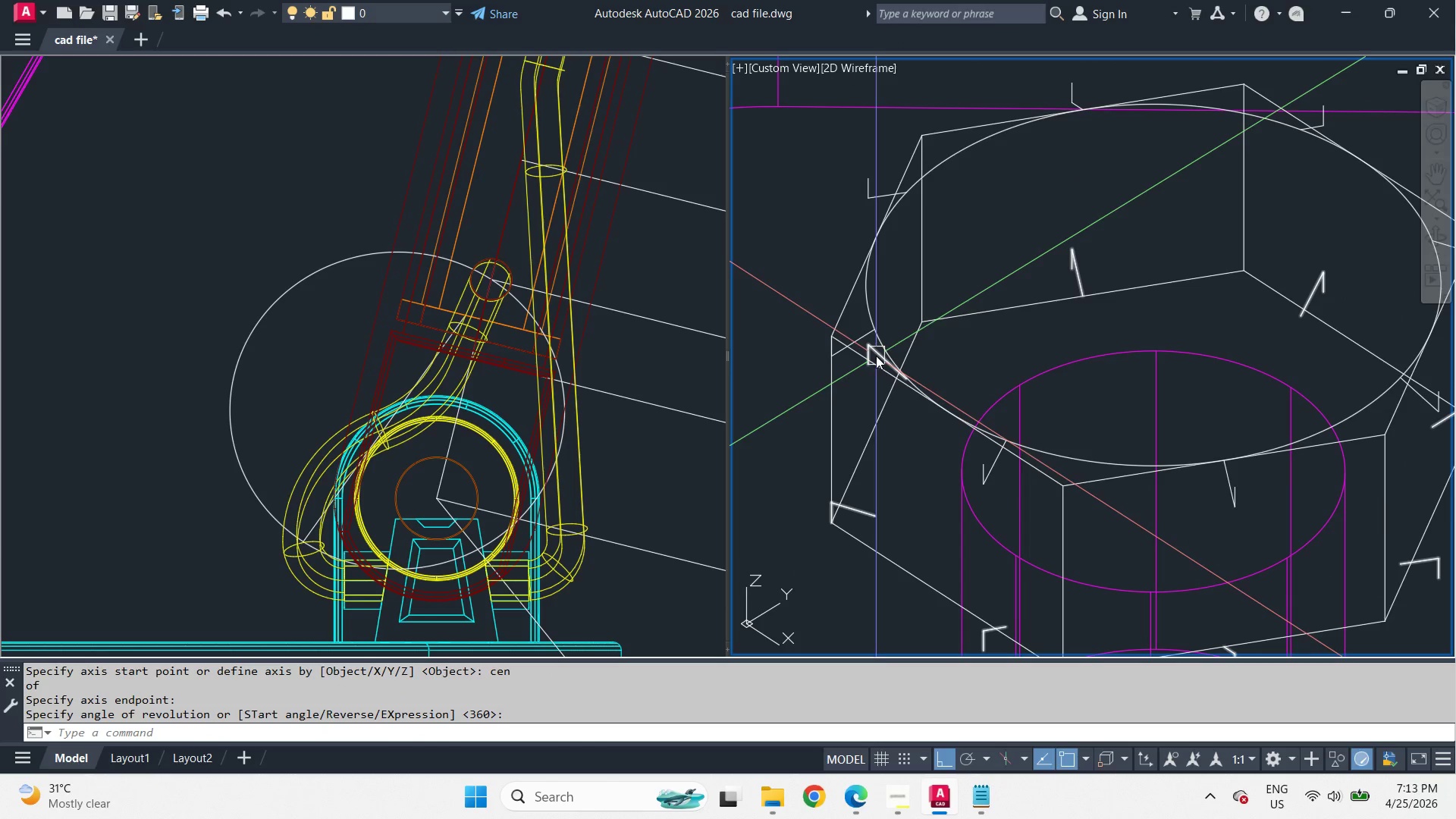 
scroll: coordinate [971, 342], scroll_direction: up, amount: 2.0
 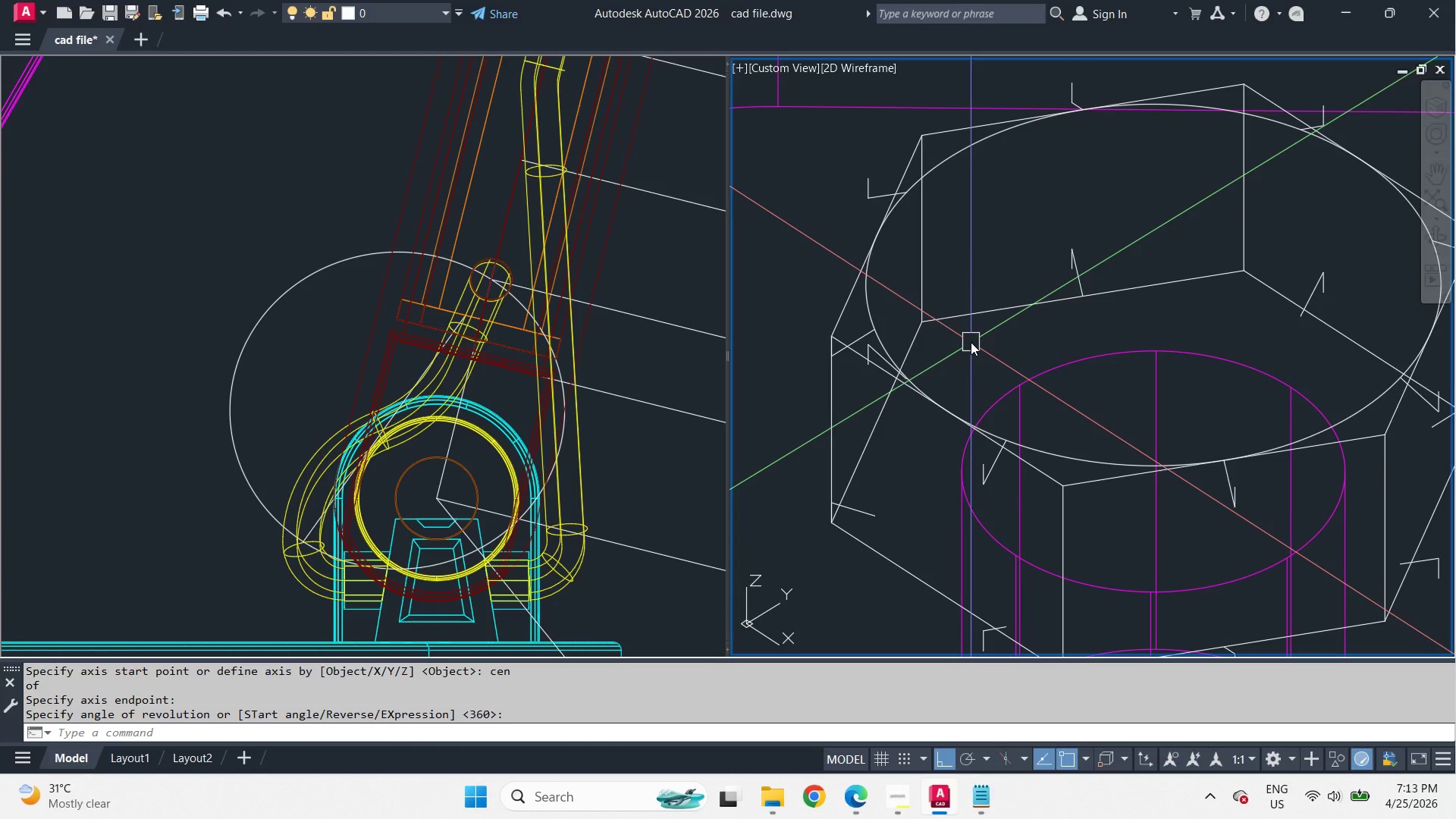 
key(Control+Z)
 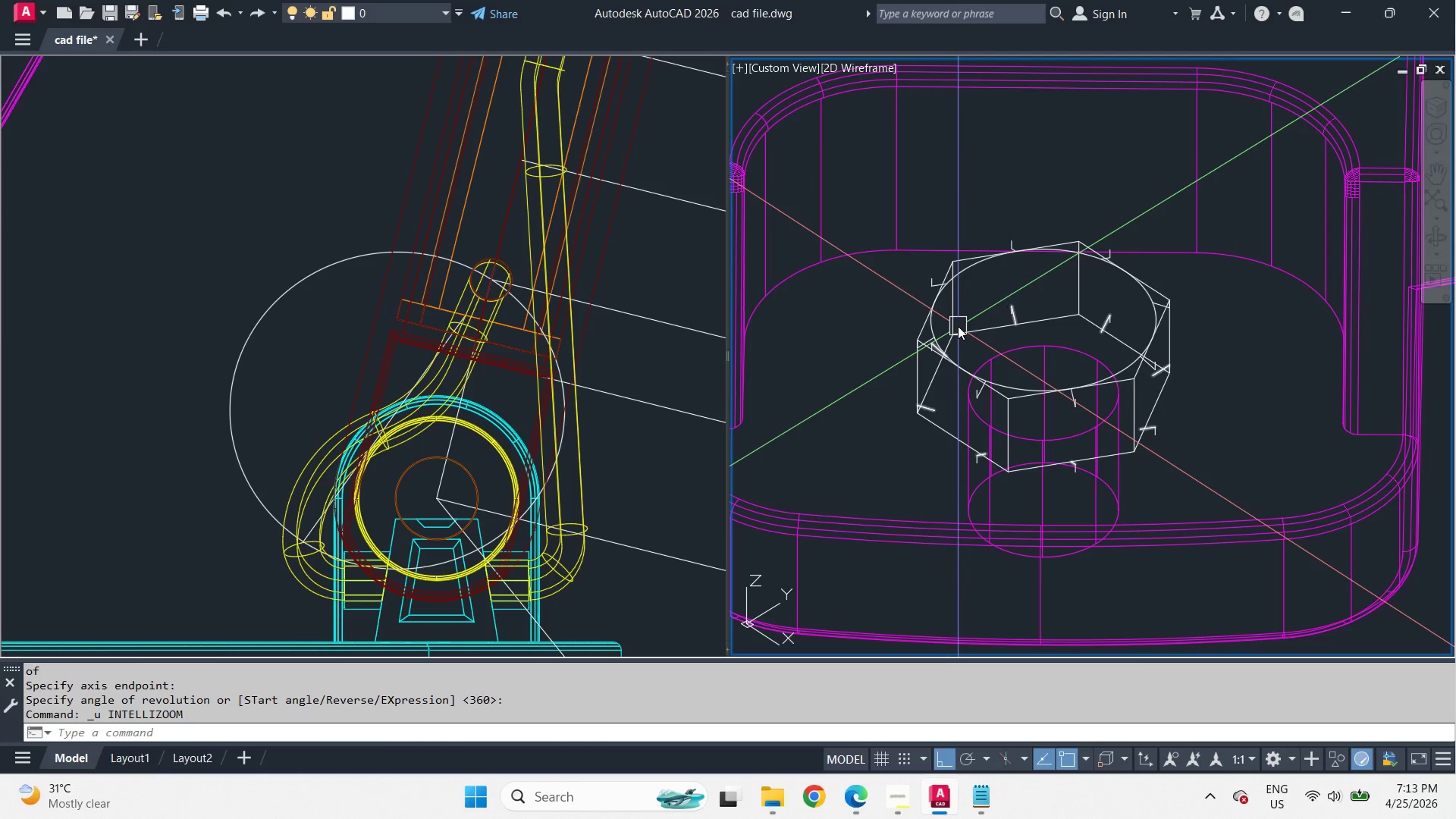 
key(Control+Z)
 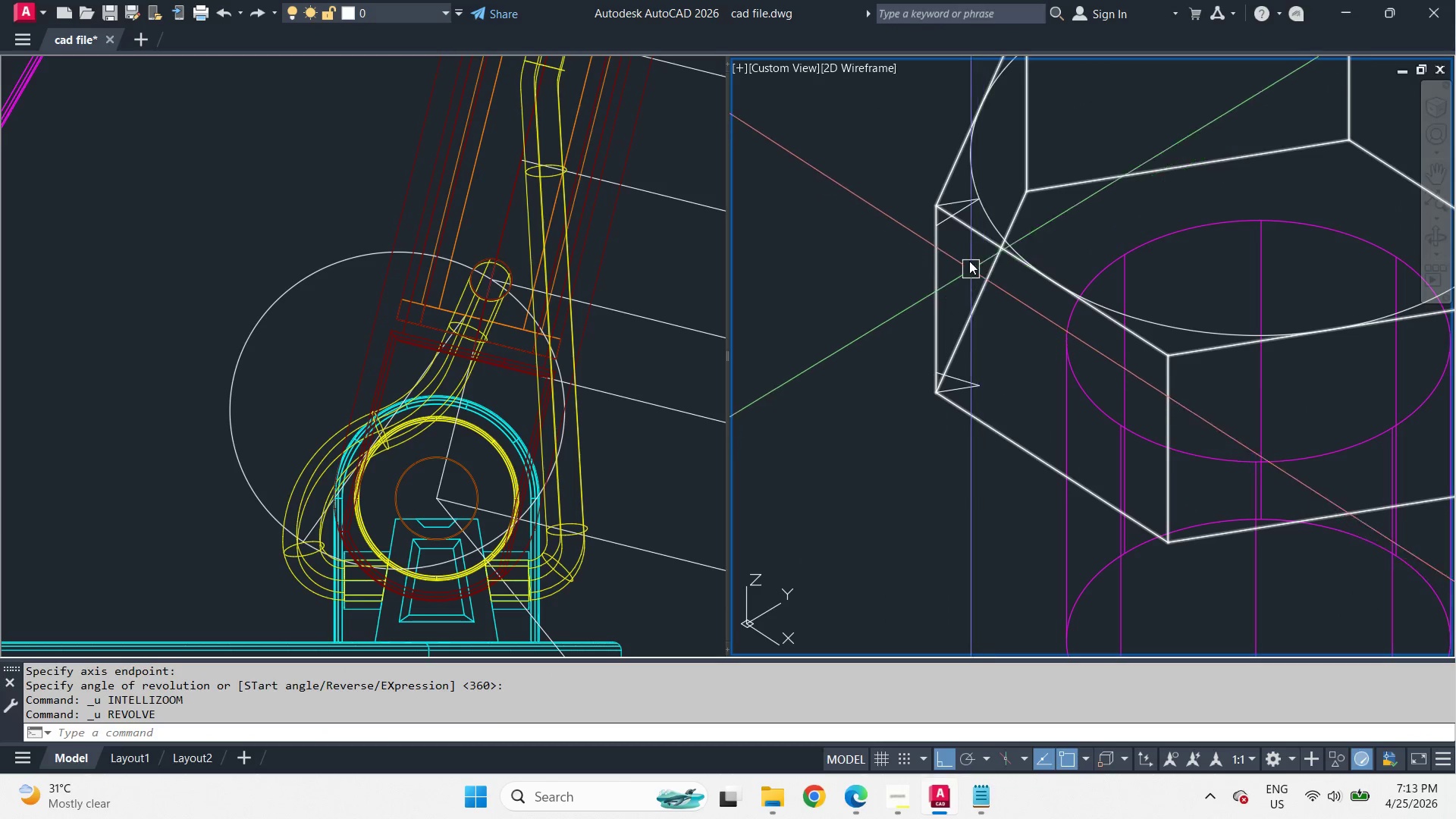 
left_click([965, 234])
 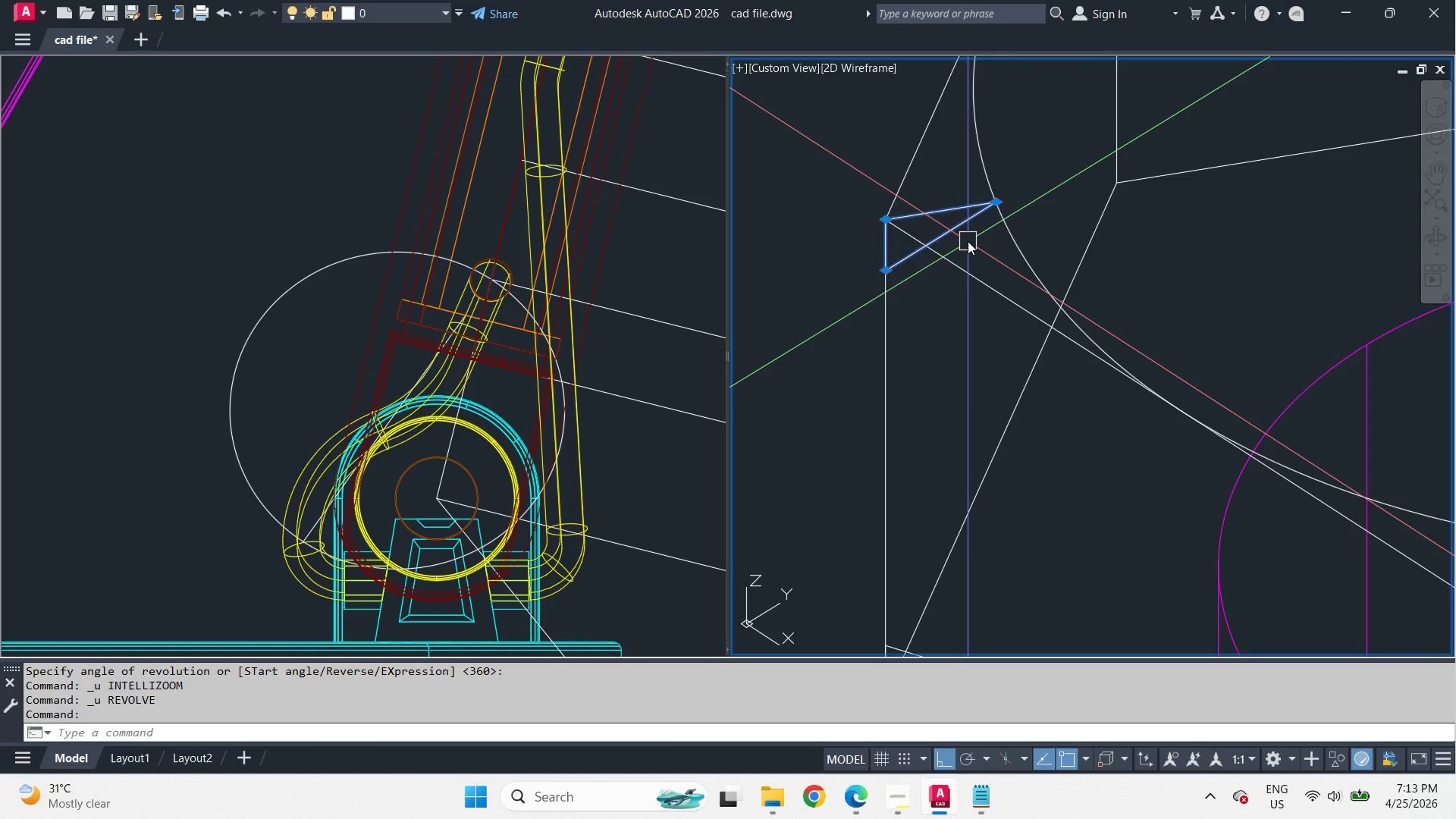 
scroll: coordinate [966, 197], scroll_direction: up, amount: 2.0
 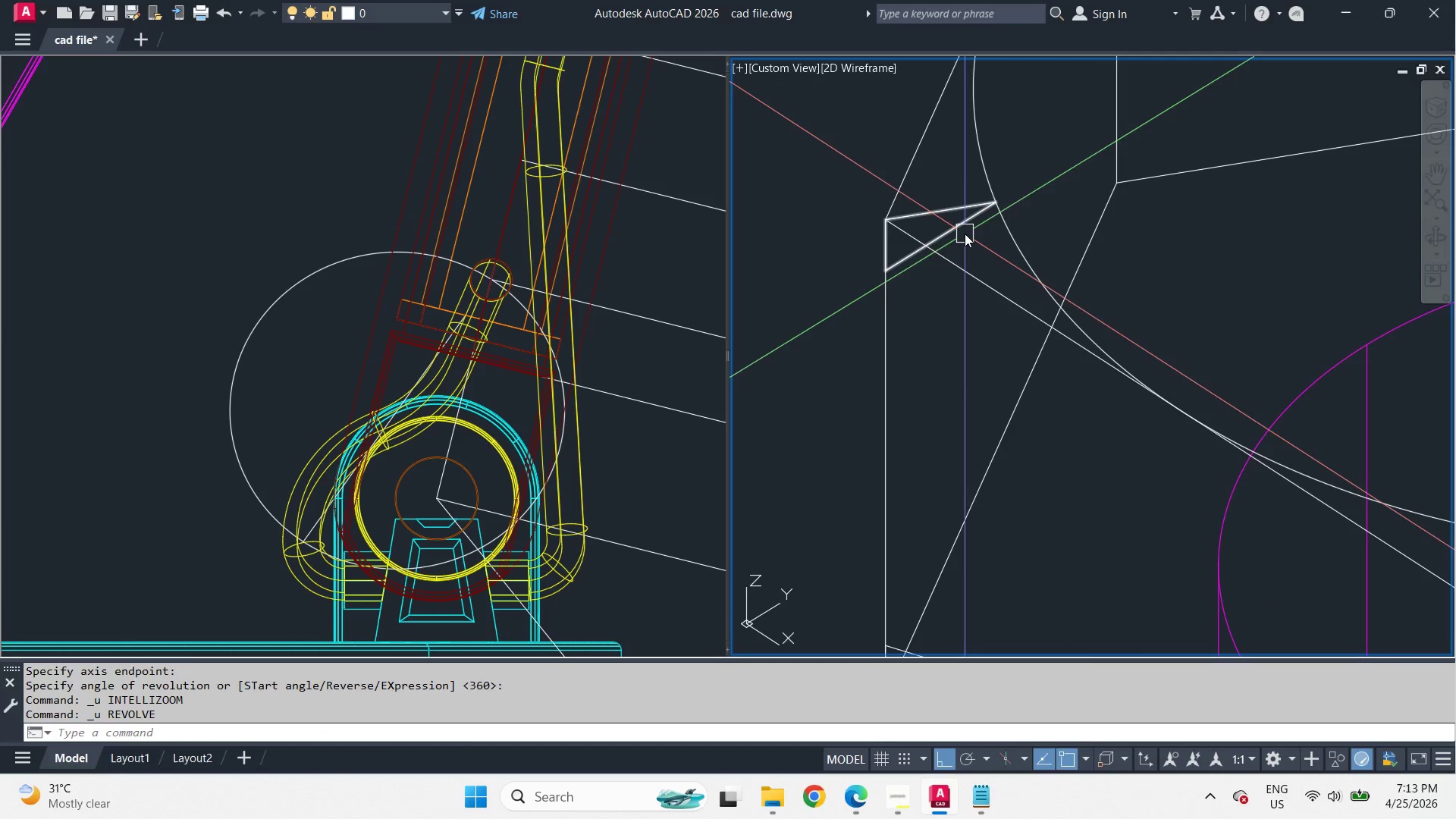 
key(Escape)
 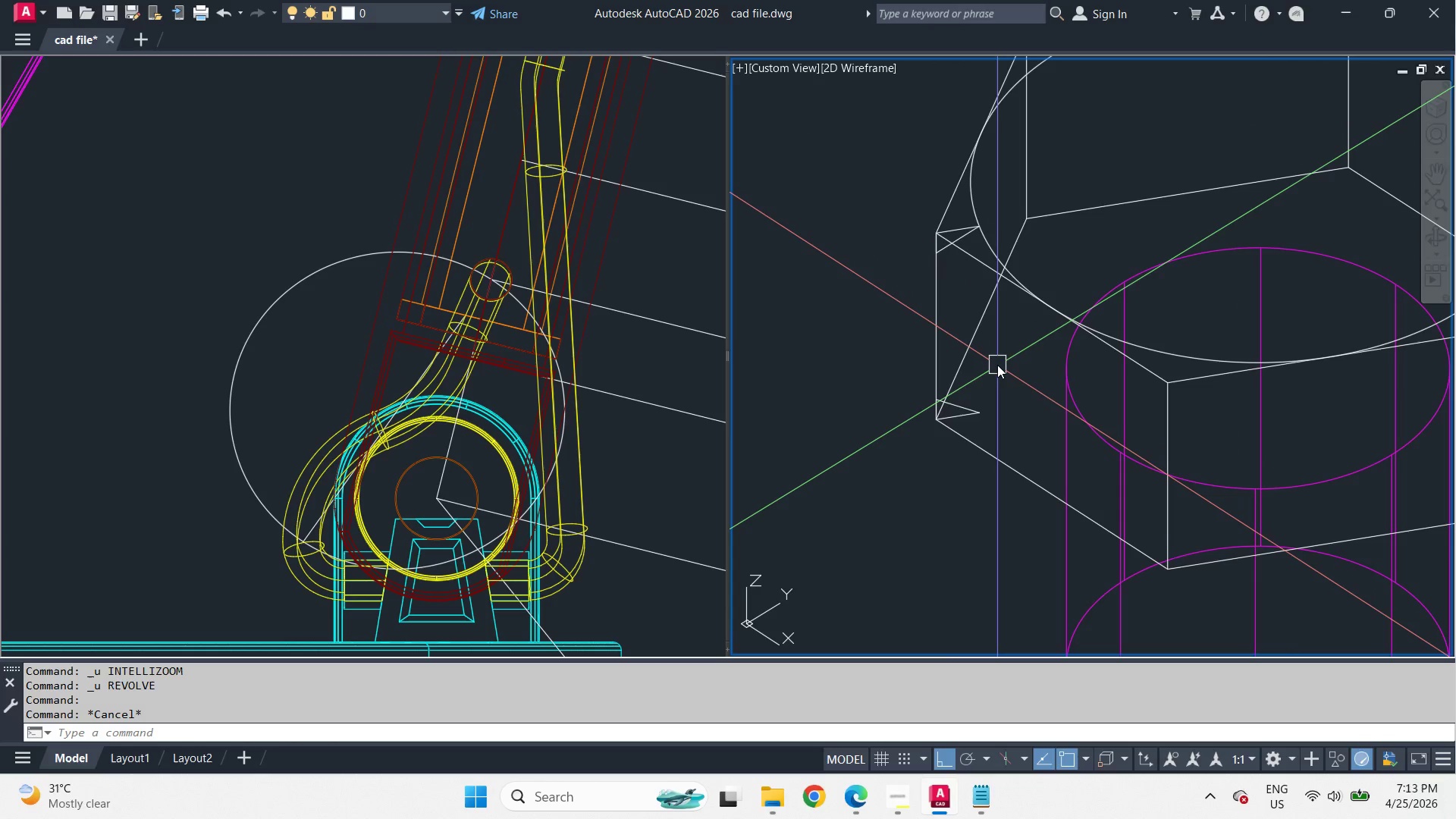 
type(re )
 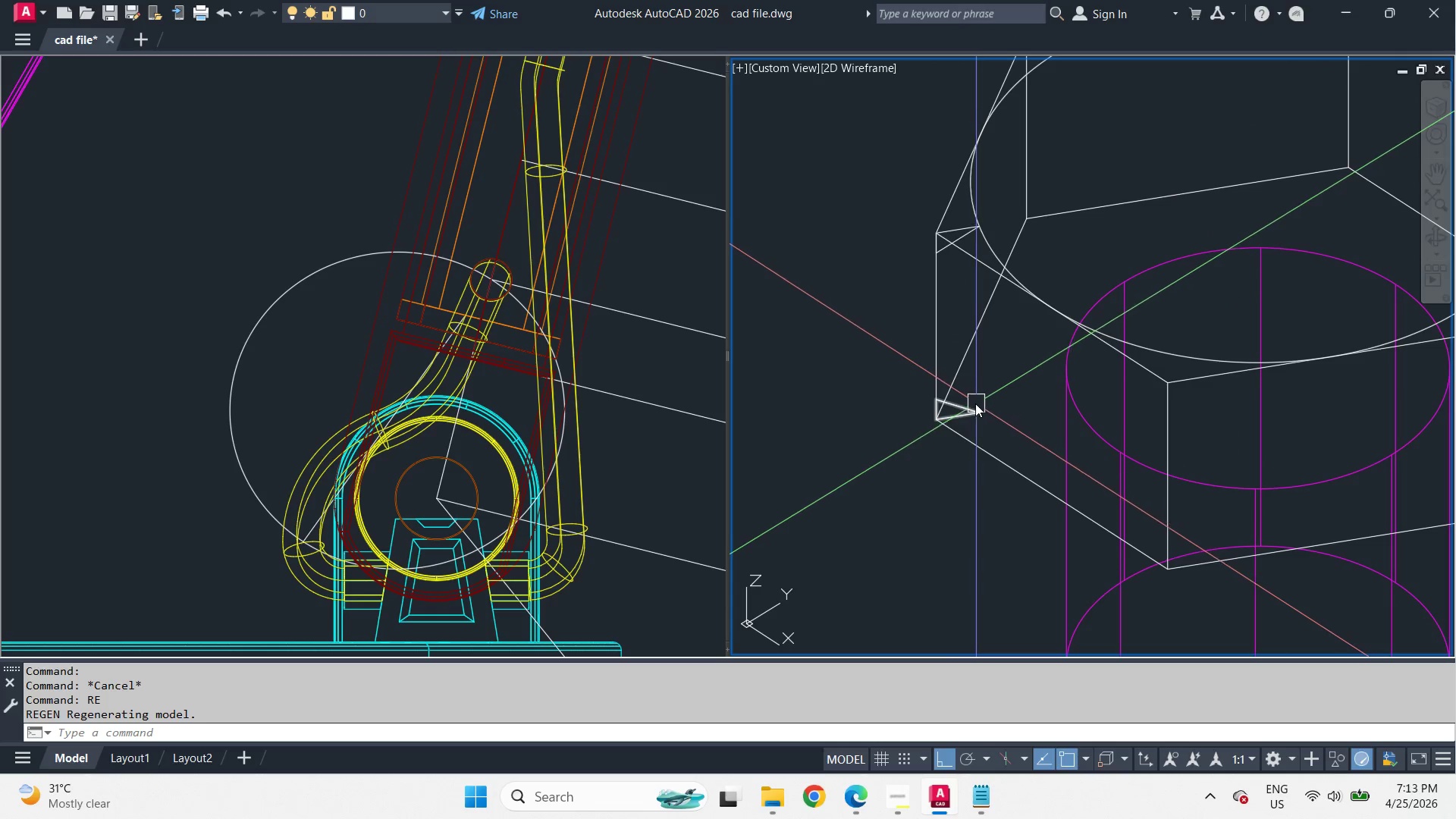 
scroll: coordinate [968, 241], scroll_direction: down, amount: 2.0
 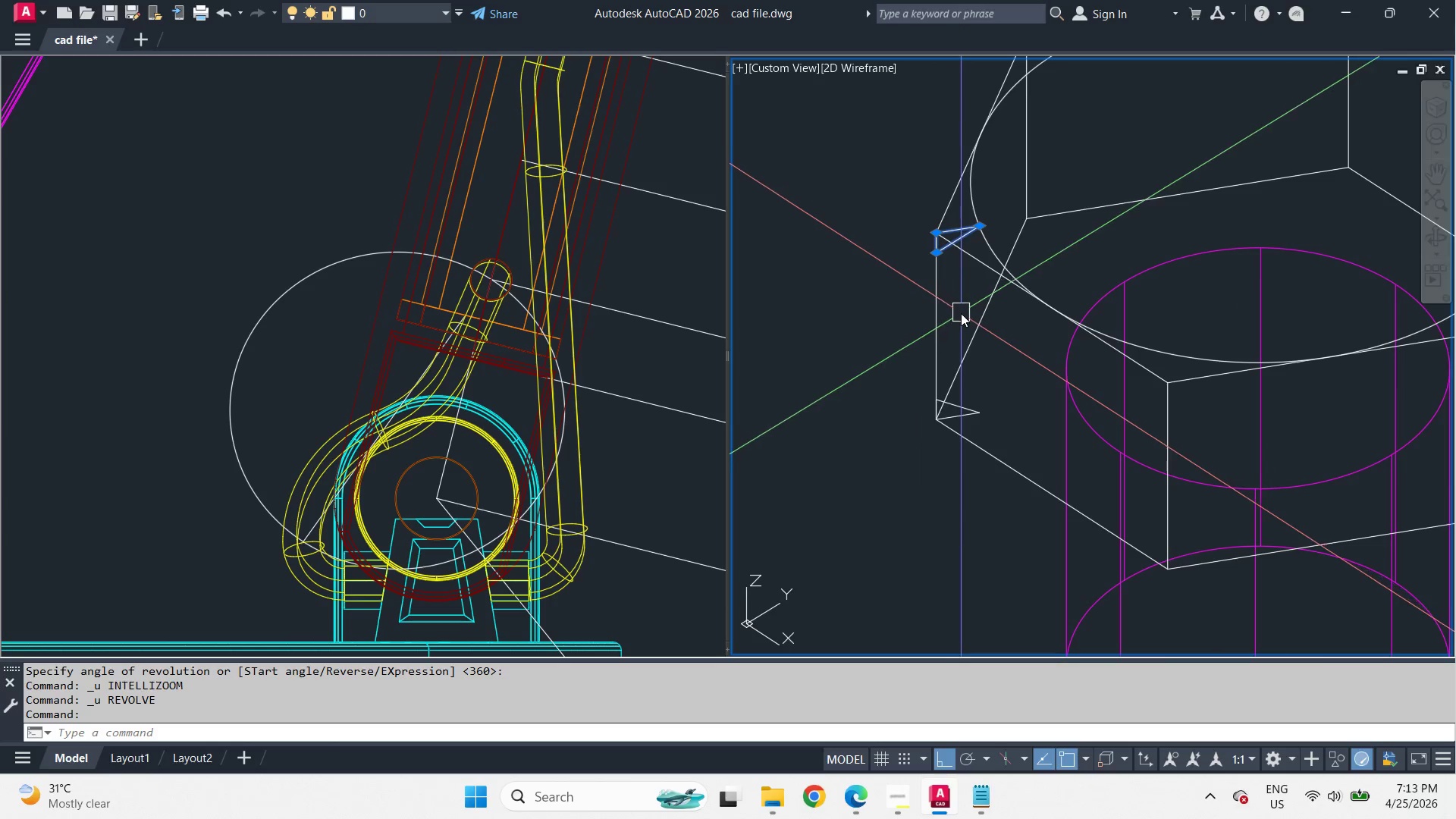 
left_click([974, 405])
 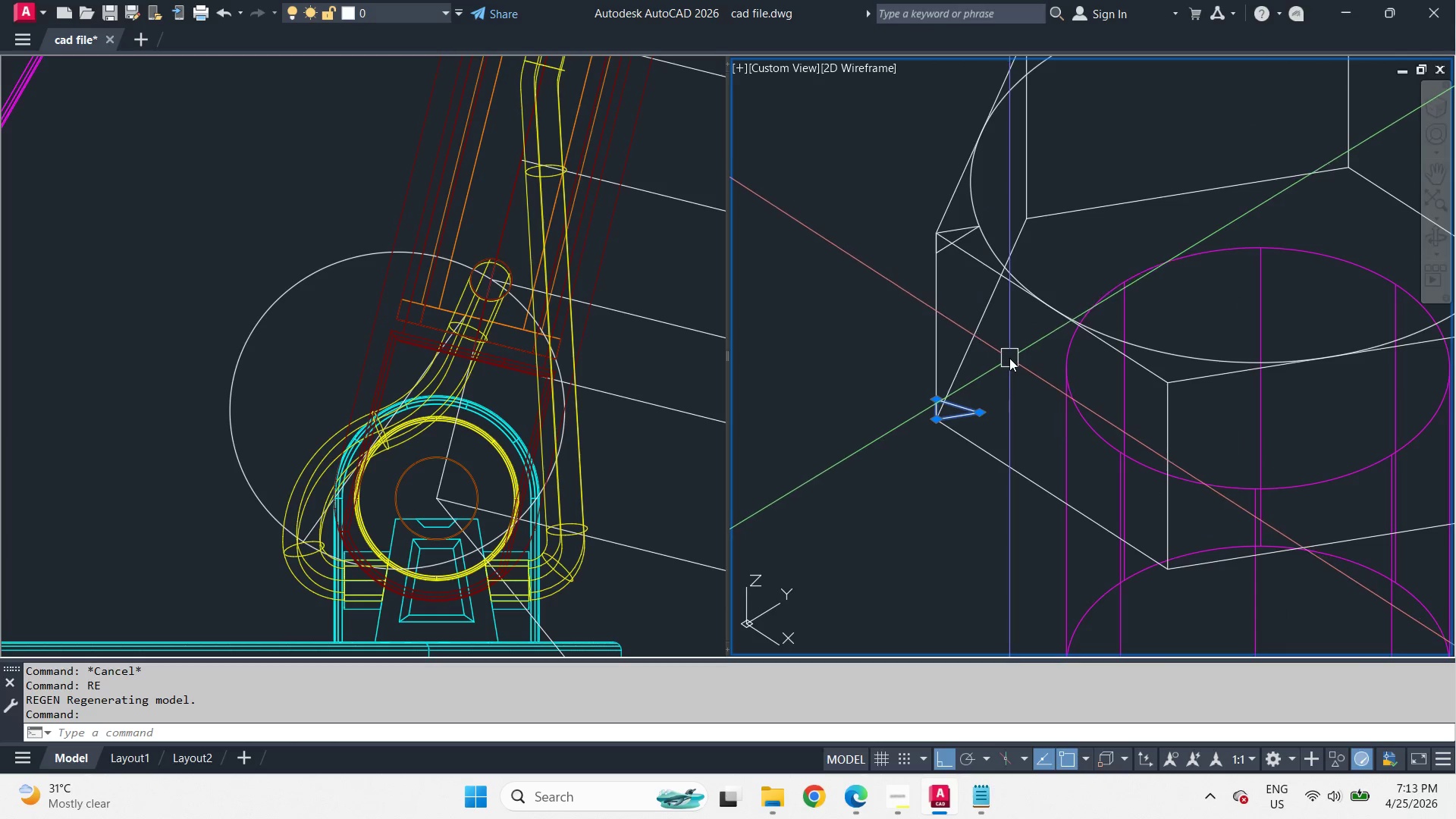 
right_click([952, 437])
 